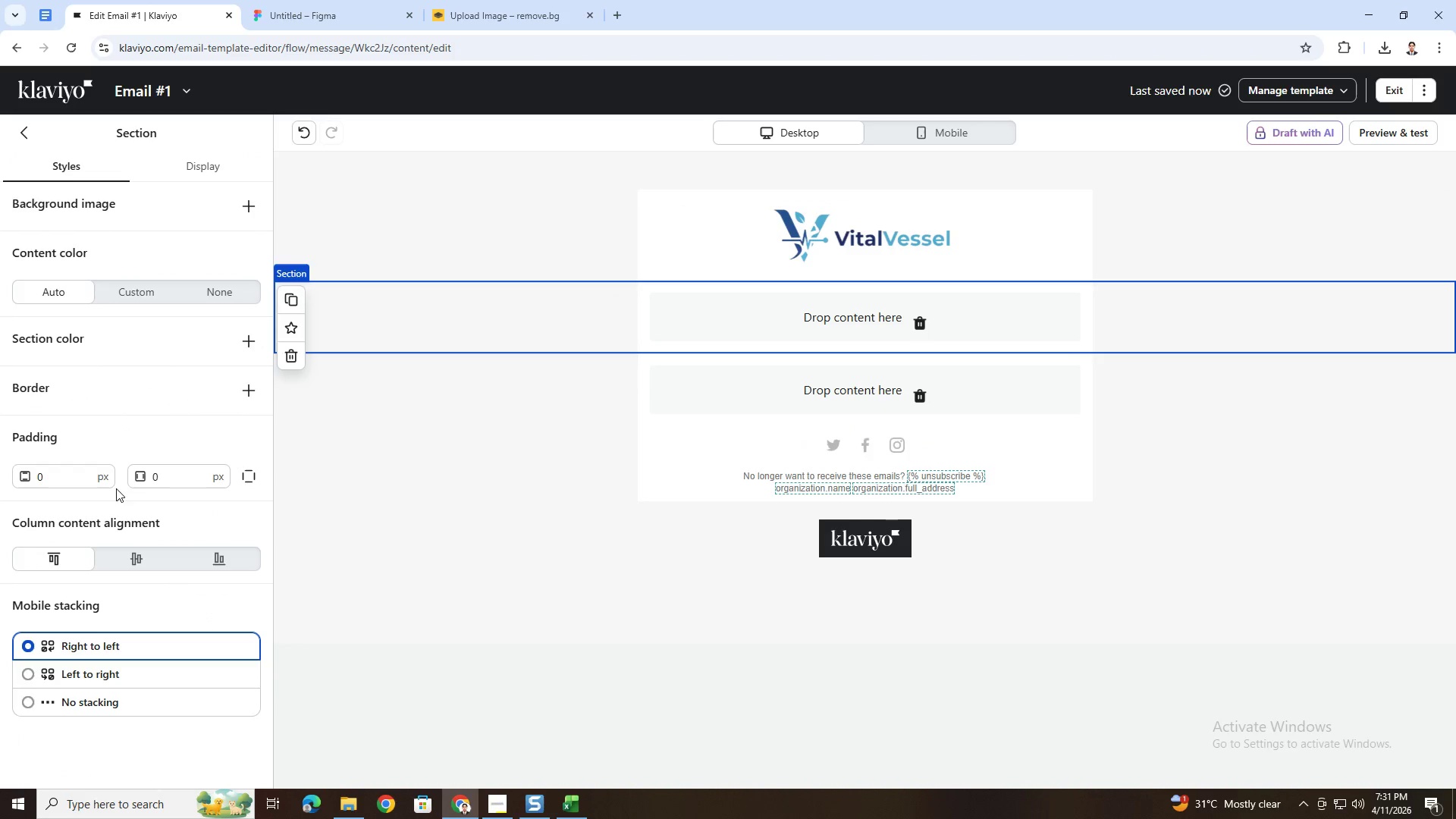 
double_click([82, 479])
 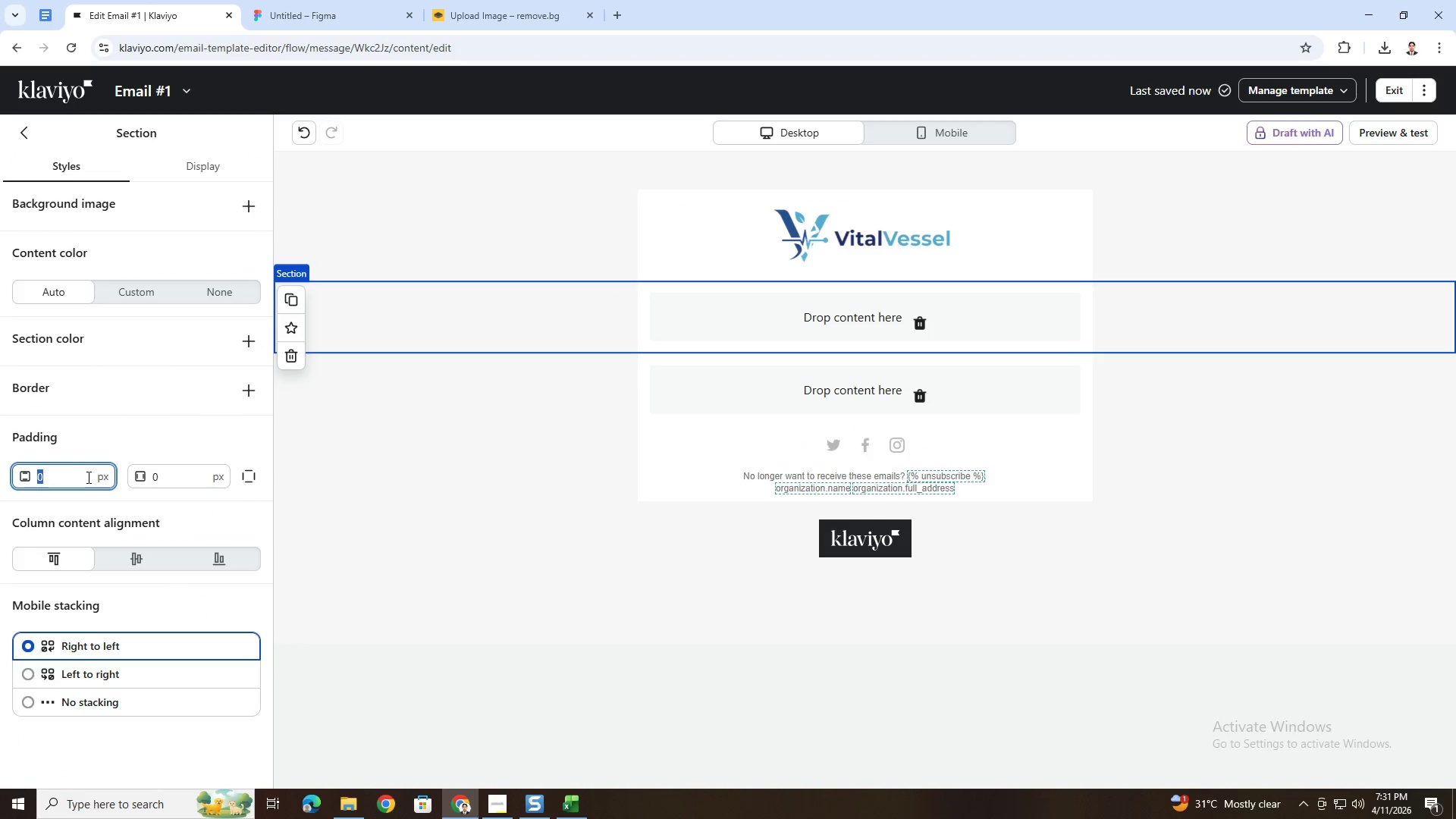 
key(Numpad1)
 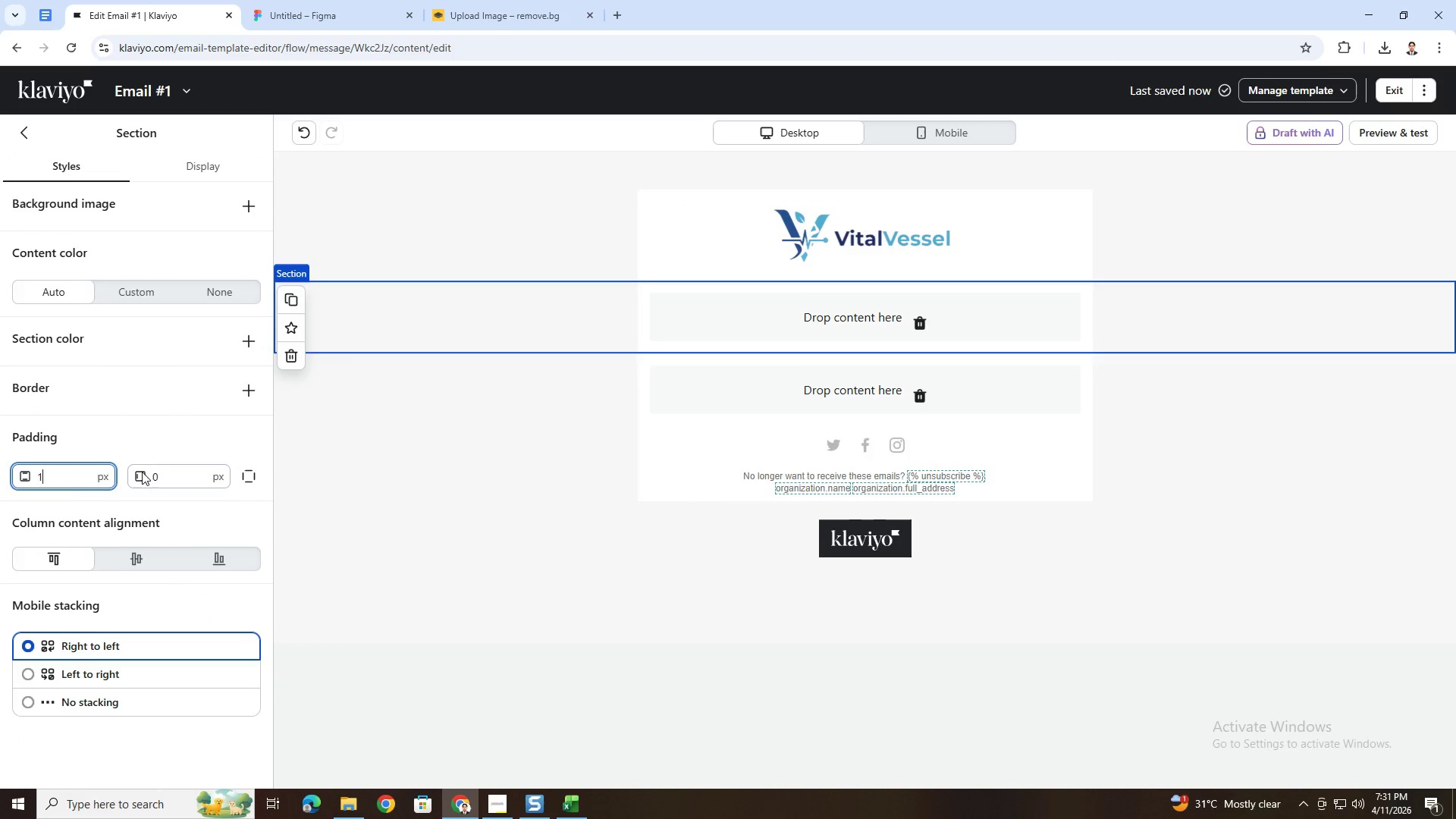 
key(Numpad8)
 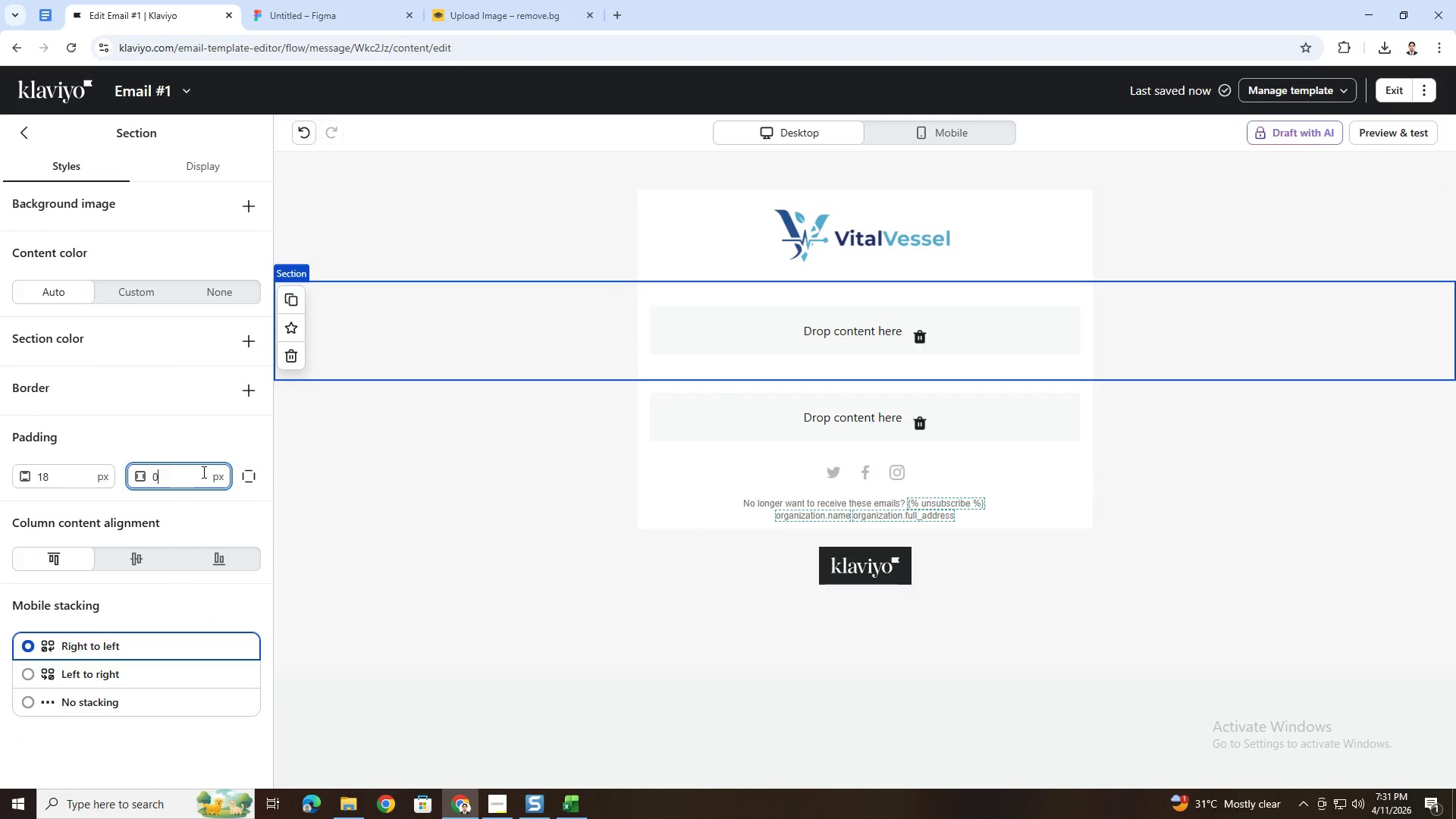 
double_click([202, 472])
 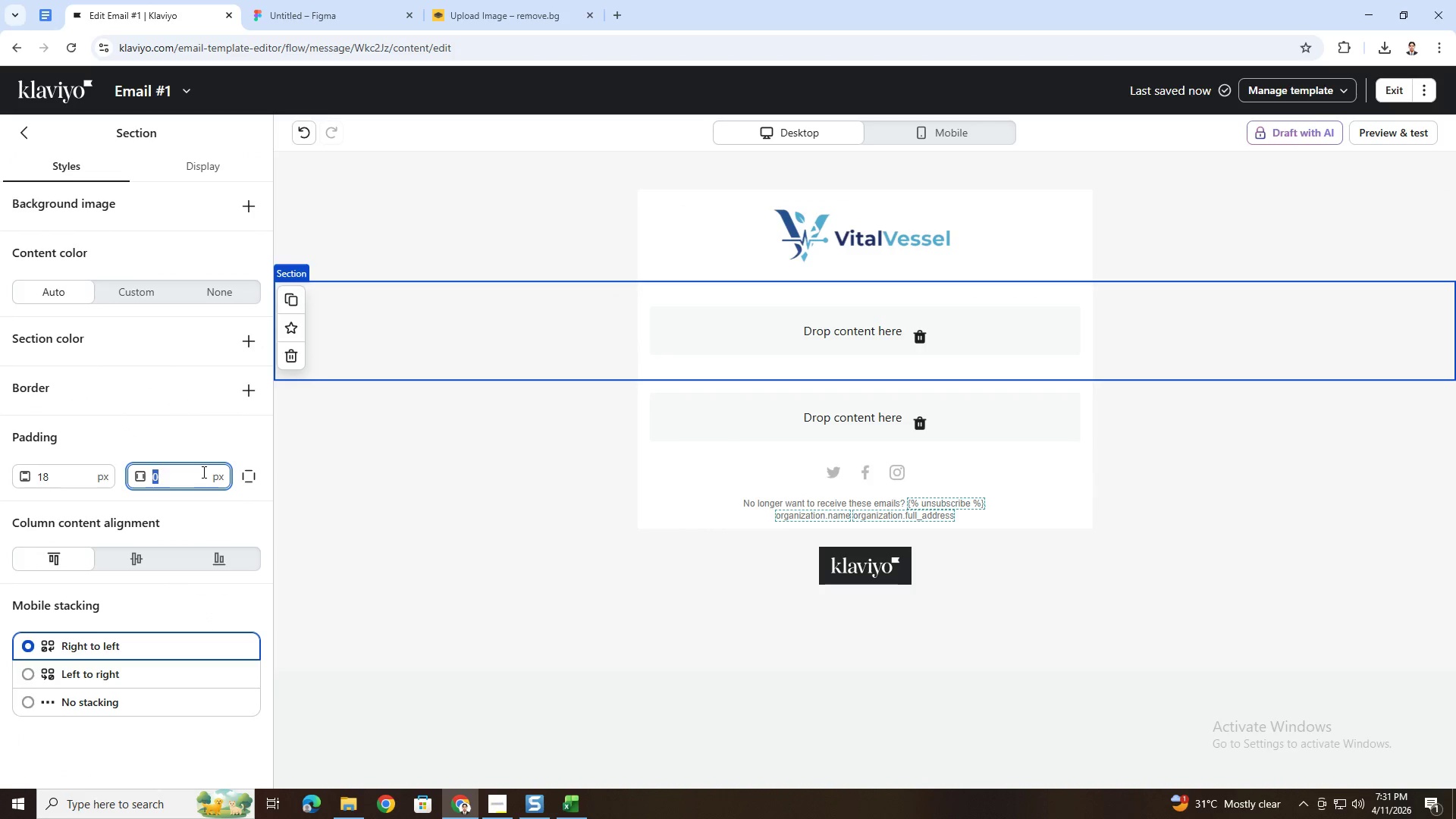 
key(Numpad1)
 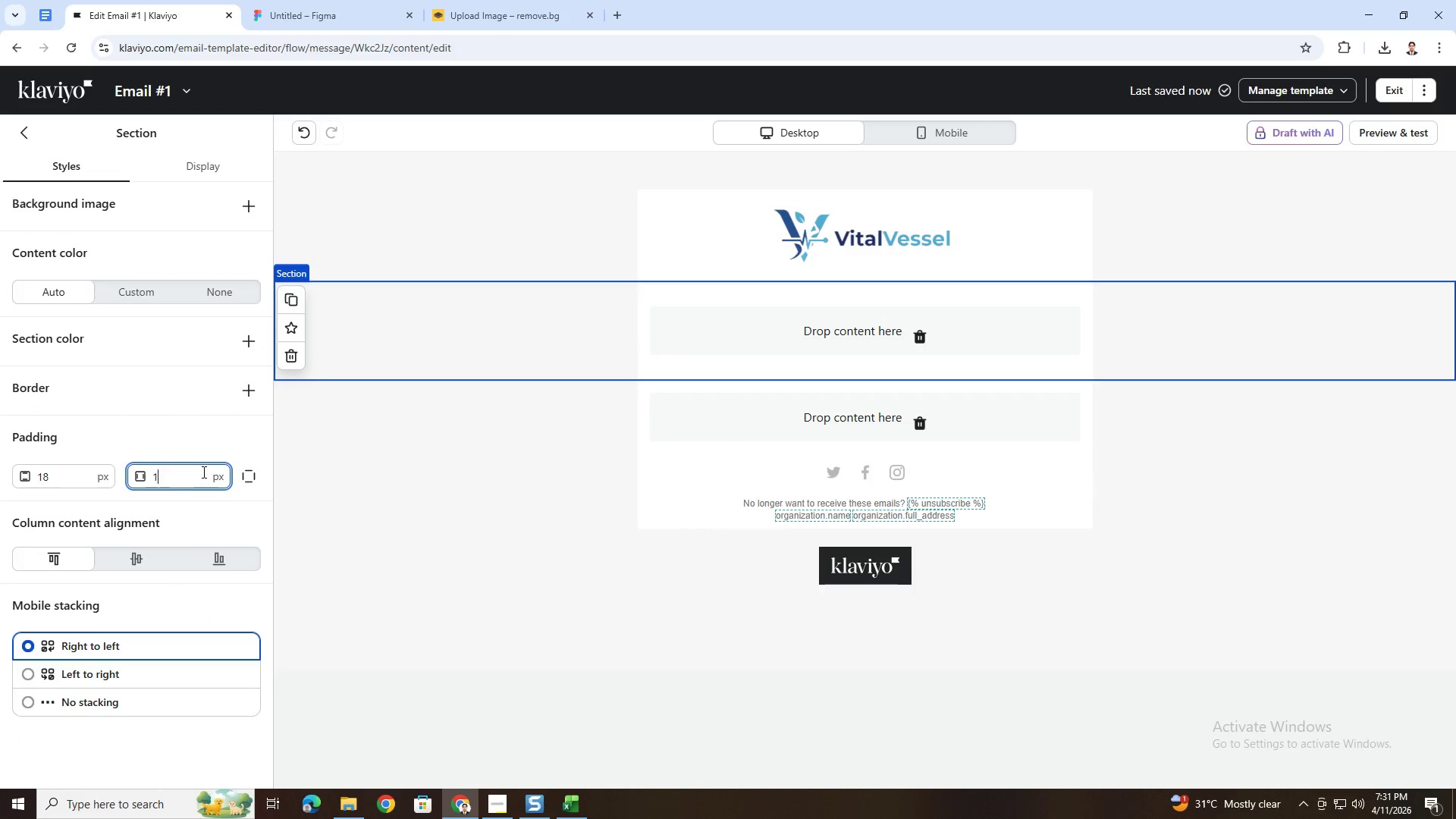 
key(Numpad8)
 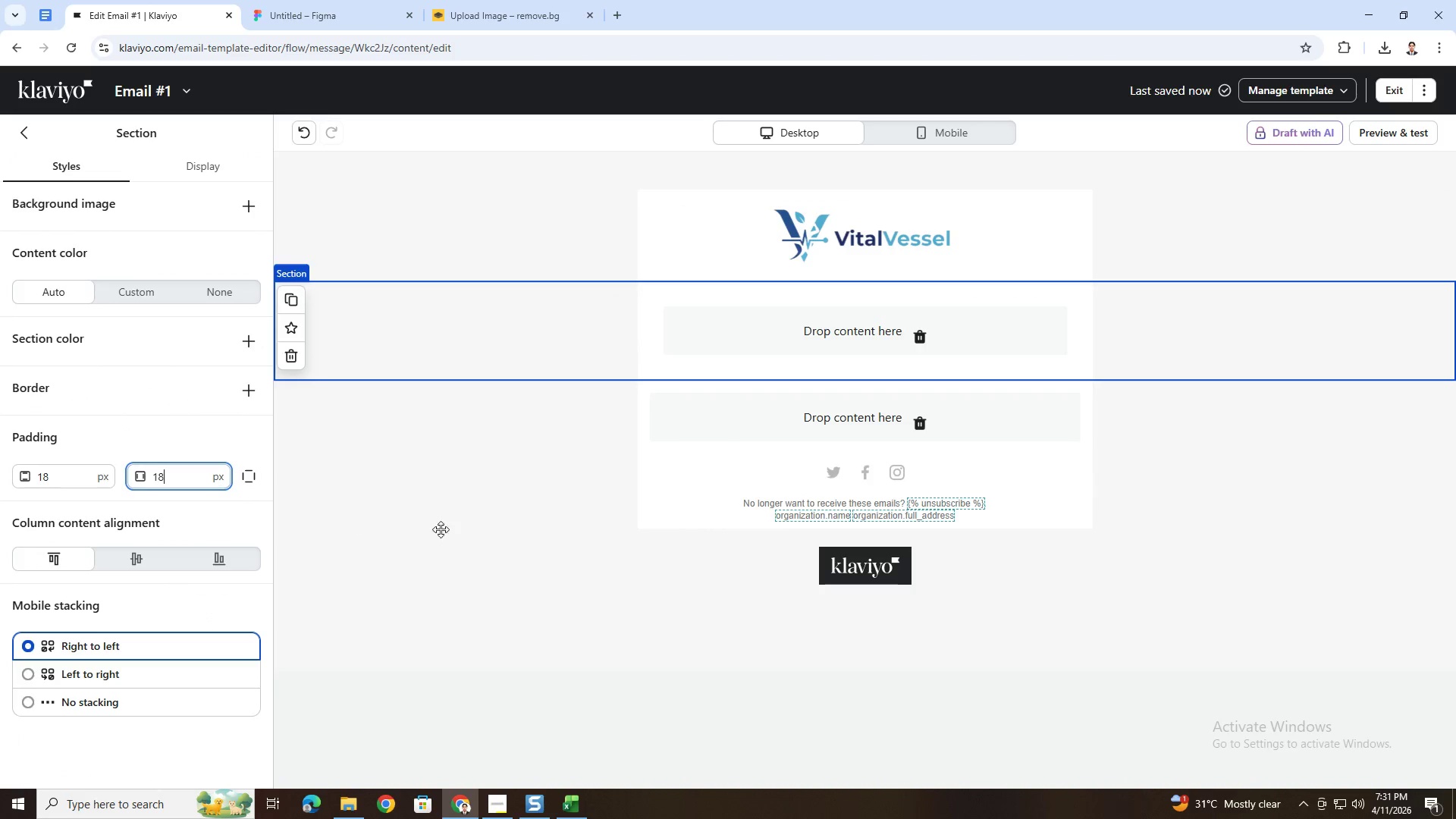 
left_click([486, 530])
 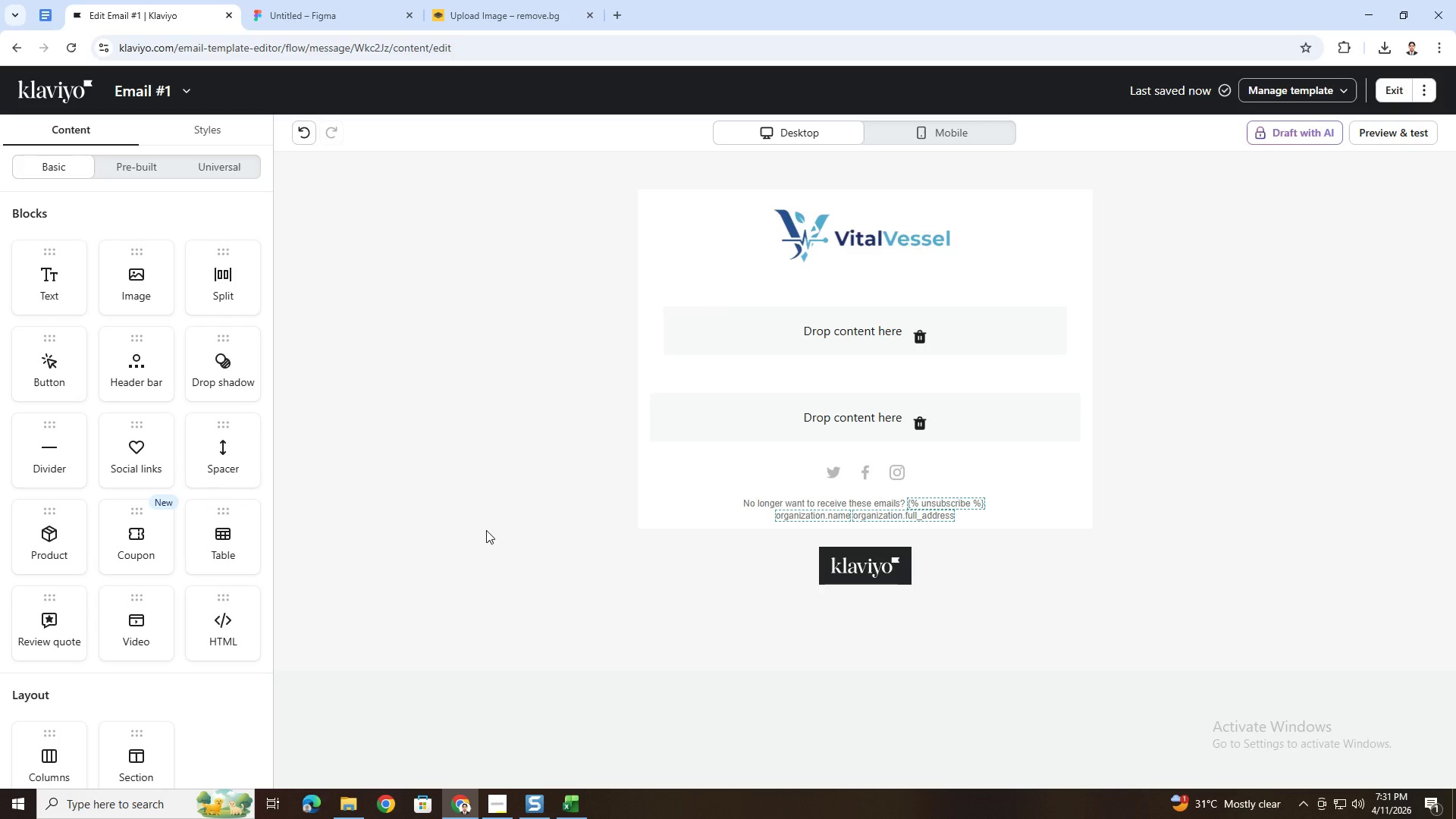 
wait(34.0)
 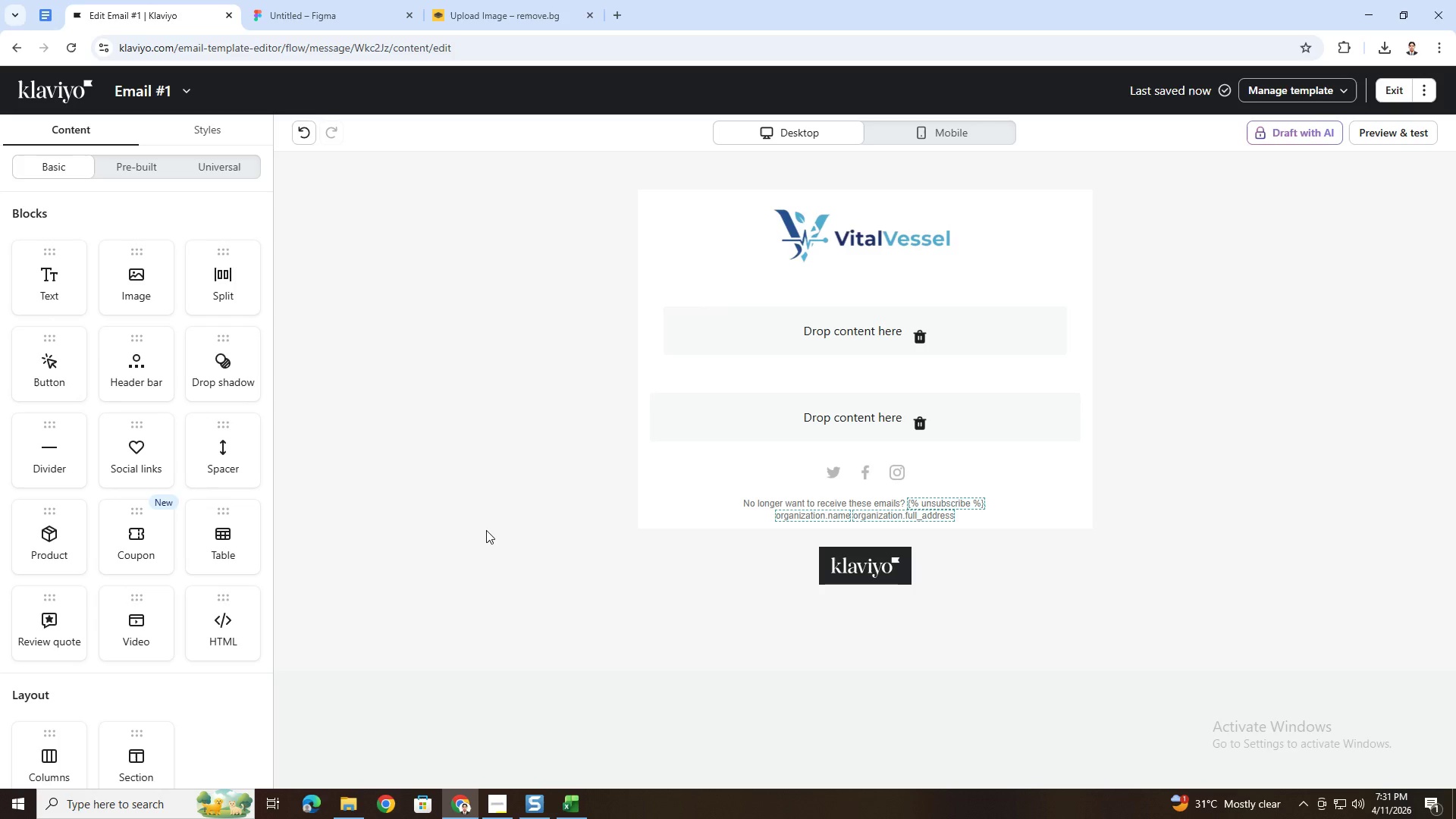 
left_click_drag(start_coordinate=[49, 299], to_coordinate=[832, 336])
 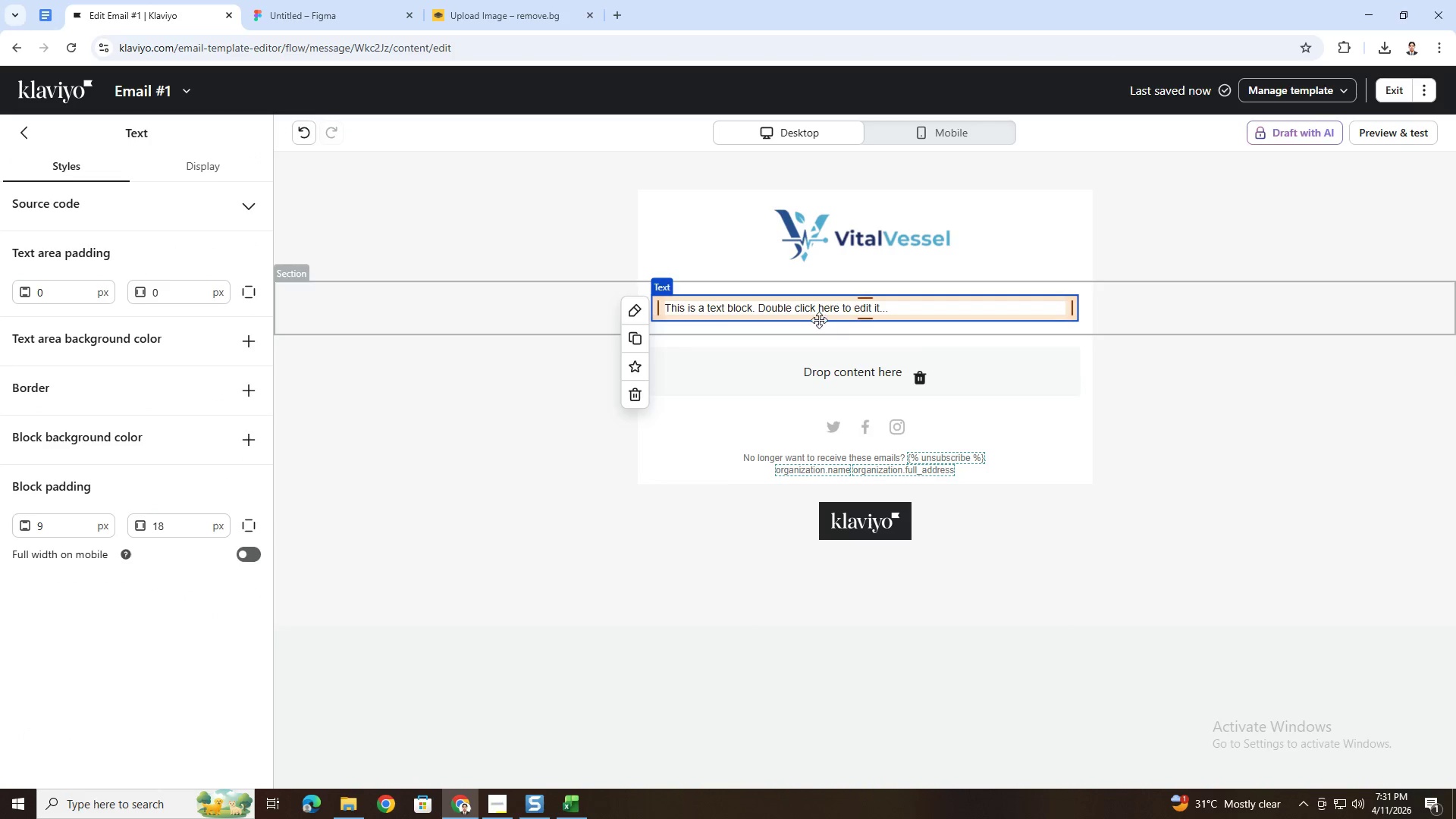 
double_click([801, 310])
 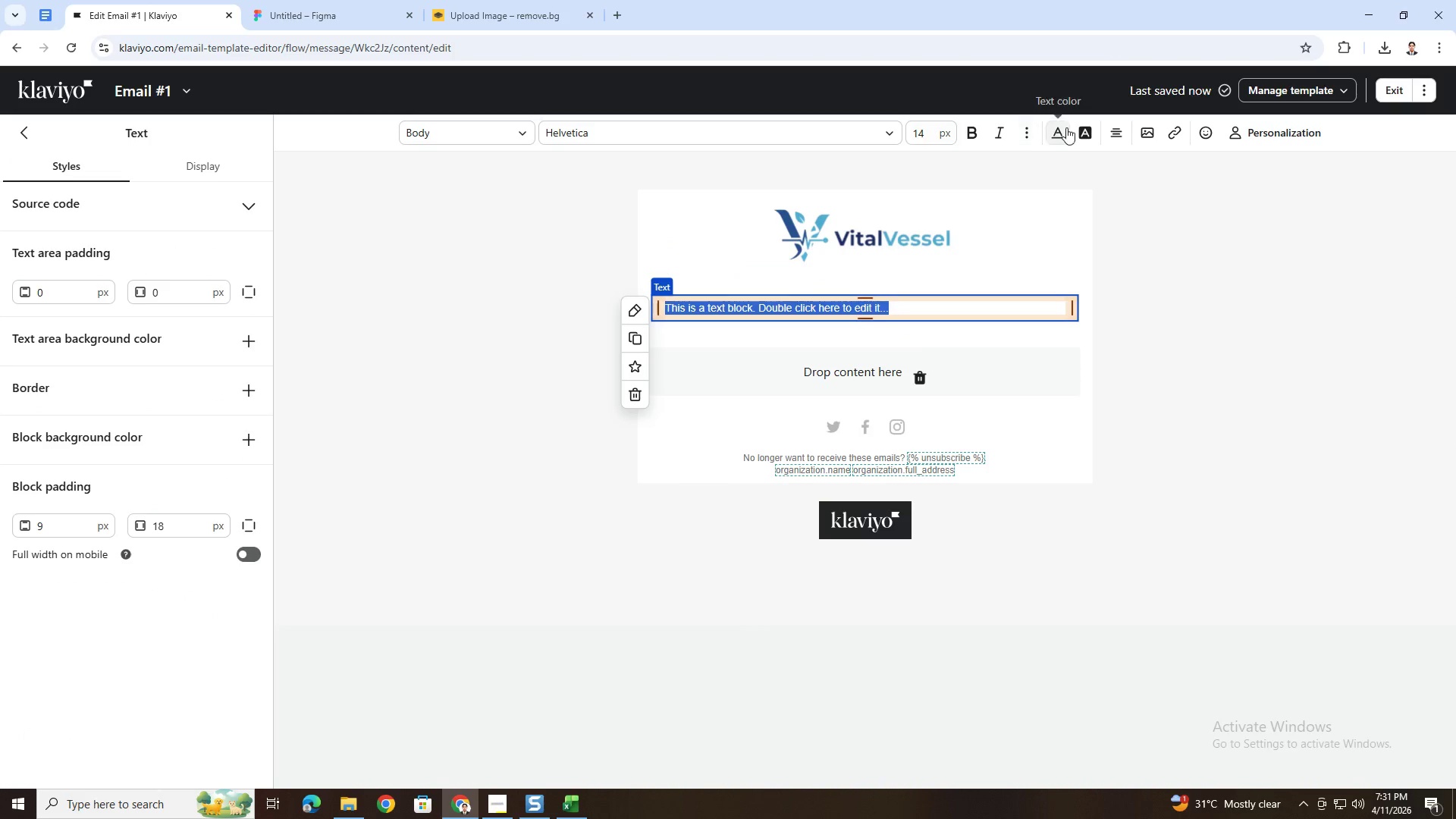 
left_click([1119, 130])
 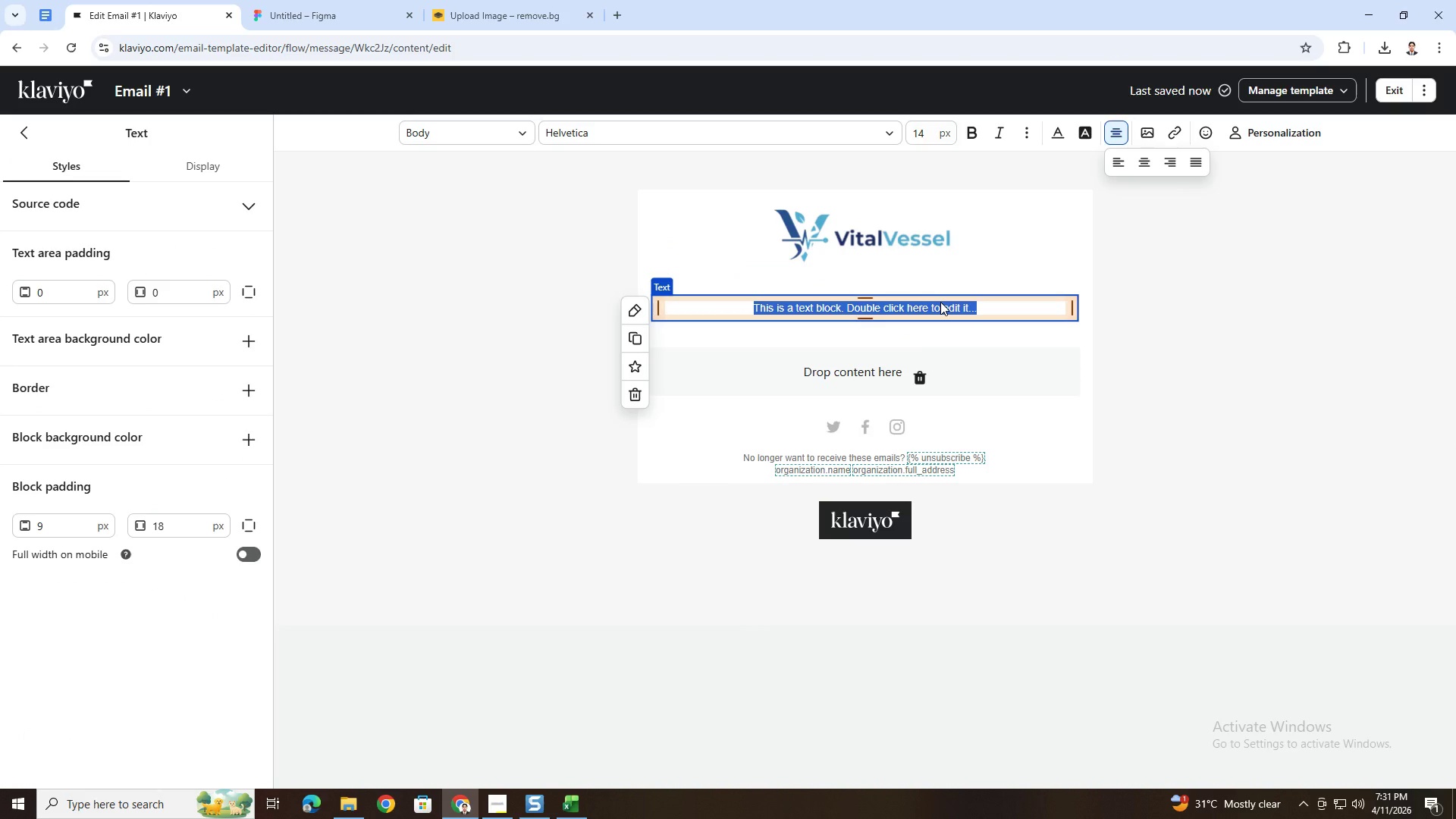 
wait(14.56)
 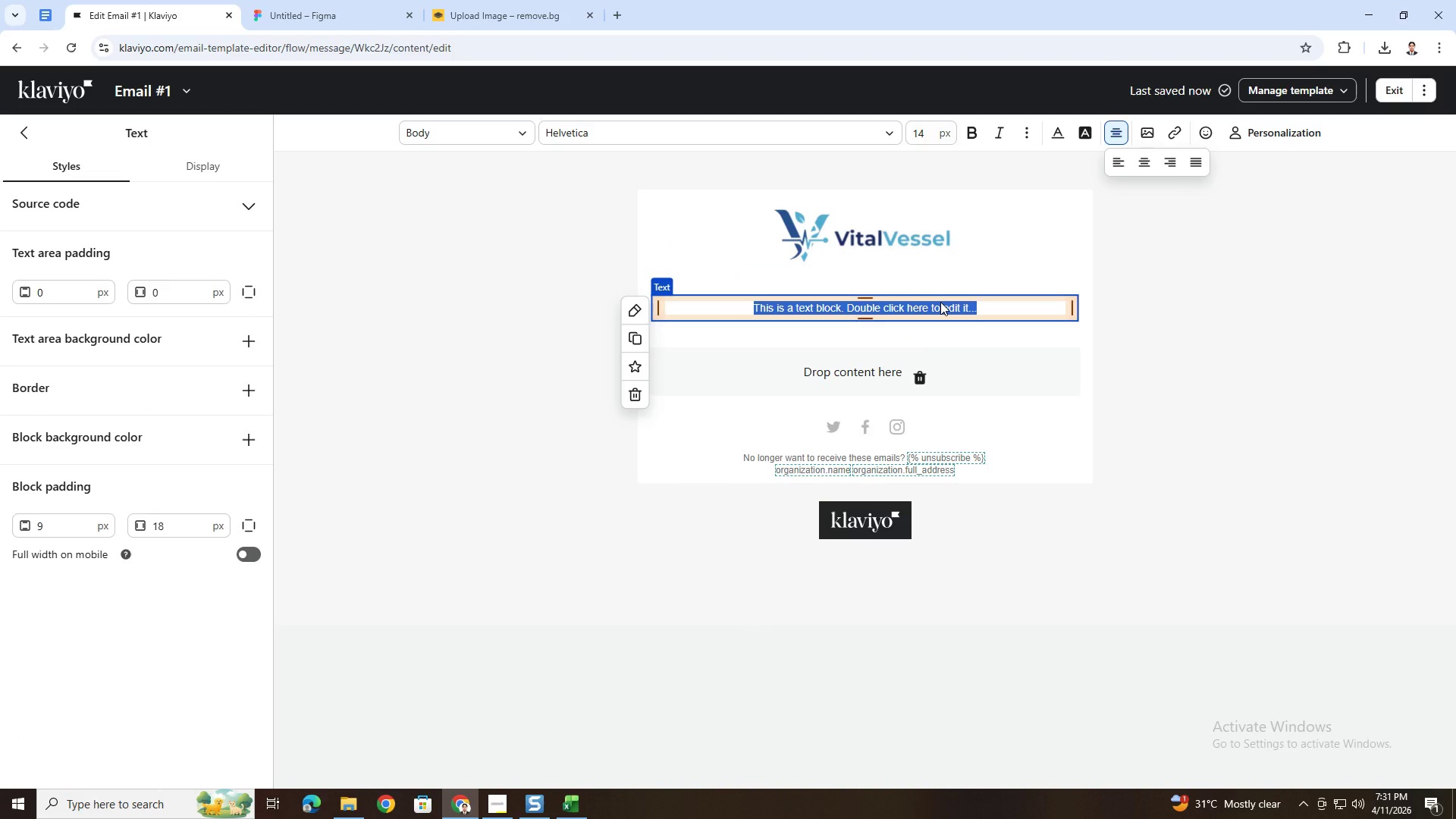 
left_click([1018, 332])
 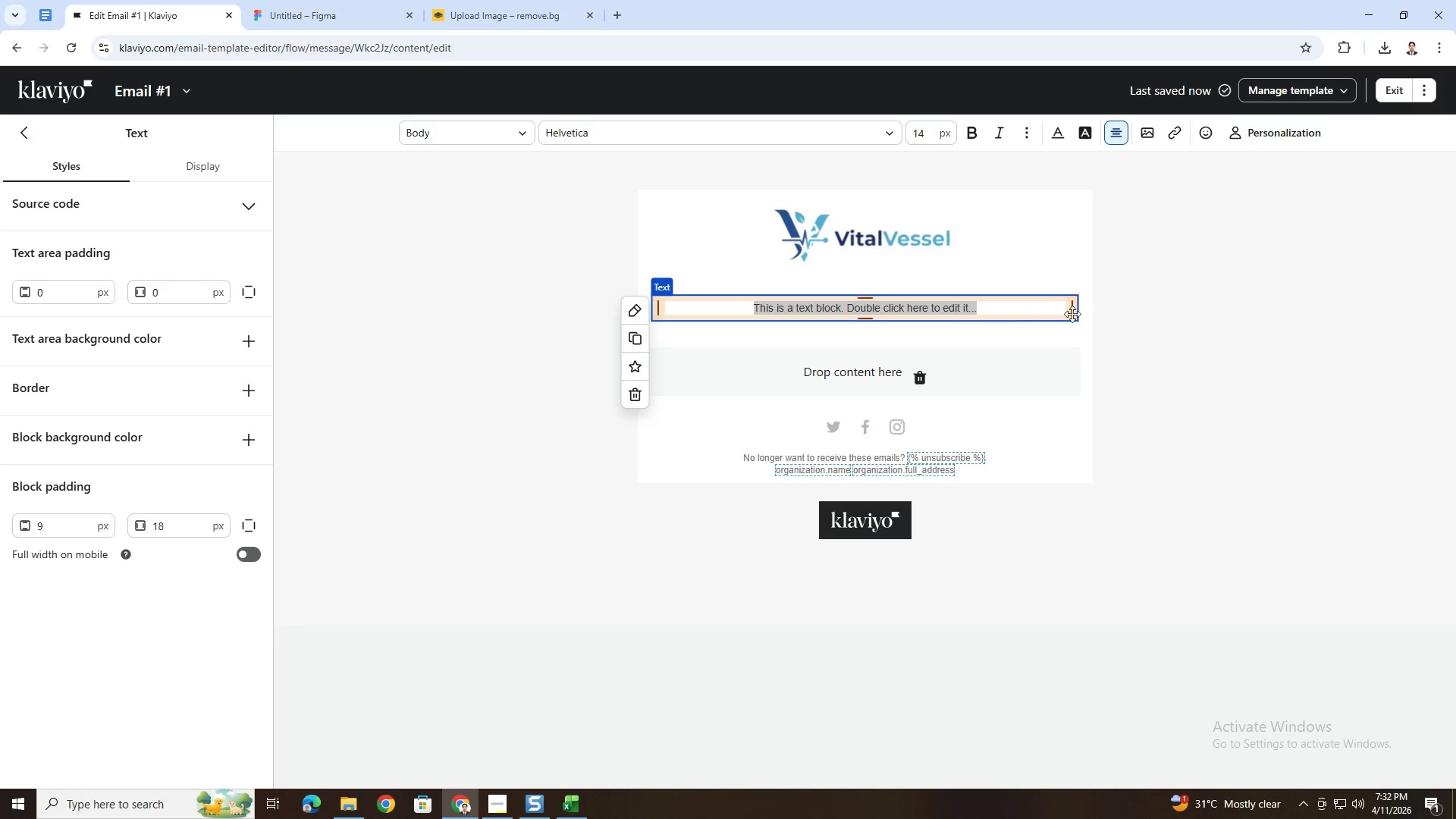 
left_click([1106, 309])
 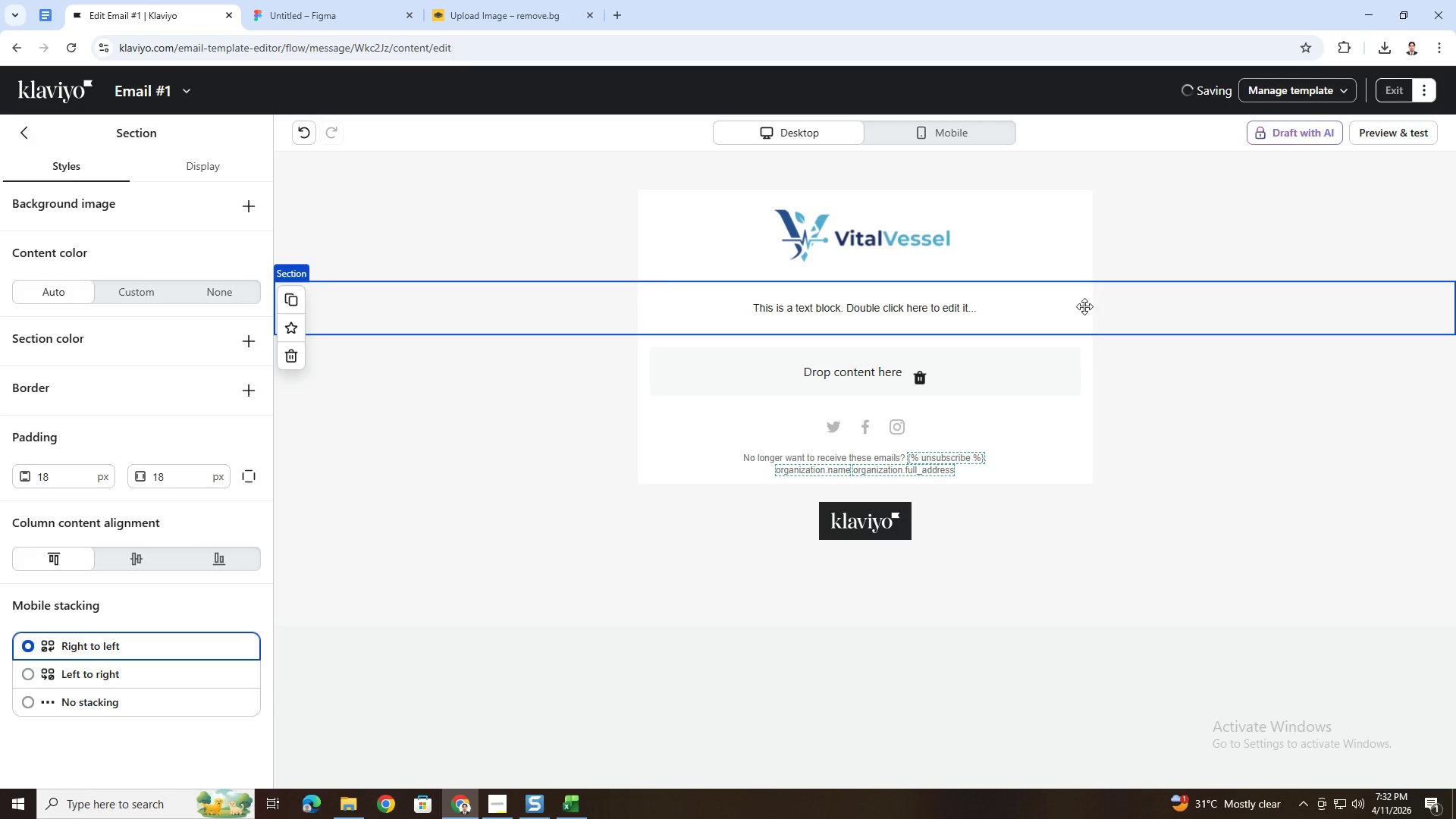 
hold_key(key=ControlLeft, duration=1.5)
scroll: coordinate [1036, 354], scroll_direction: up, amount: 4.0
 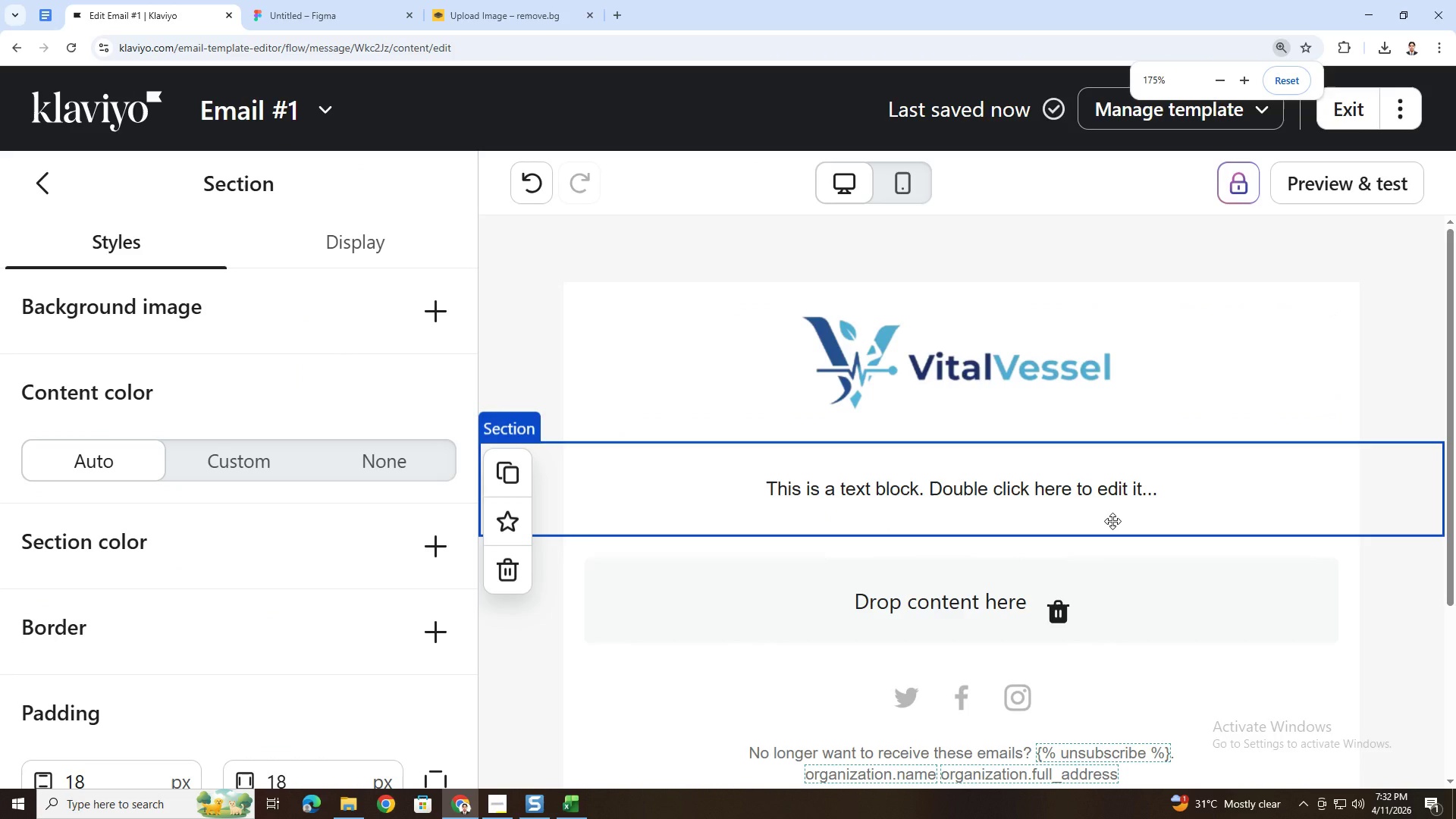 
hold_key(key=ControlLeft, duration=1.49)
scroll: coordinate [1112, 521], scroll_direction: down, amount: 5.0
 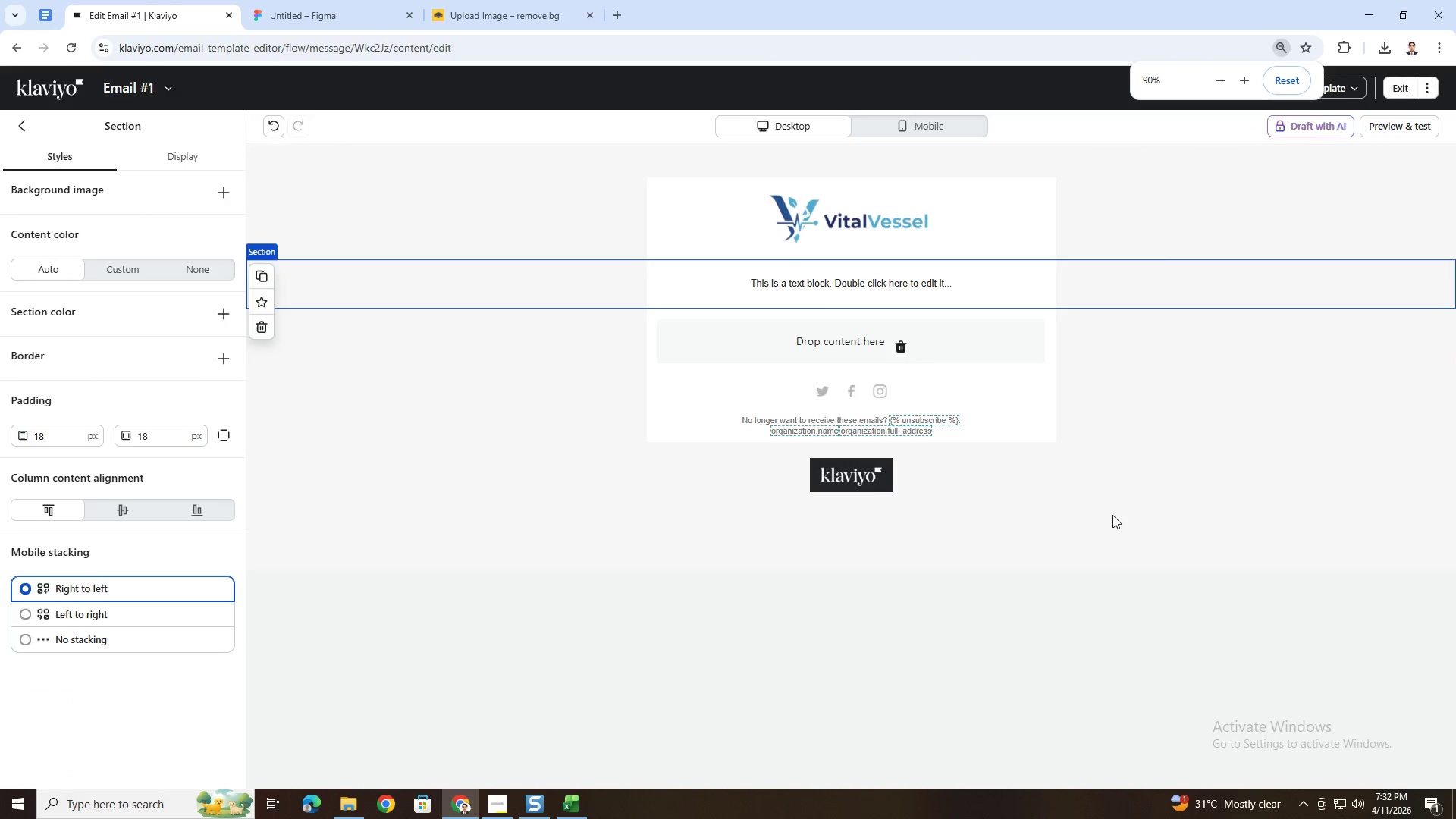 
scroll: coordinate [1113, 513], scroll_direction: up, amount: 1.0
 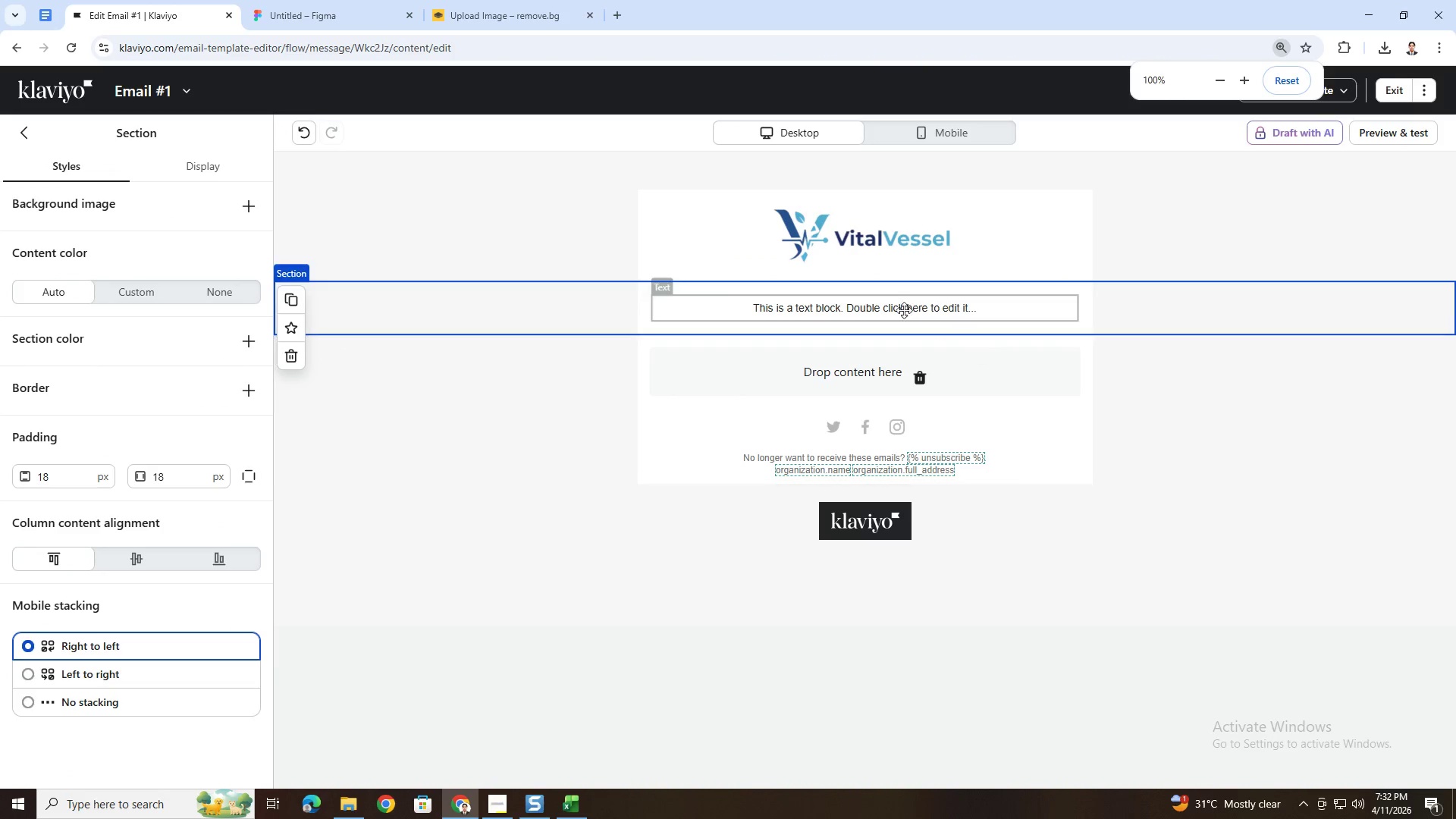 
double_click([903, 309])
 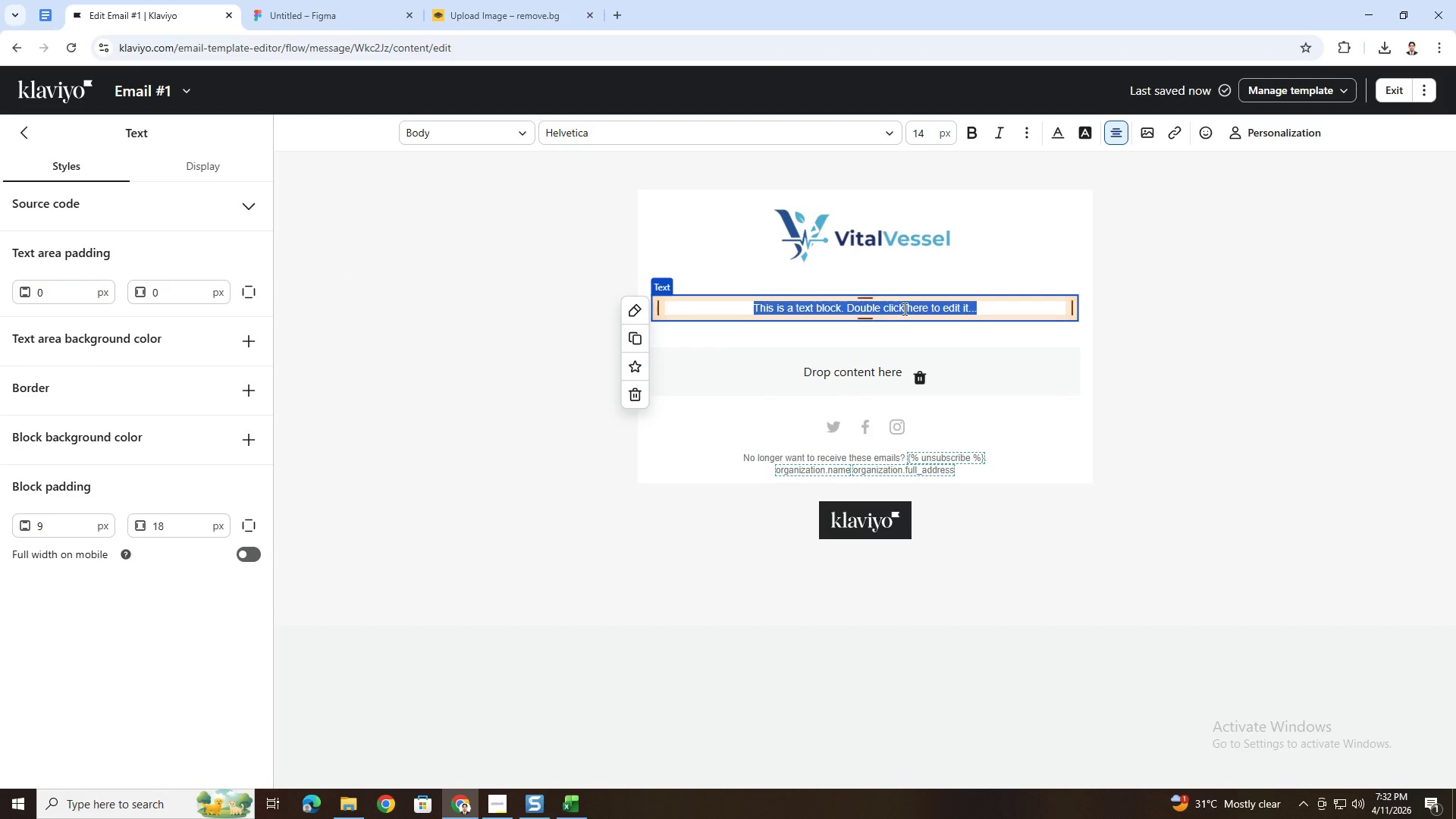 
type(Your COme)
key(Backspace)
key(Backspace)
key(Backspace)
type(omb)
key(Backspace)
type(eback Starts wi)
key(Backspace)
key(Backspace)
type(With Precision)
 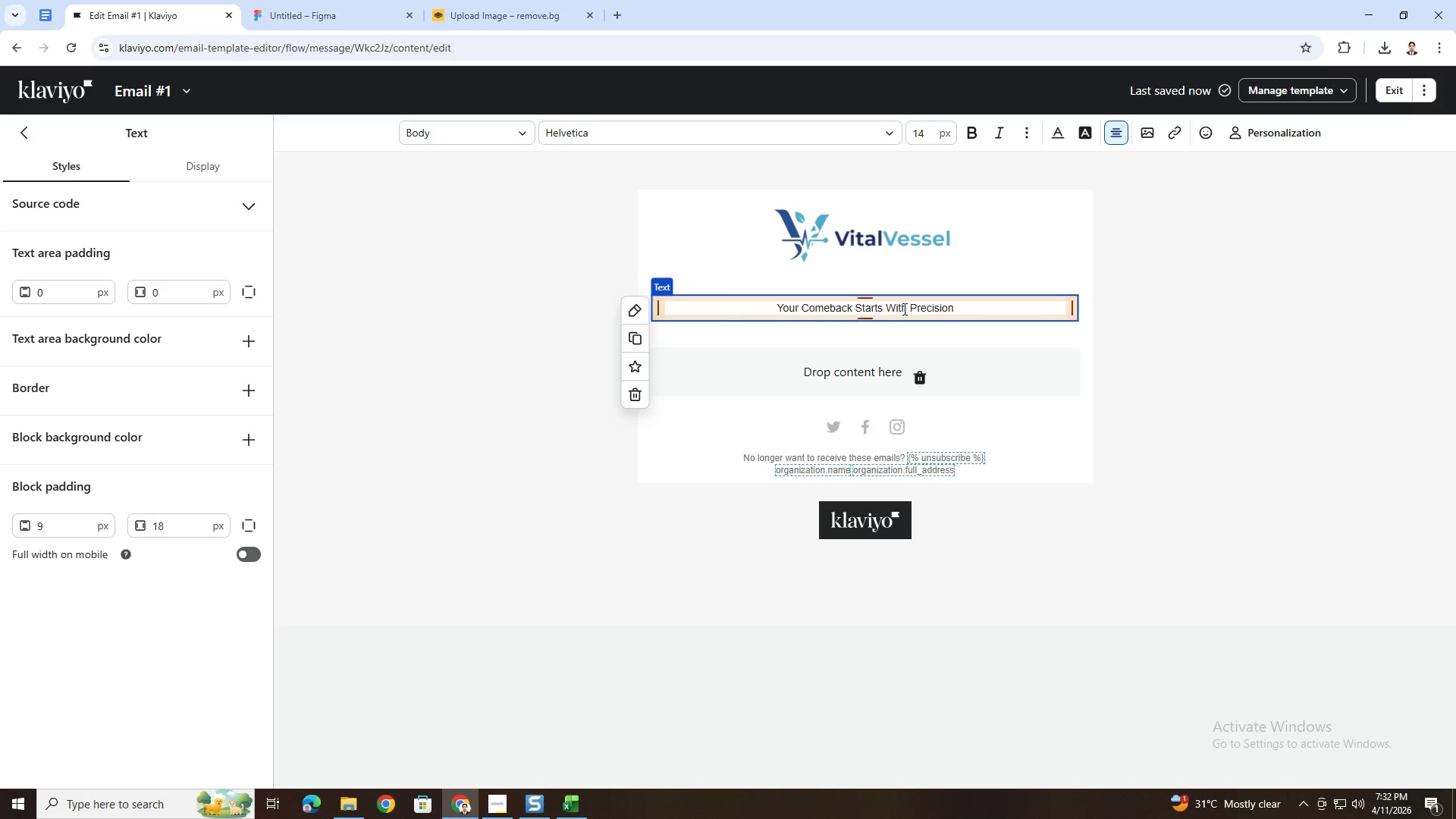 
key(Control+A)
 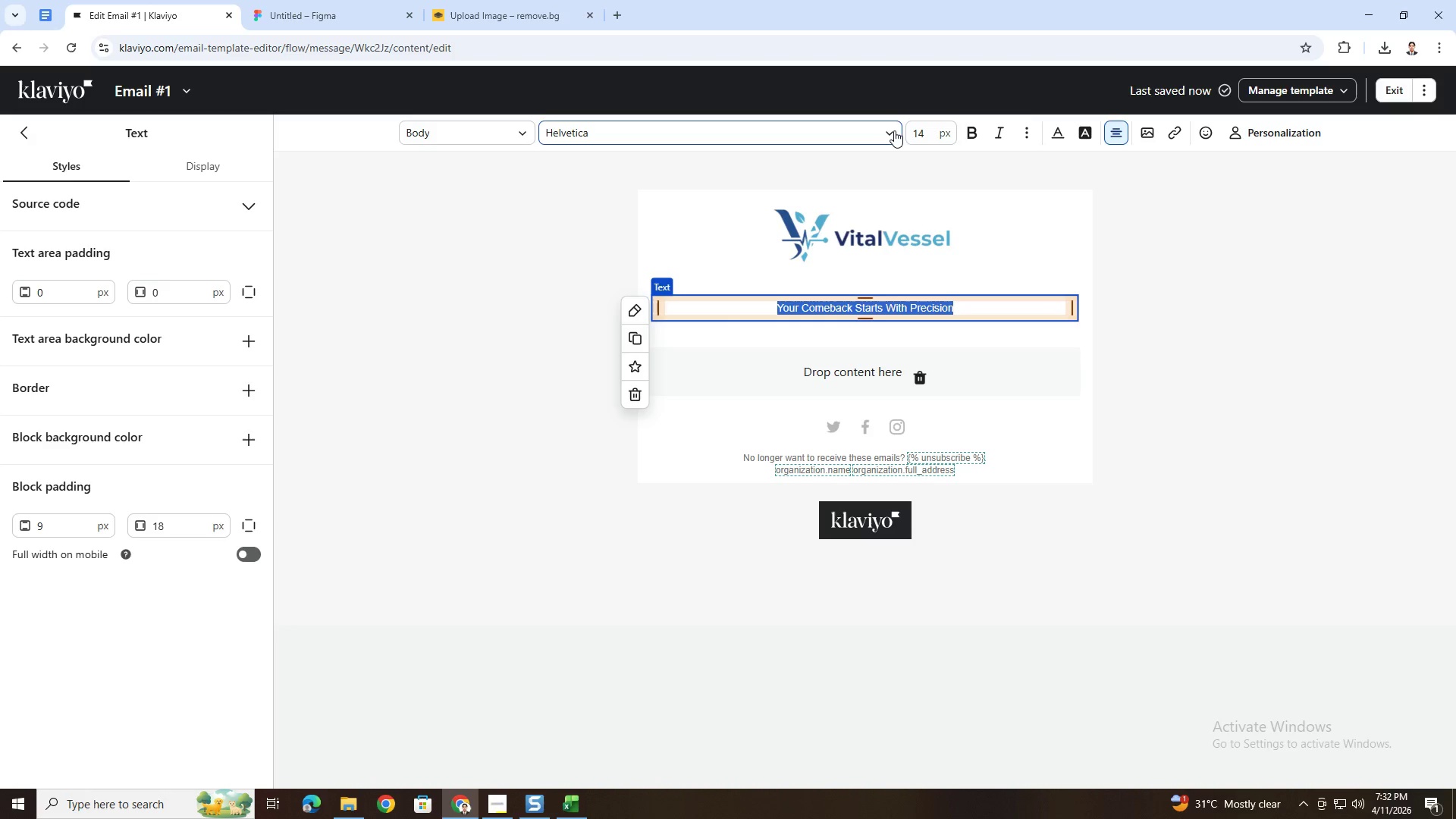 
left_click([894, 130])
 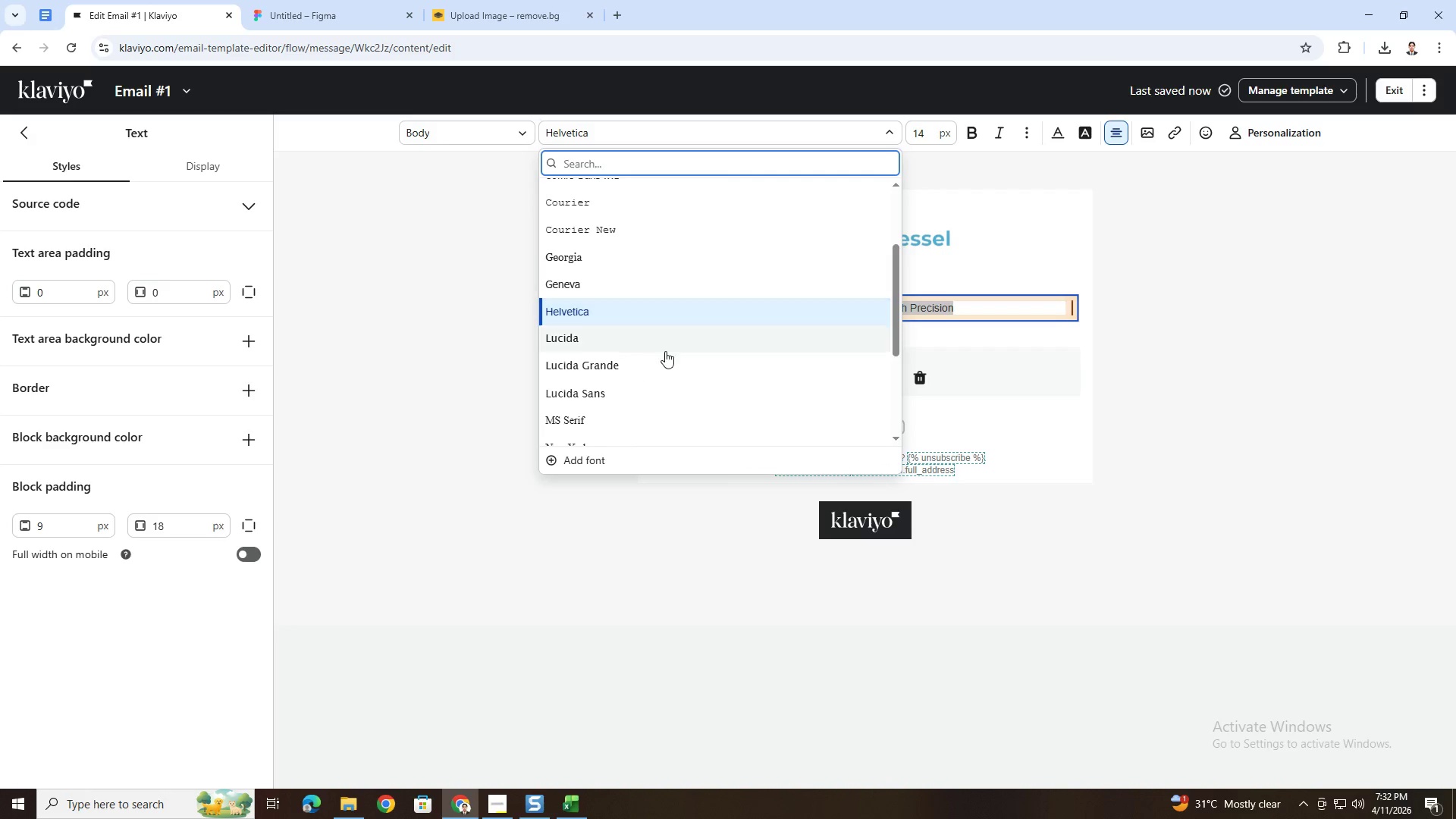 
scroll: coordinate [716, 353], scroll_direction: up, amount: 5.0
 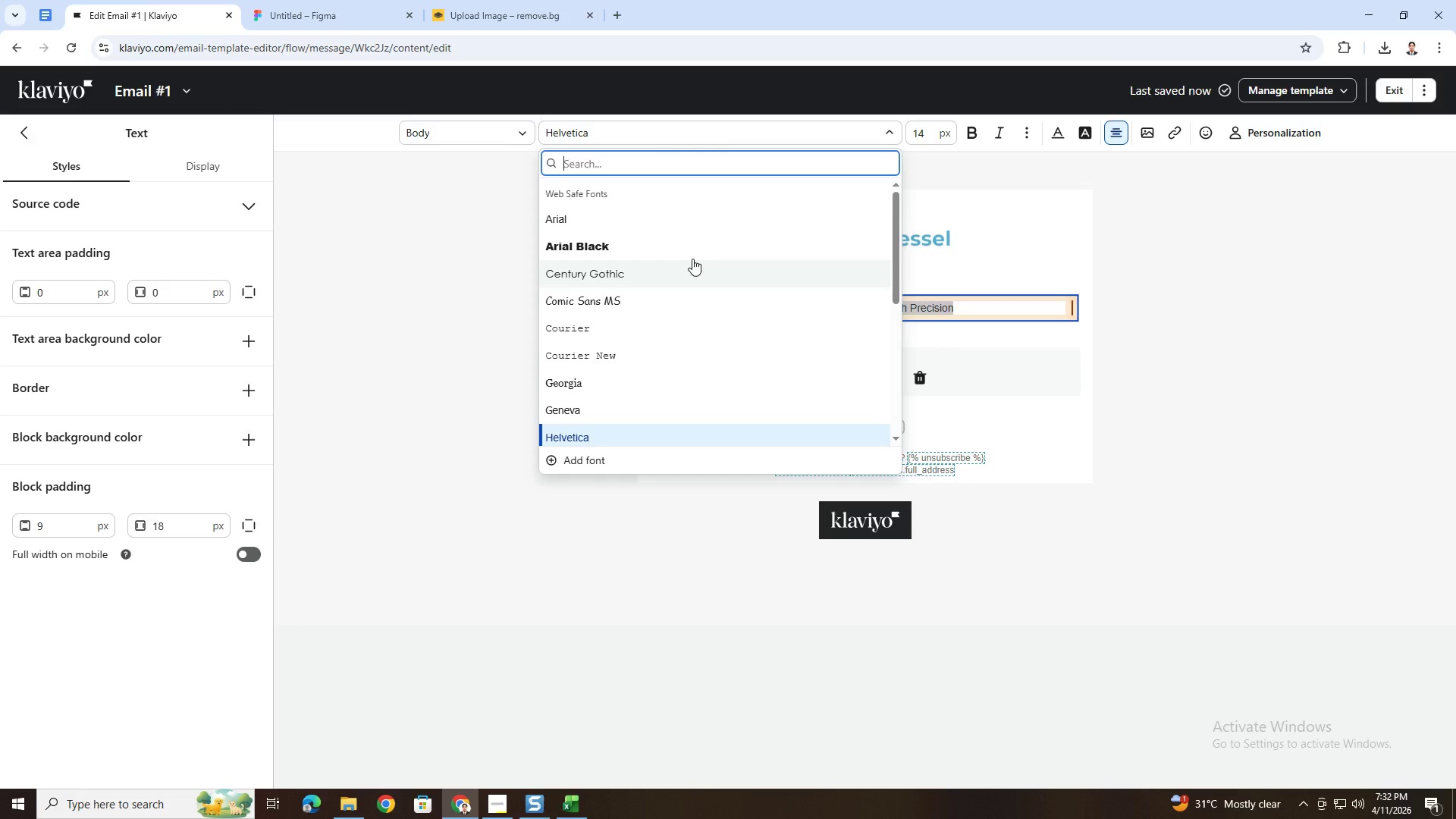 
left_click([692, 253])
 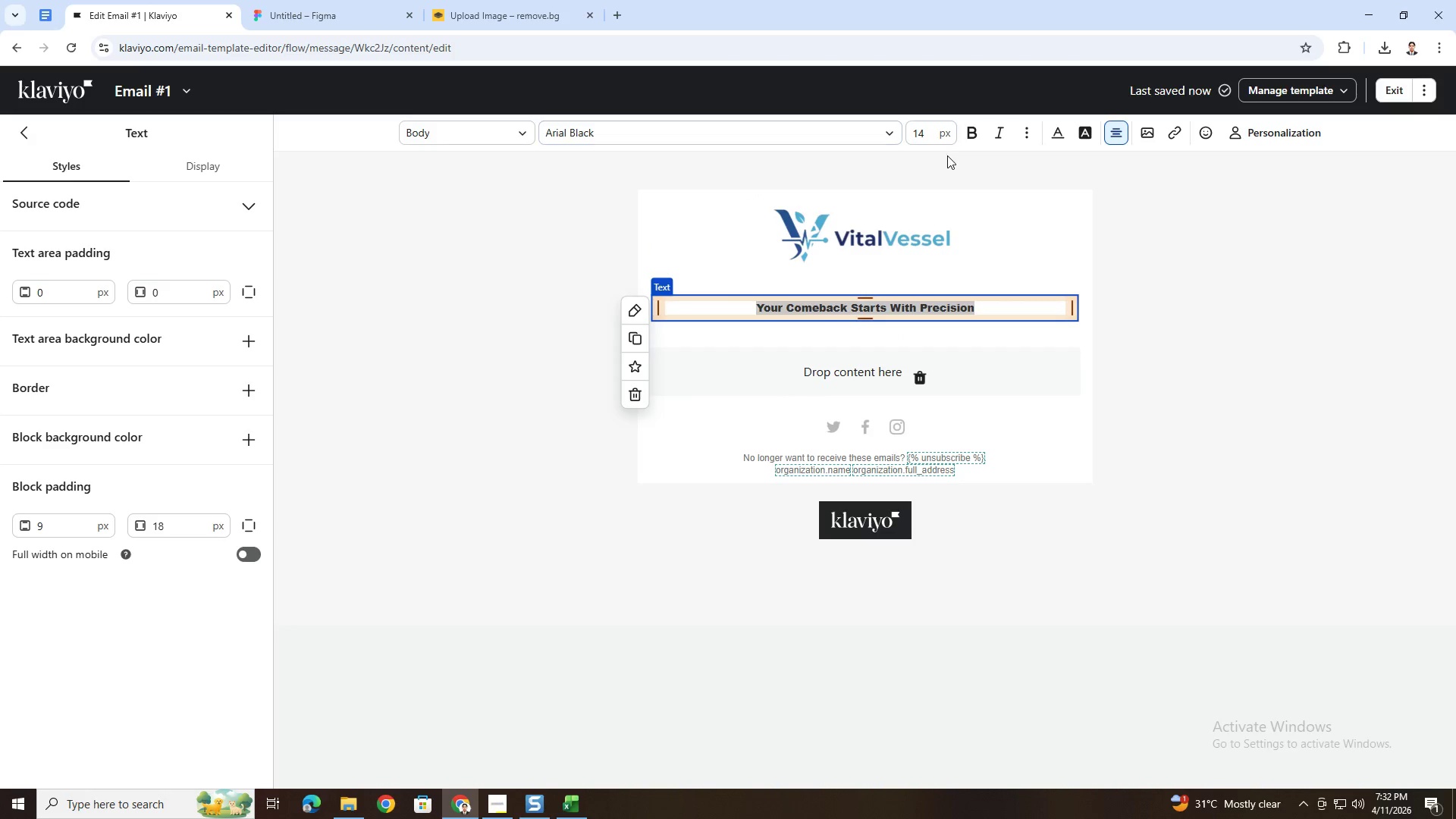 
double_click([923, 134])
 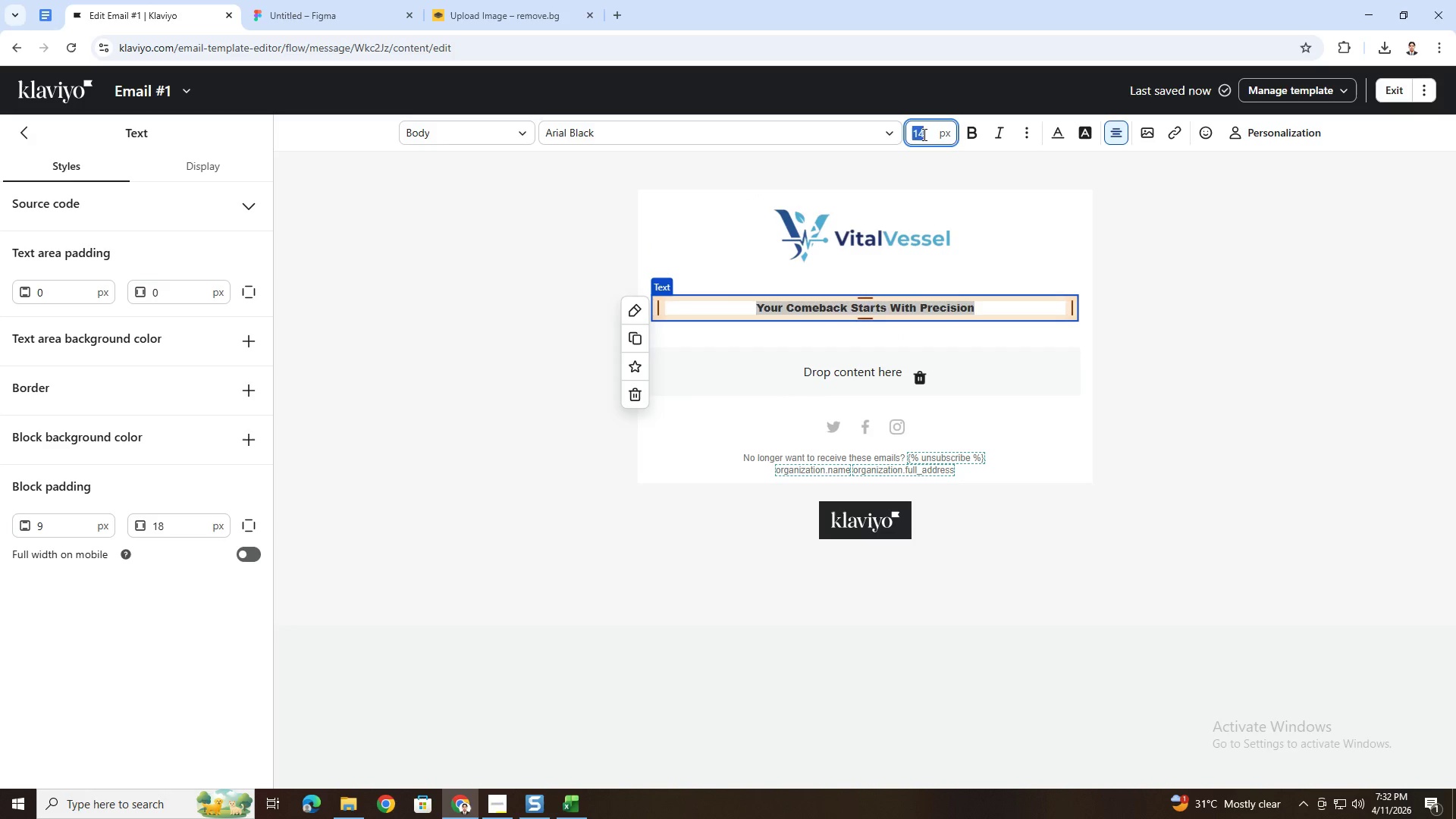 
key(Numpad2)
 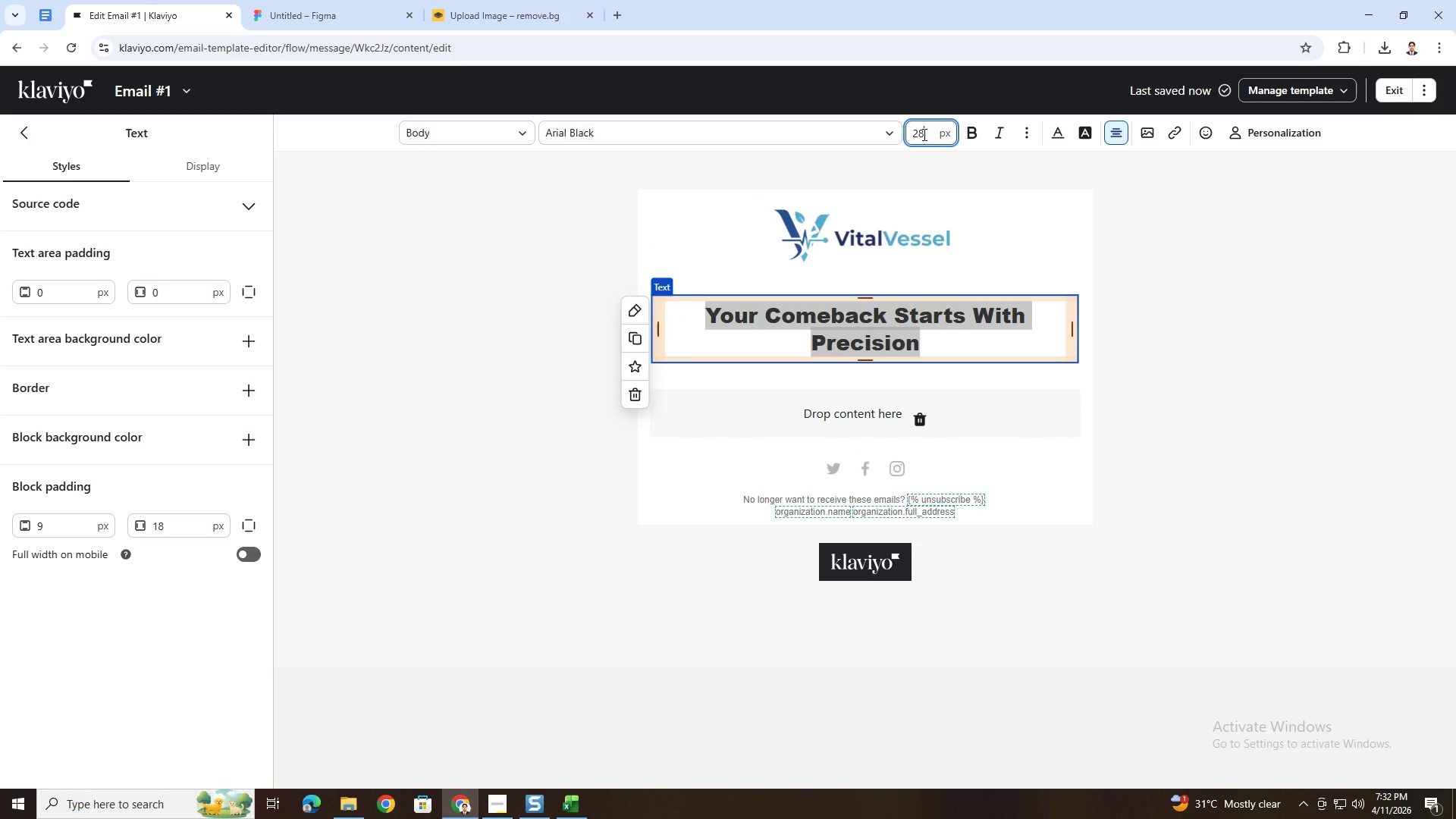 
key(Numpad8)
 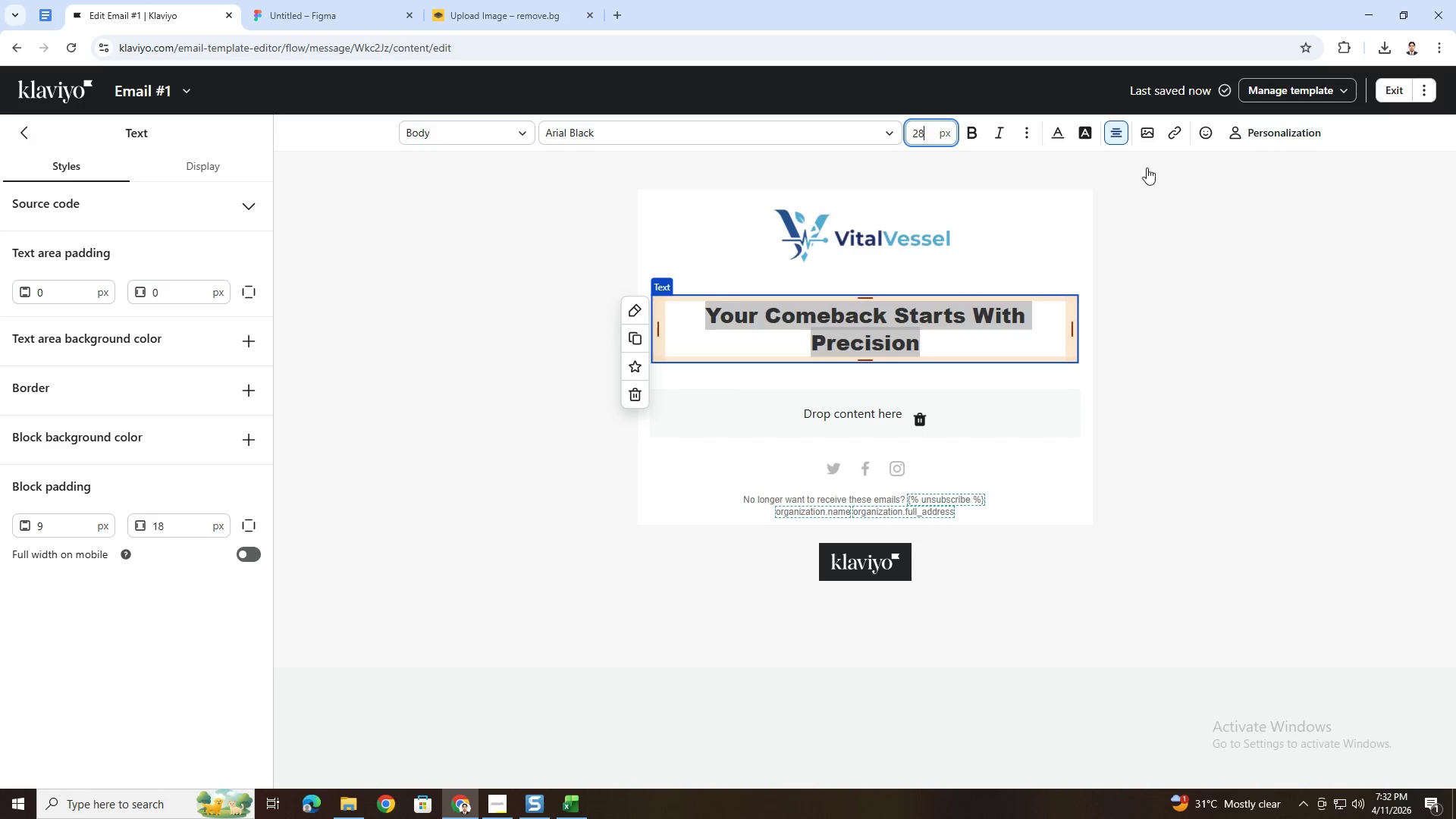 
left_click([1280, 473])
 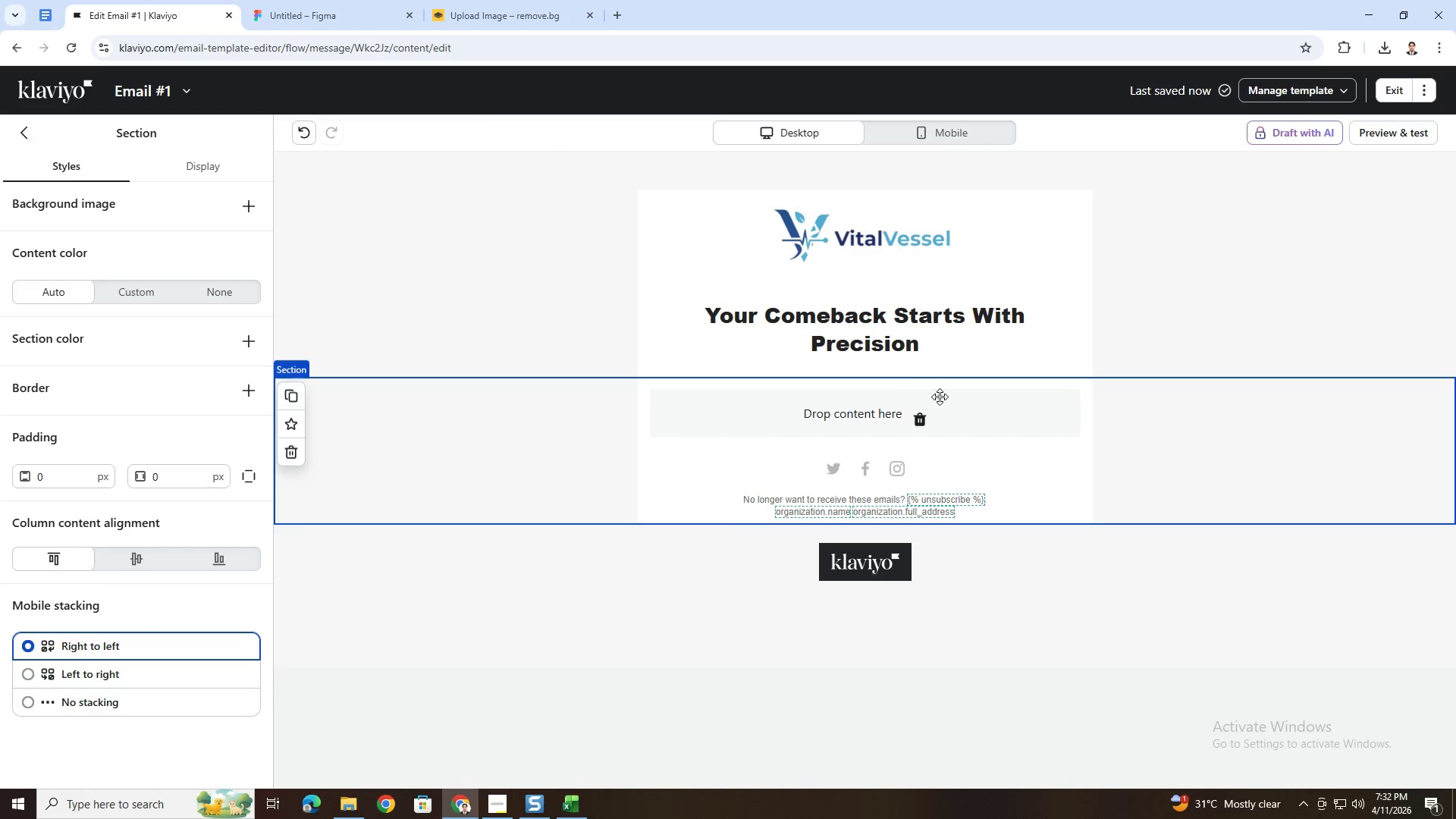 
double_click([868, 328])
 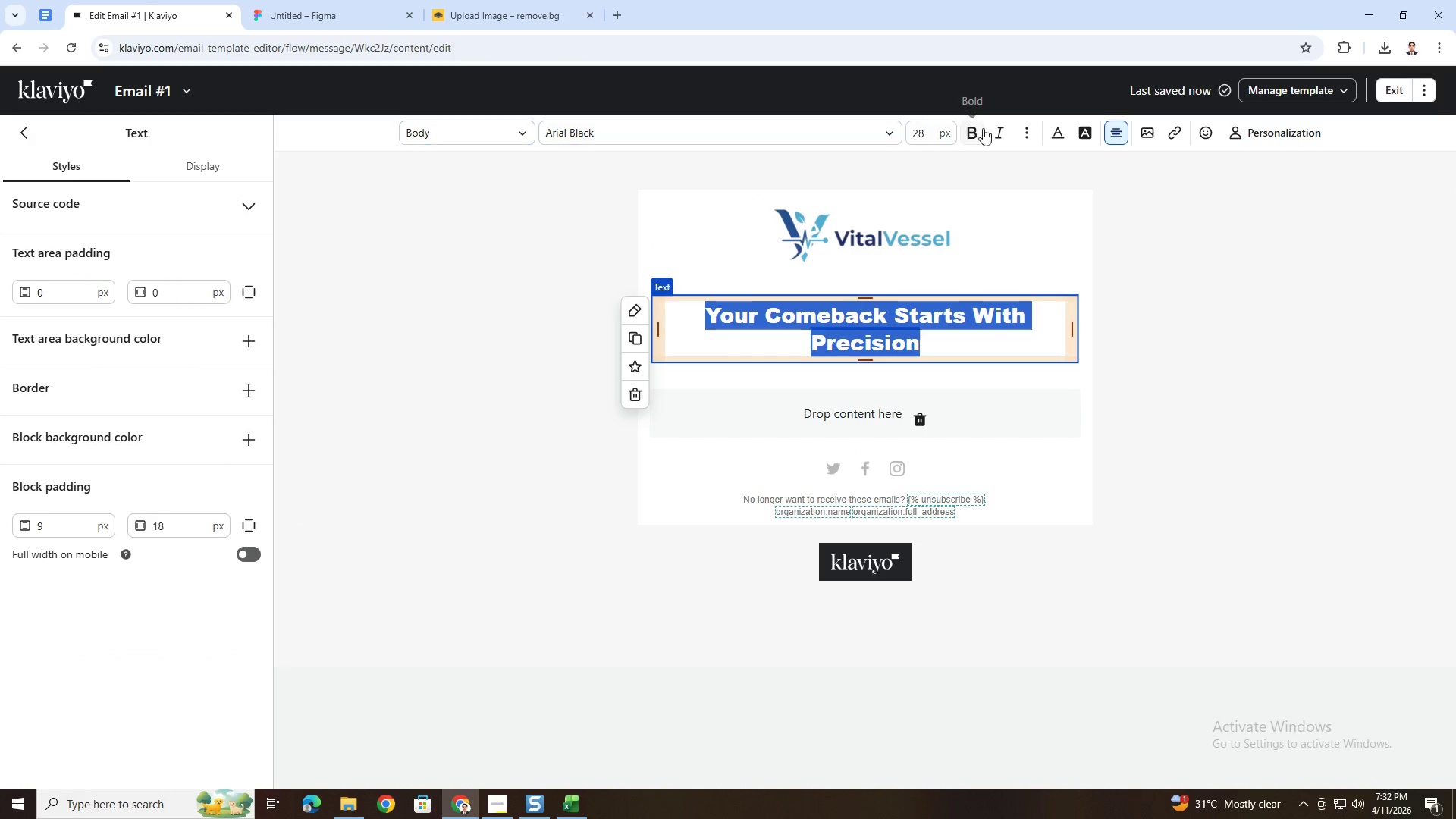 
left_click([1052, 128])
 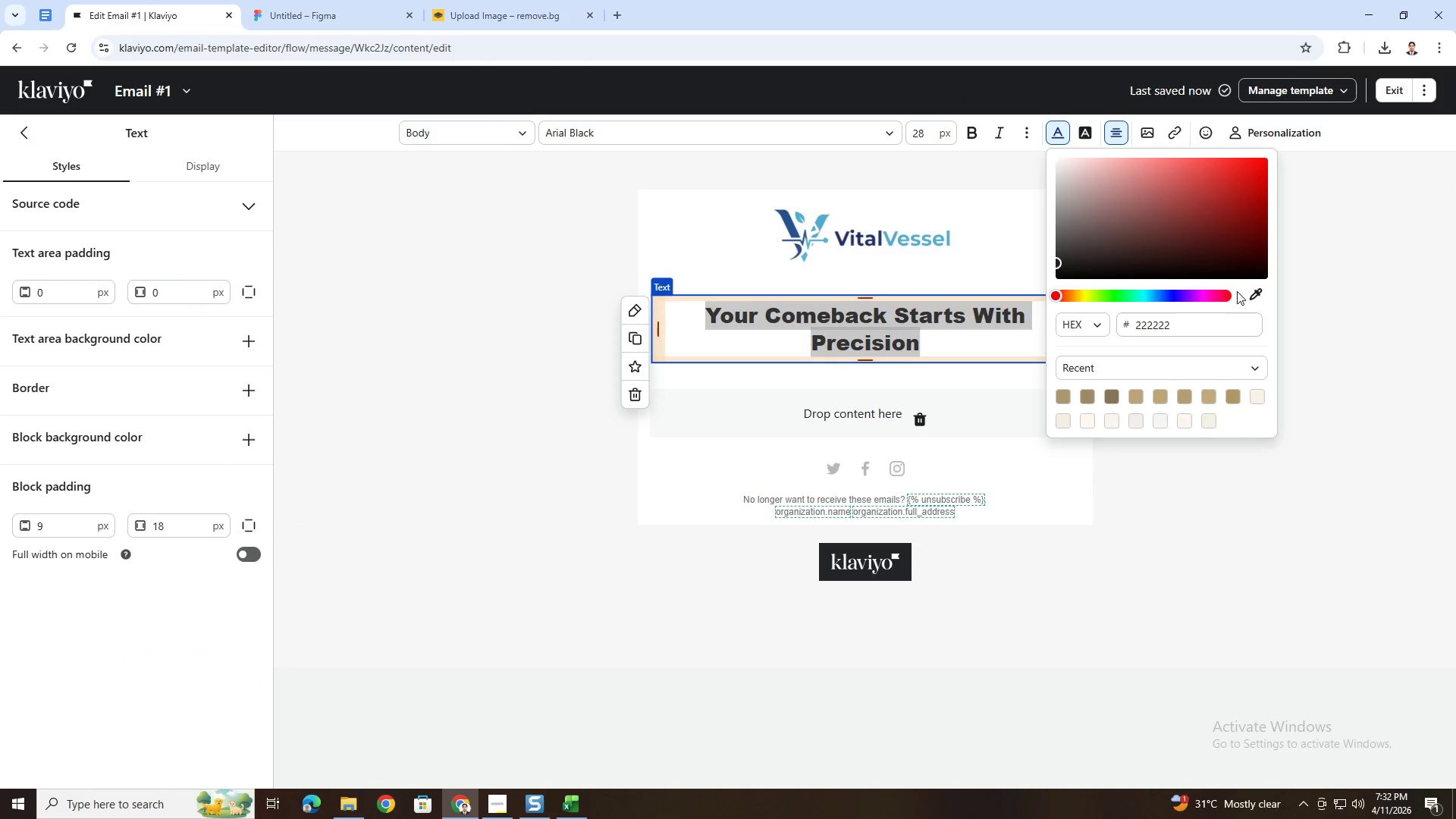 
left_click([1261, 292])
 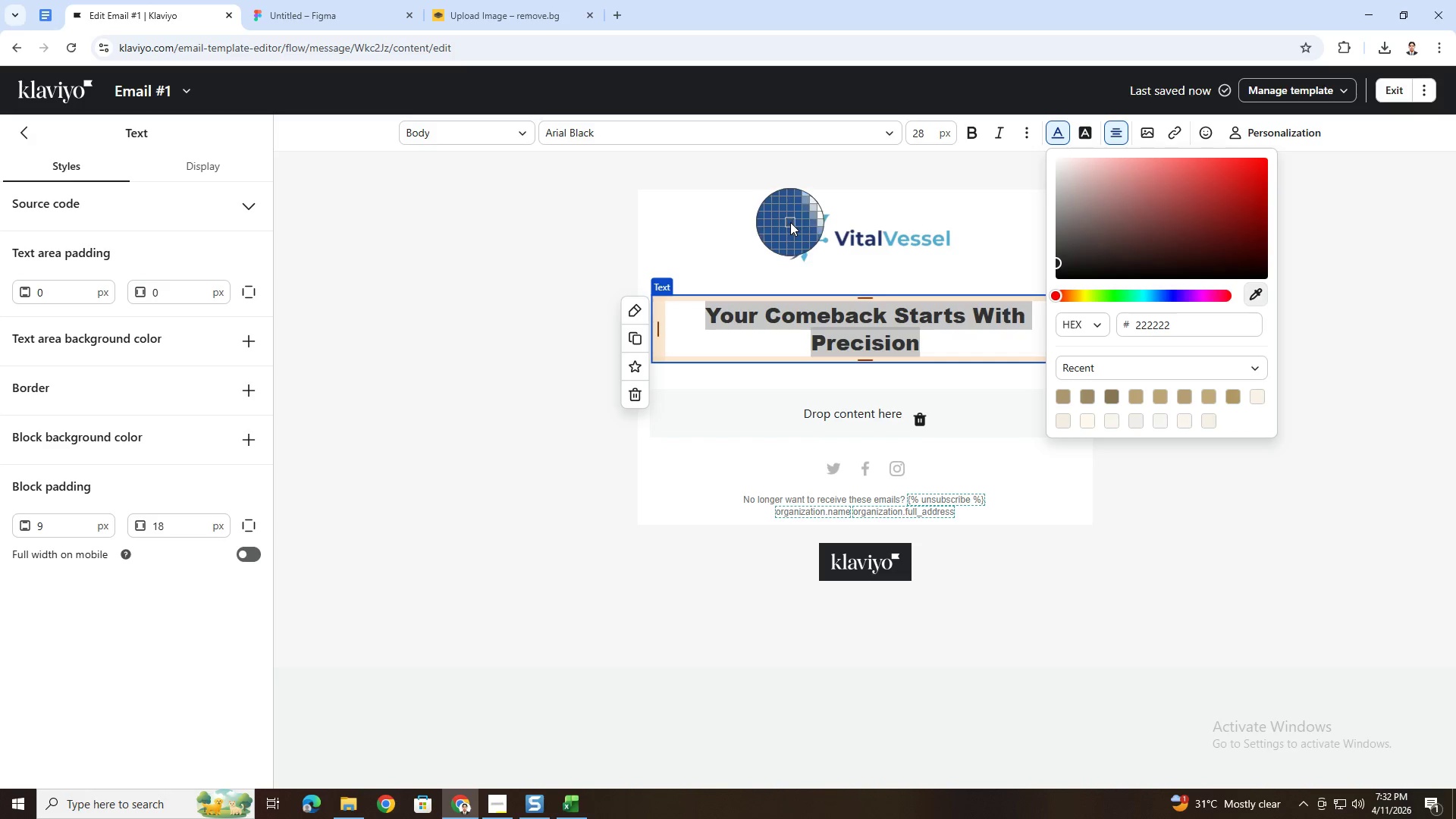 
left_click([790, 221])
 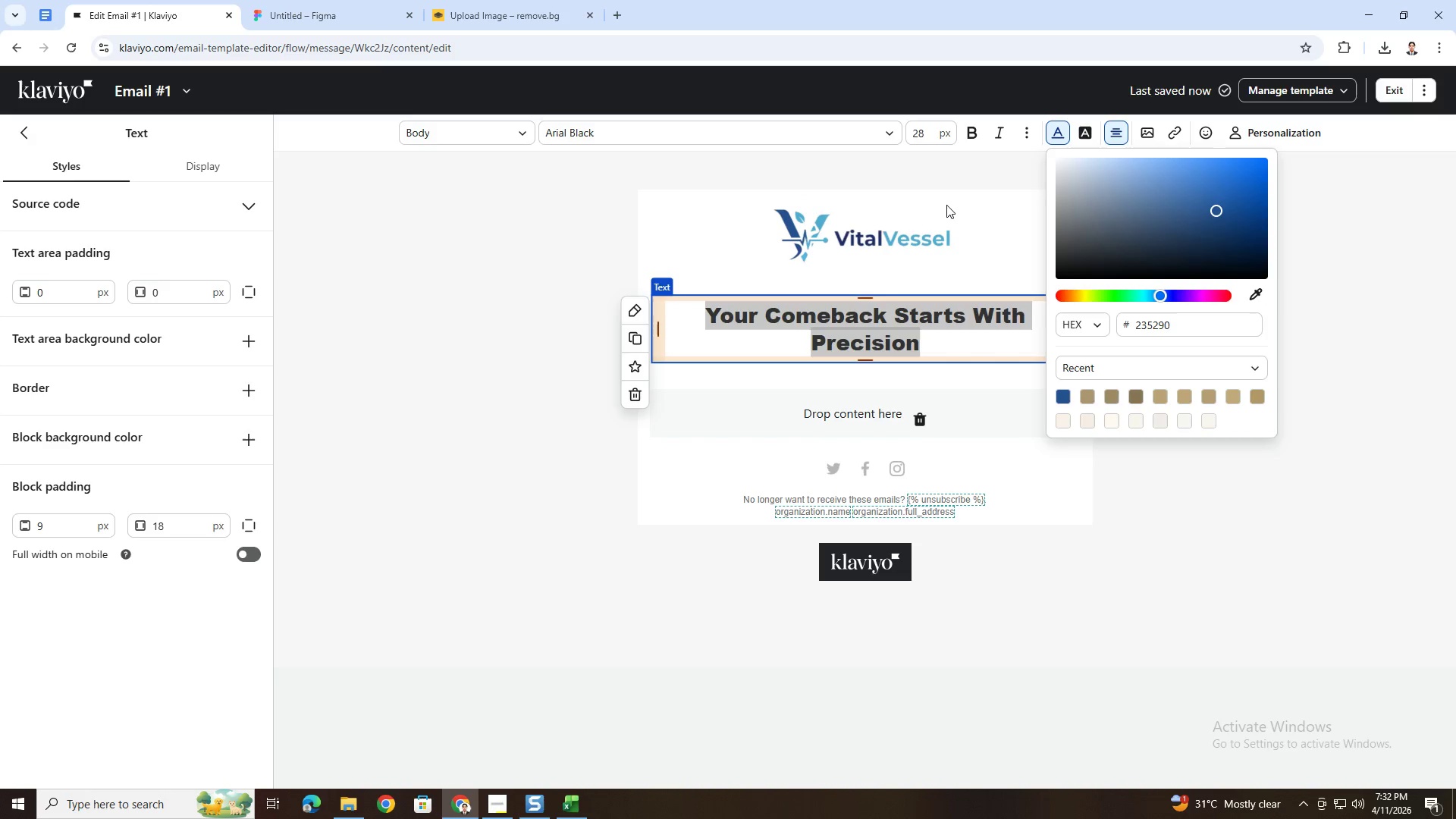 
double_click([954, 196])
 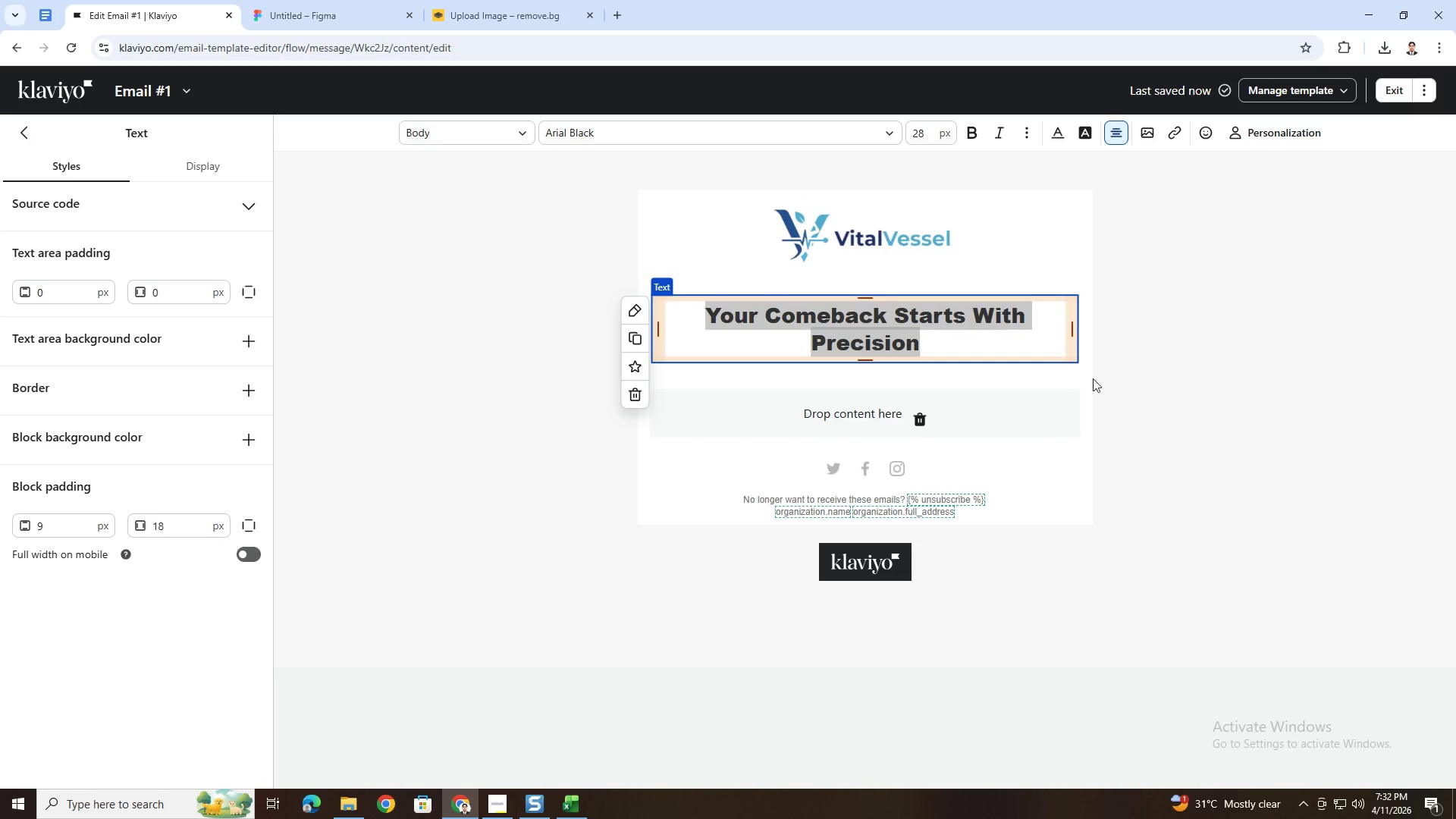 
left_click([1094, 382])
 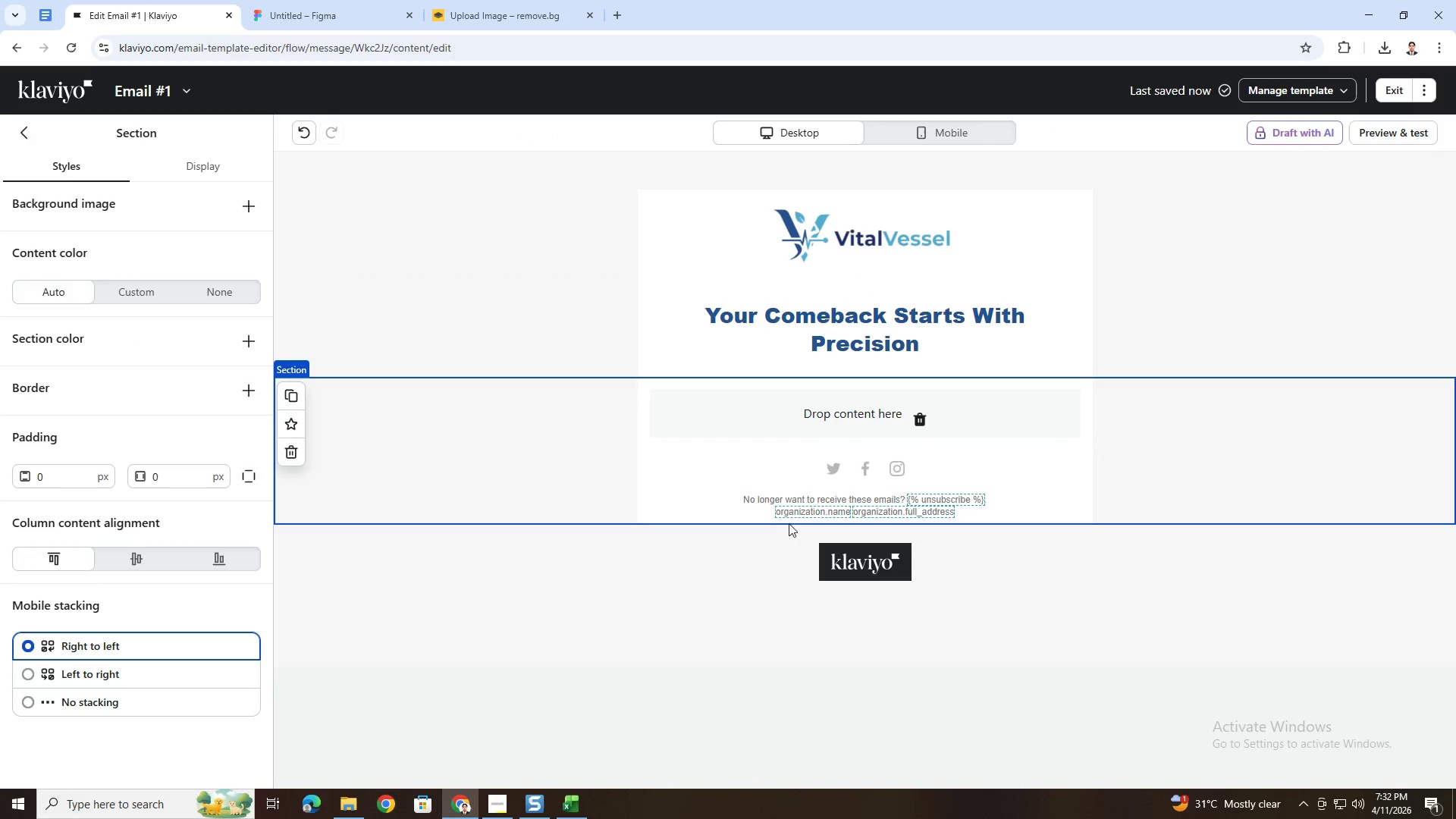 
wait(6.55)
 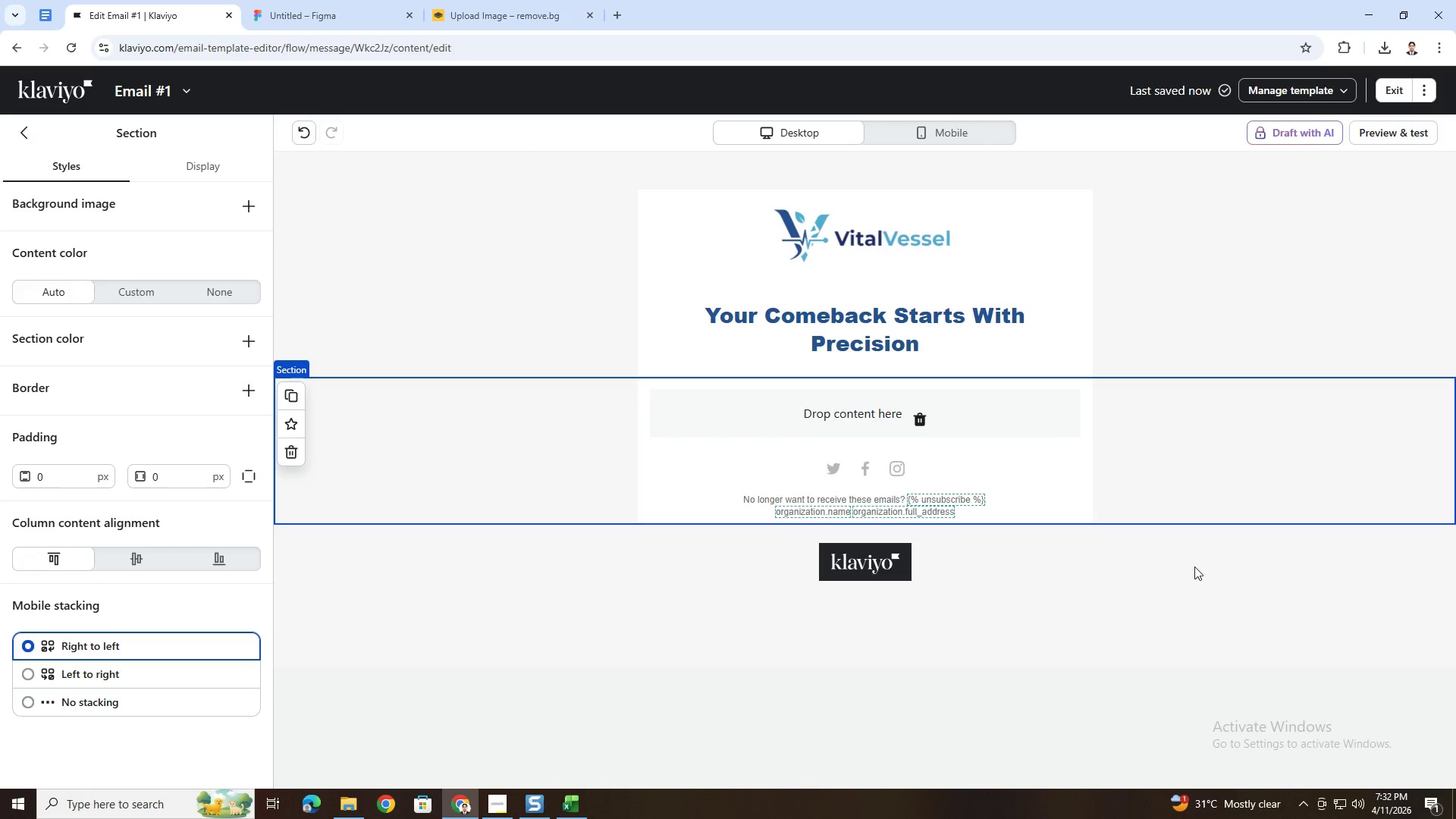 
left_click([27, 147])
 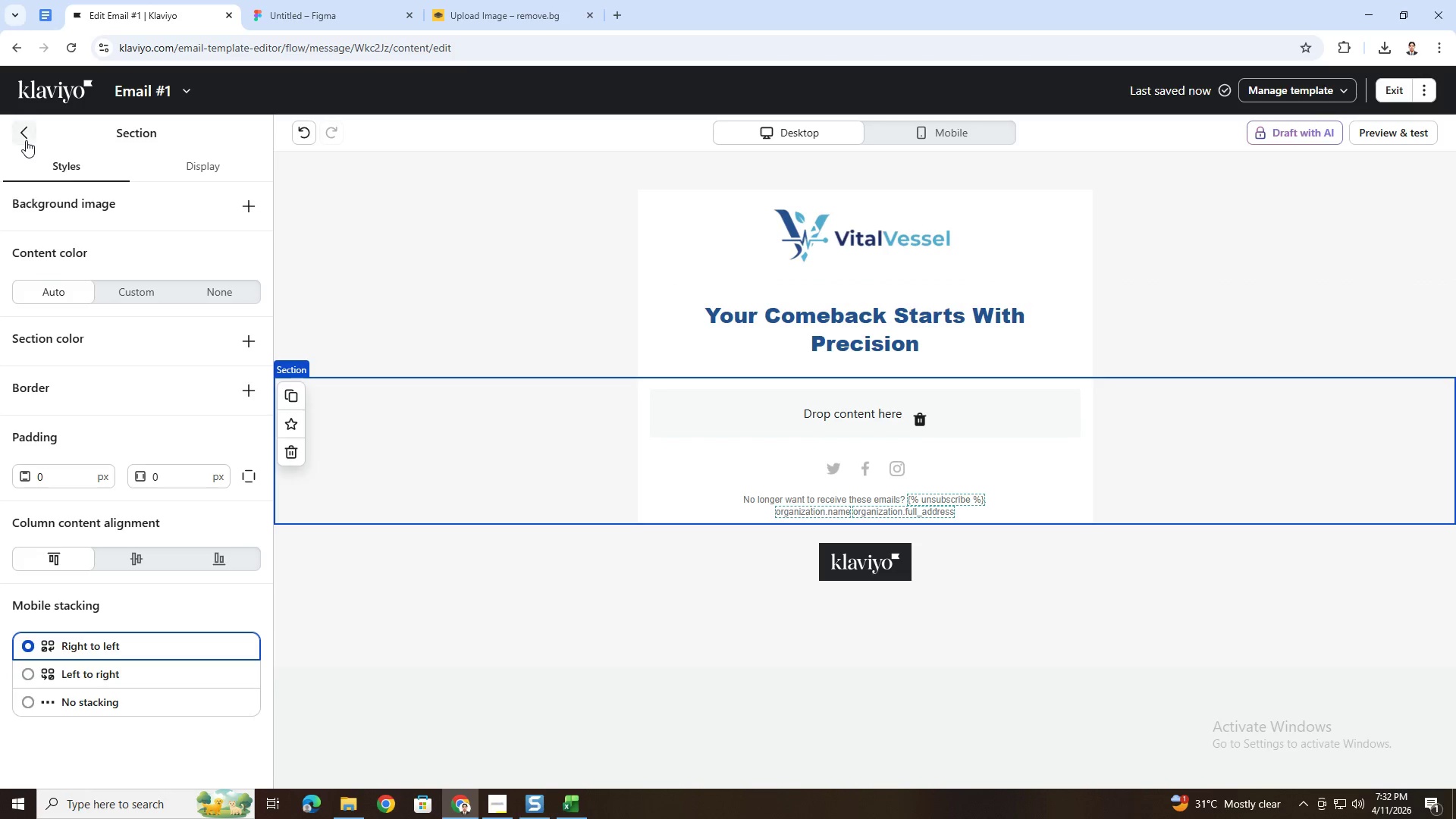 
left_click([26, 140])
 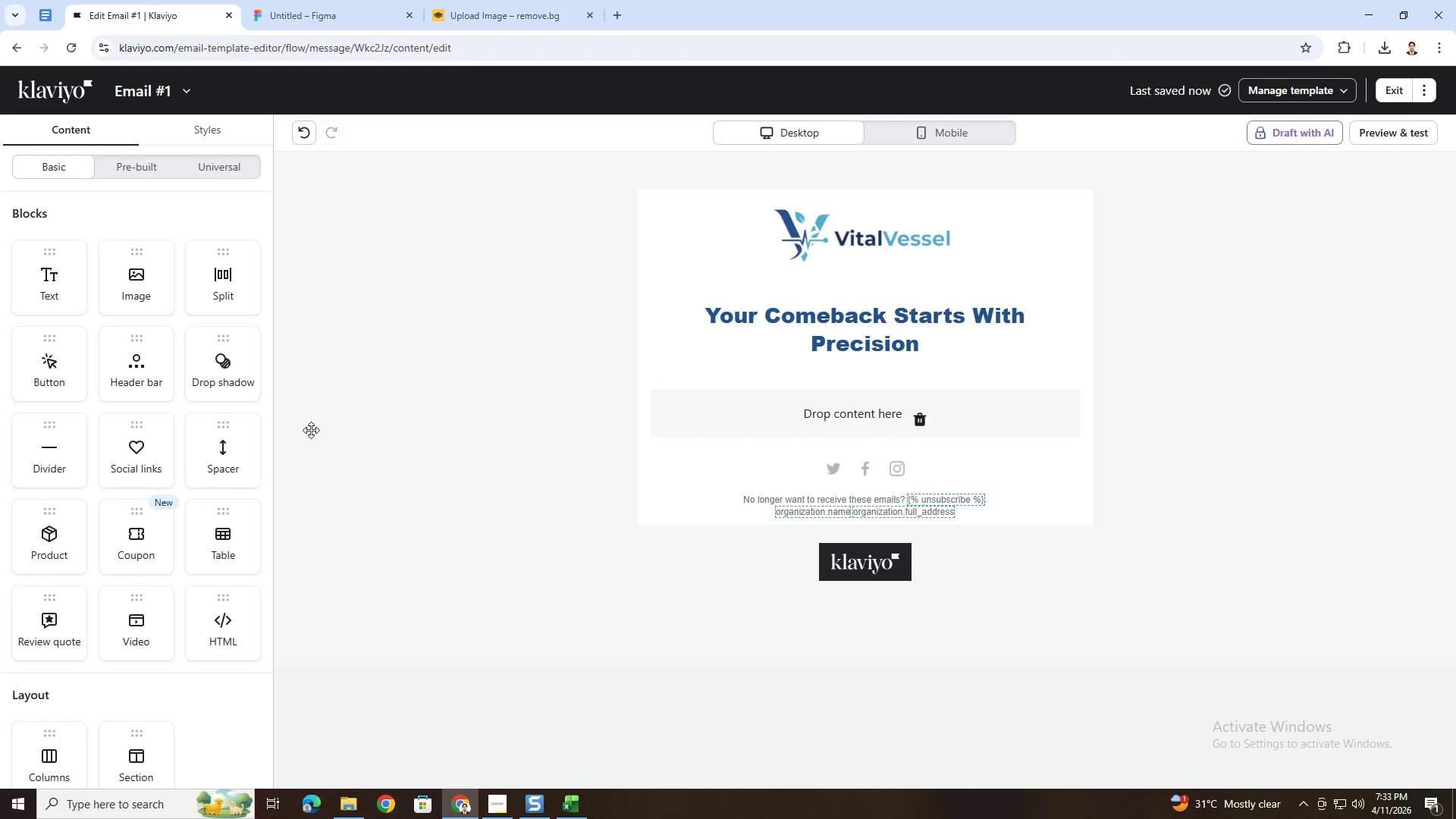 
scroll: coordinate [1228, 452], scroll_direction: down, amount: 1.0
 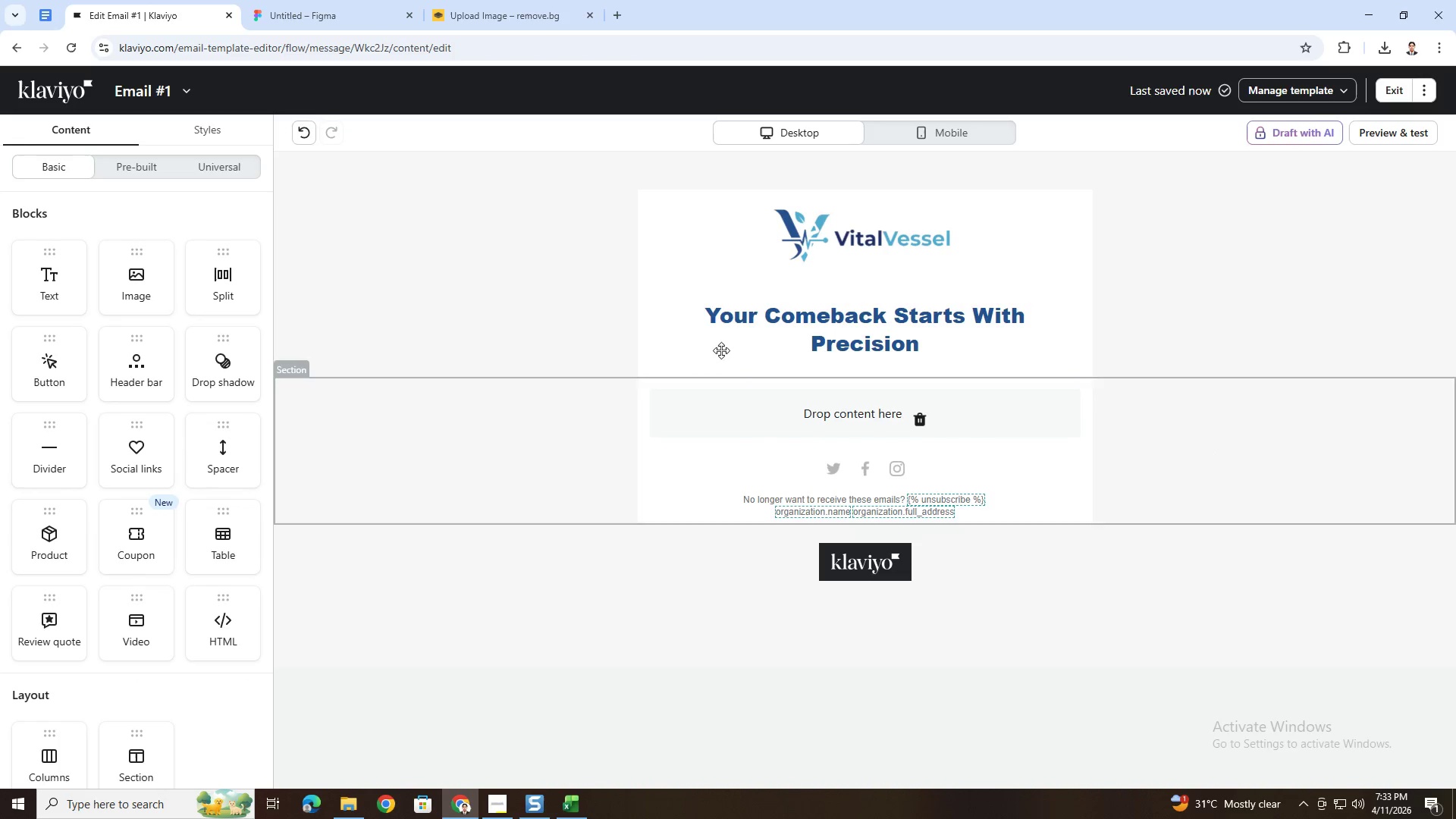 
left_click([406, 360])
 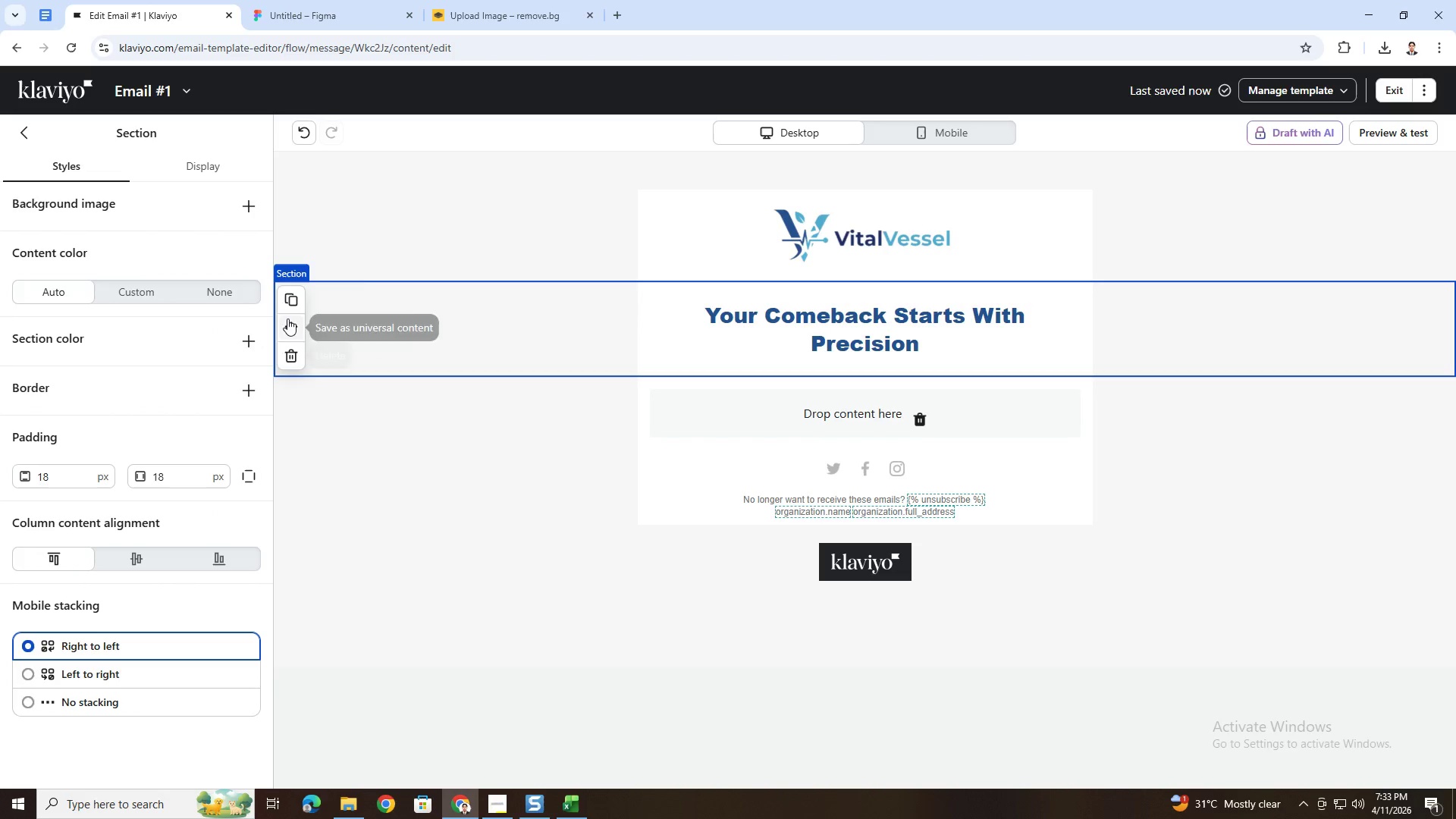 
left_click([283, 293])
 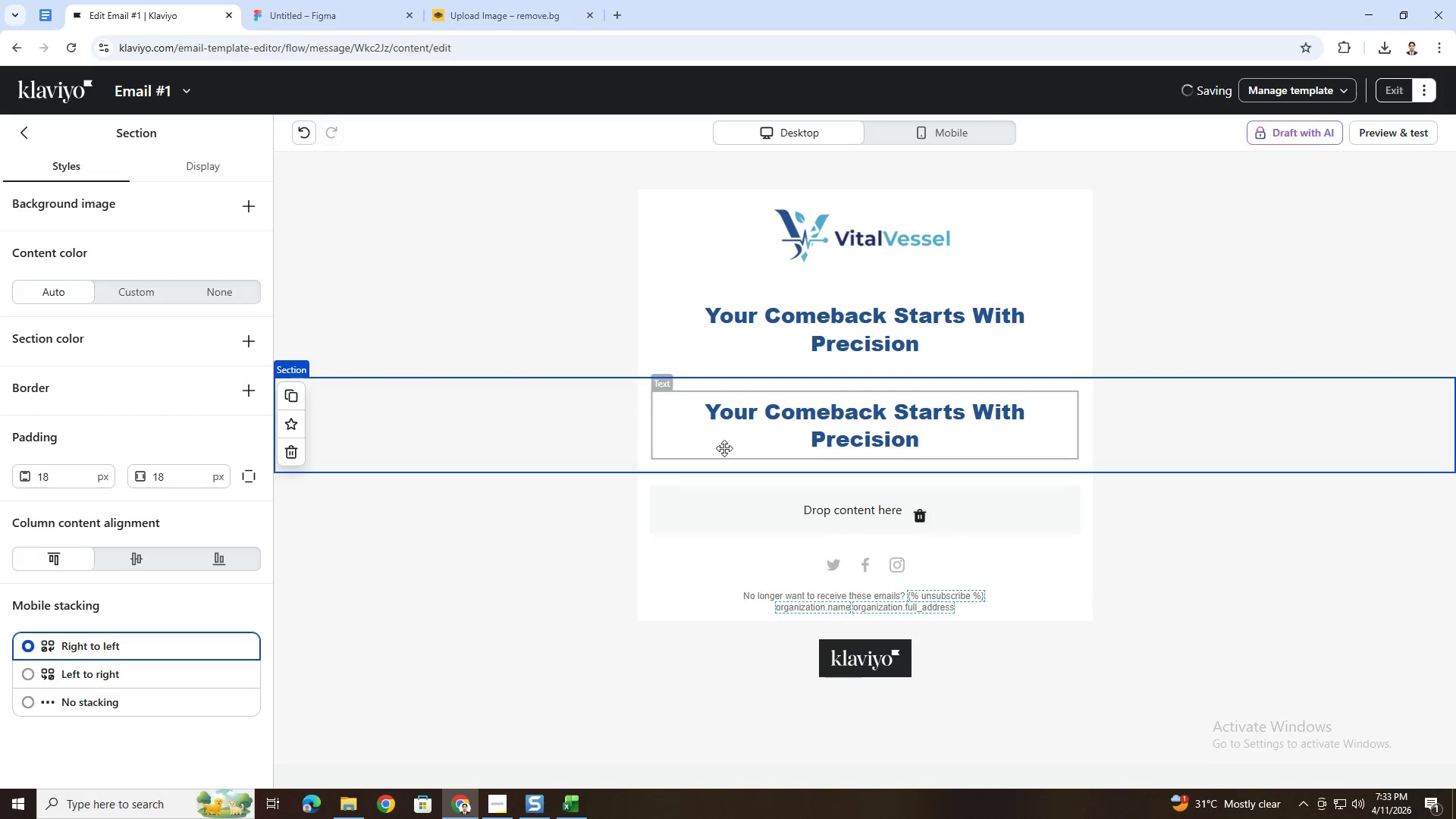 
left_click([809, 451])
 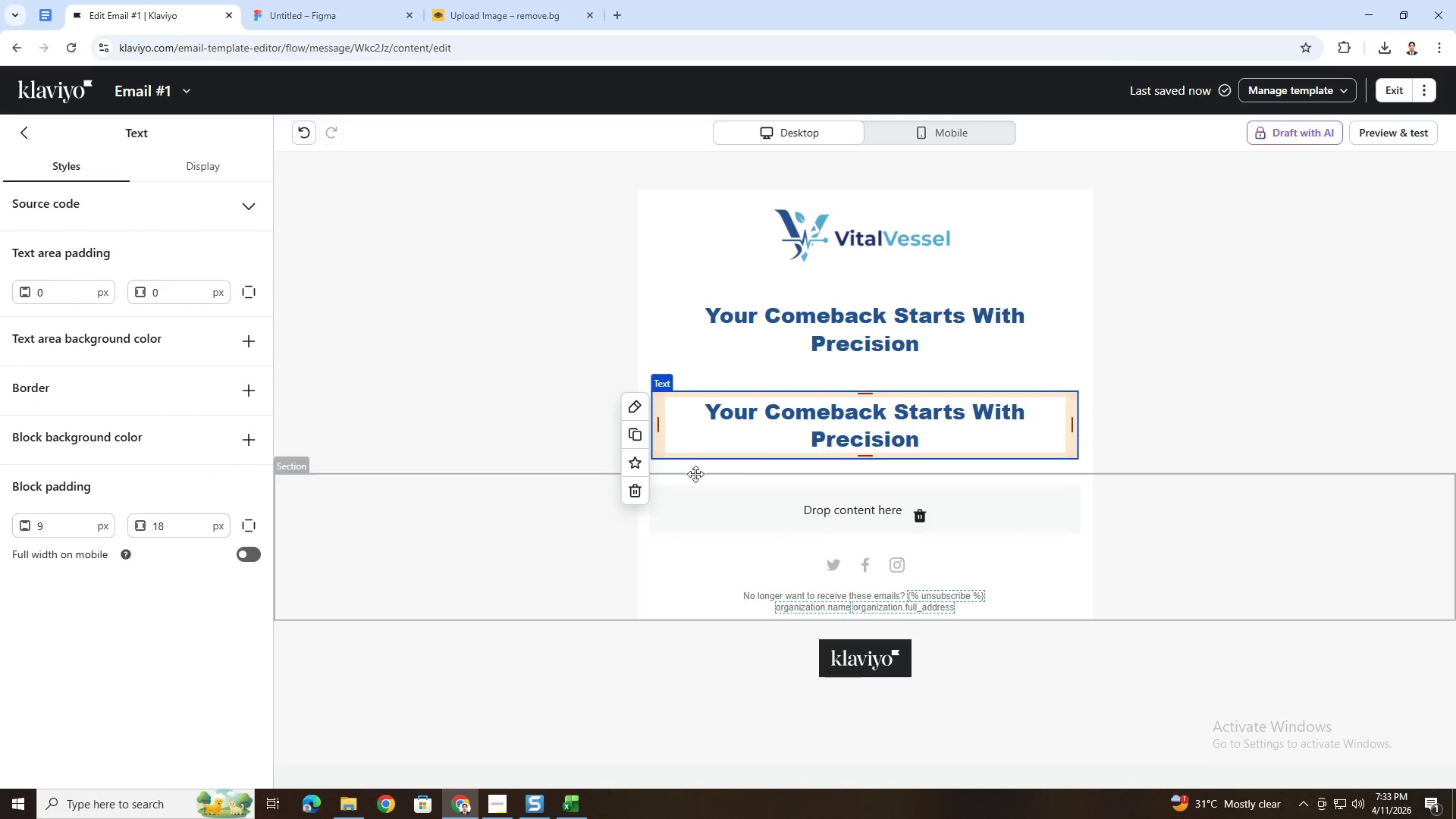 
left_click([640, 487])
 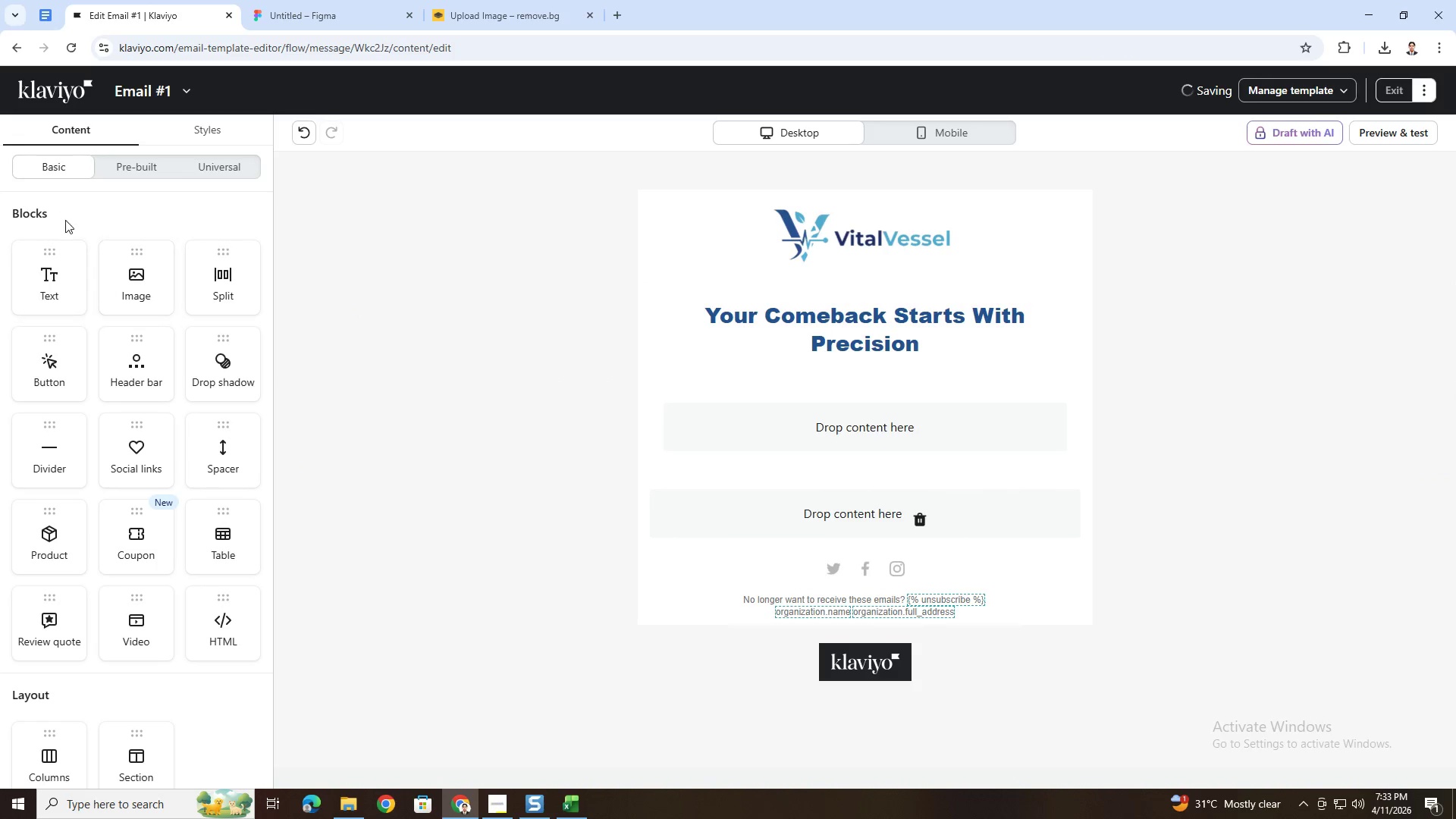 
left_click_drag(start_coordinate=[47, 291], to_coordinate=[837, 446])
 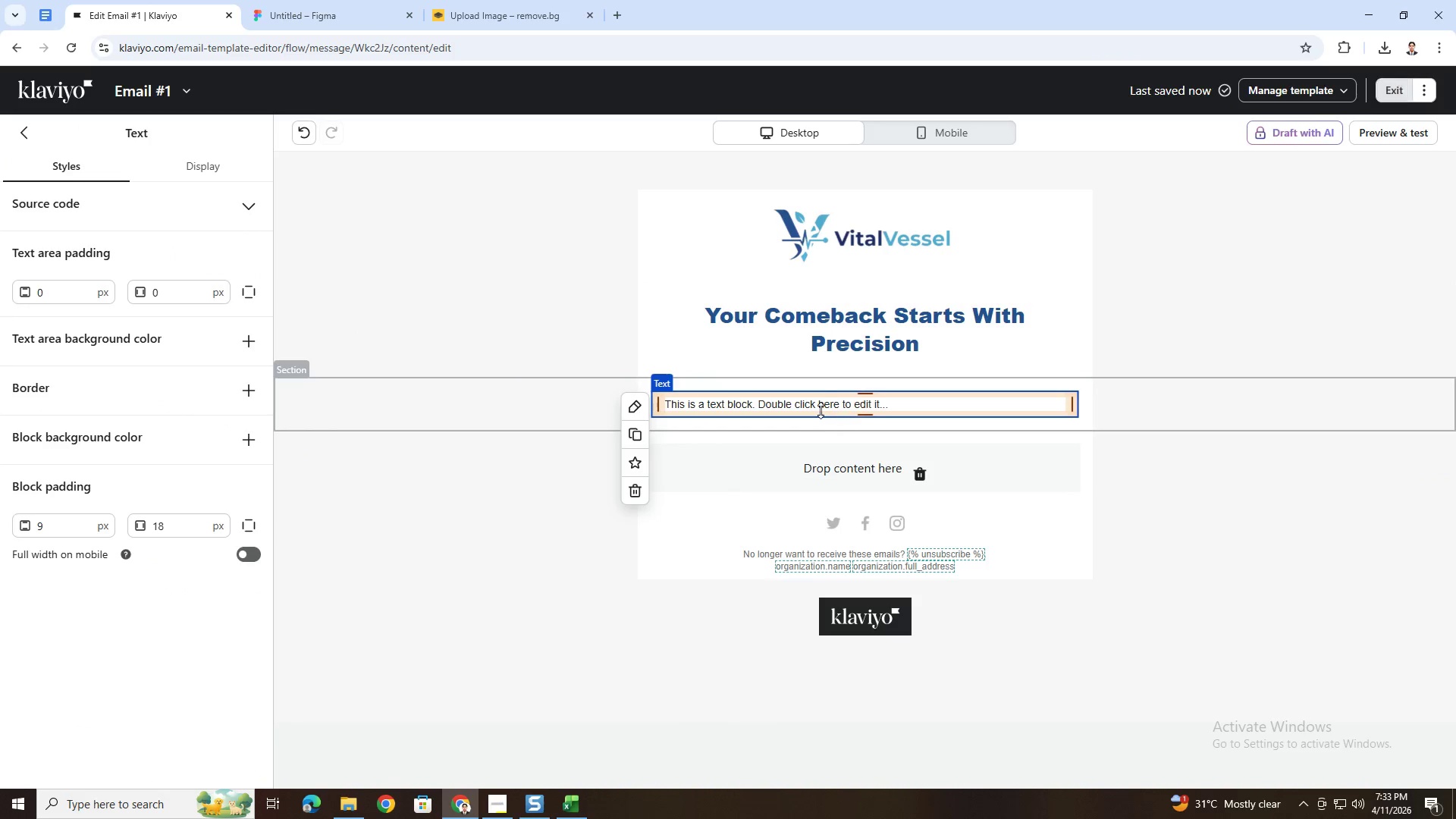 
double_click([817, 401])
 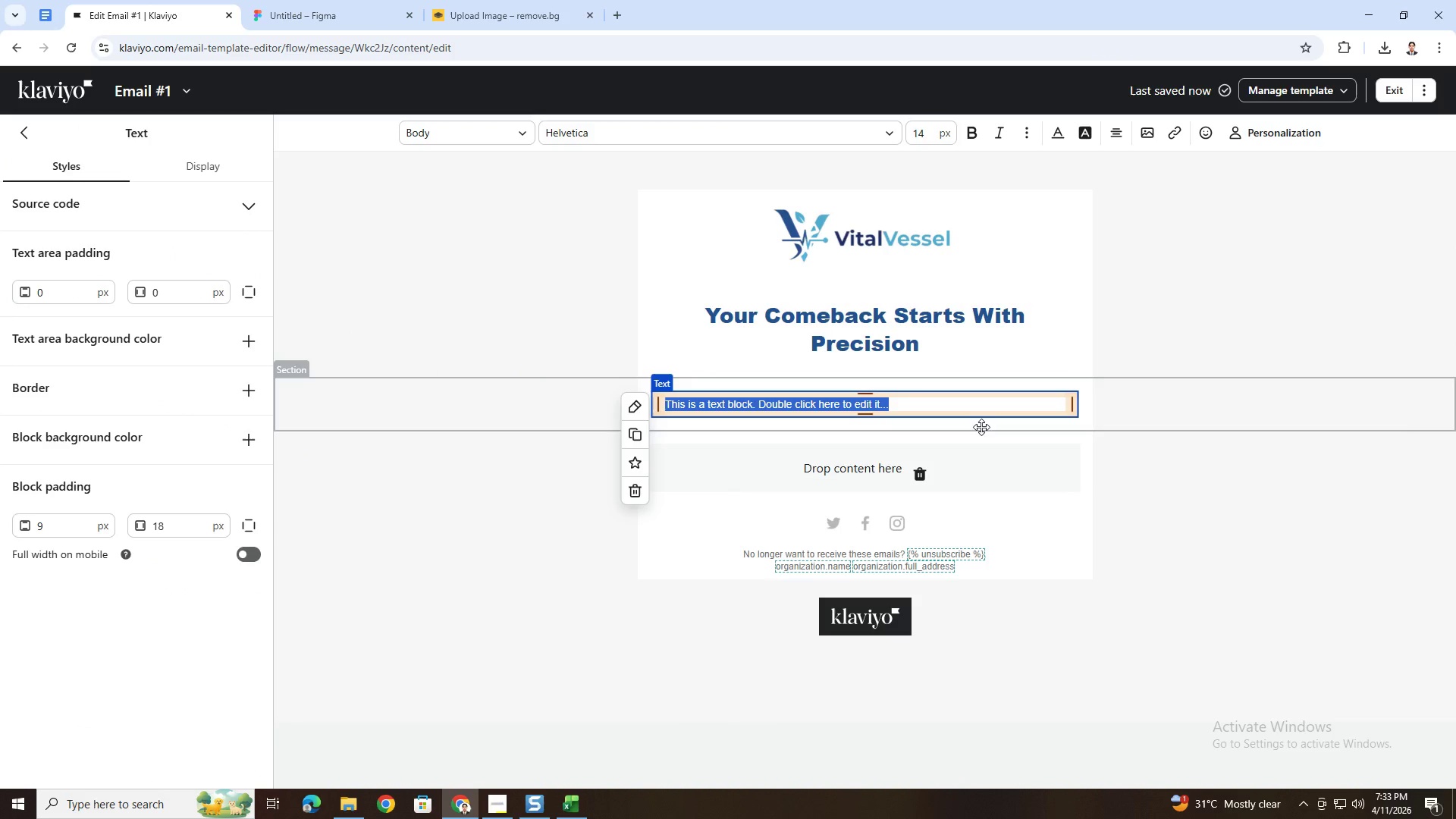 
wait(5.3)
 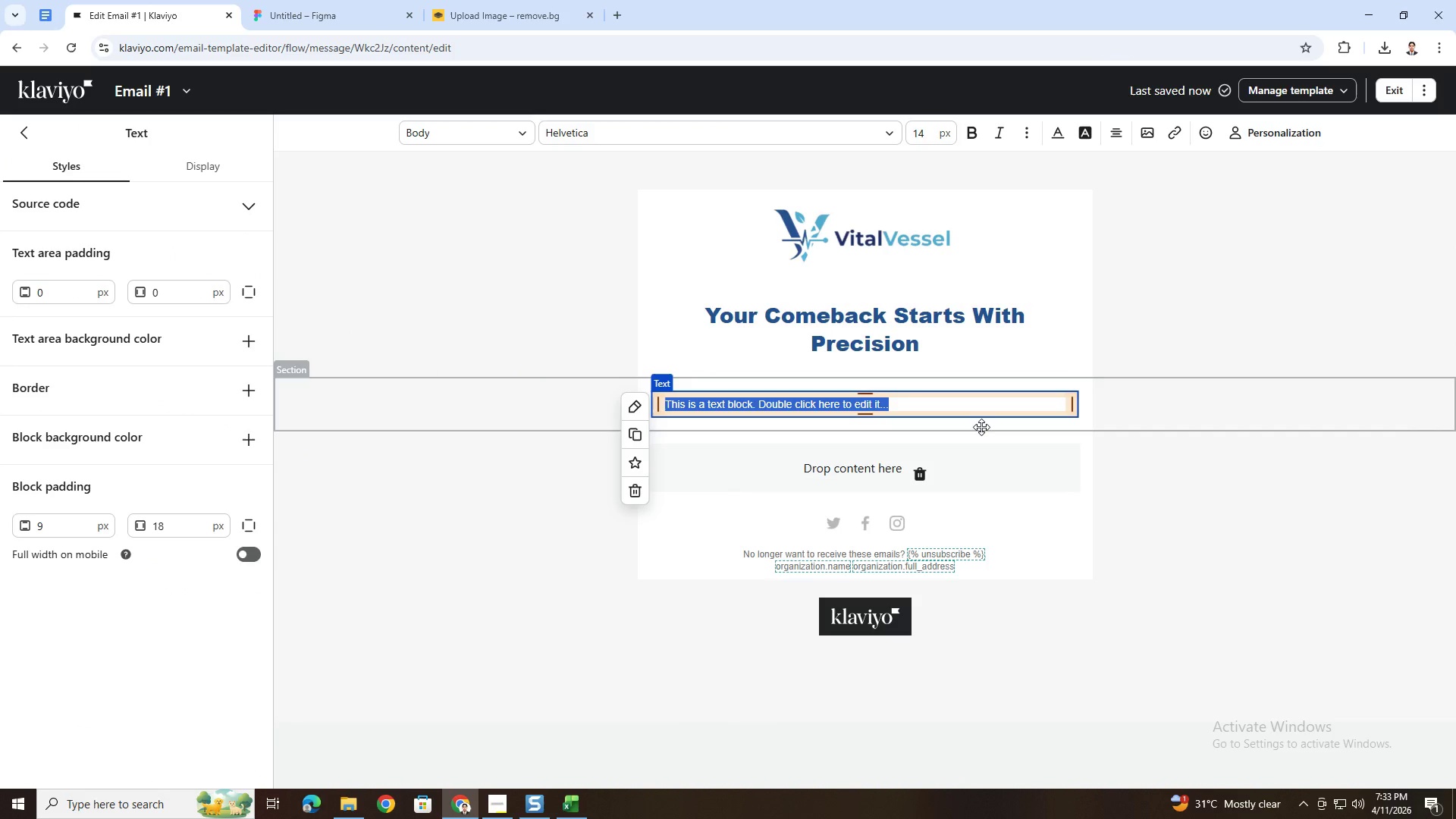 
type(Youv)
key(Backspace)
type(';)
key(Backspace)
key(Backspace)
type('ve already done what most athletes)
 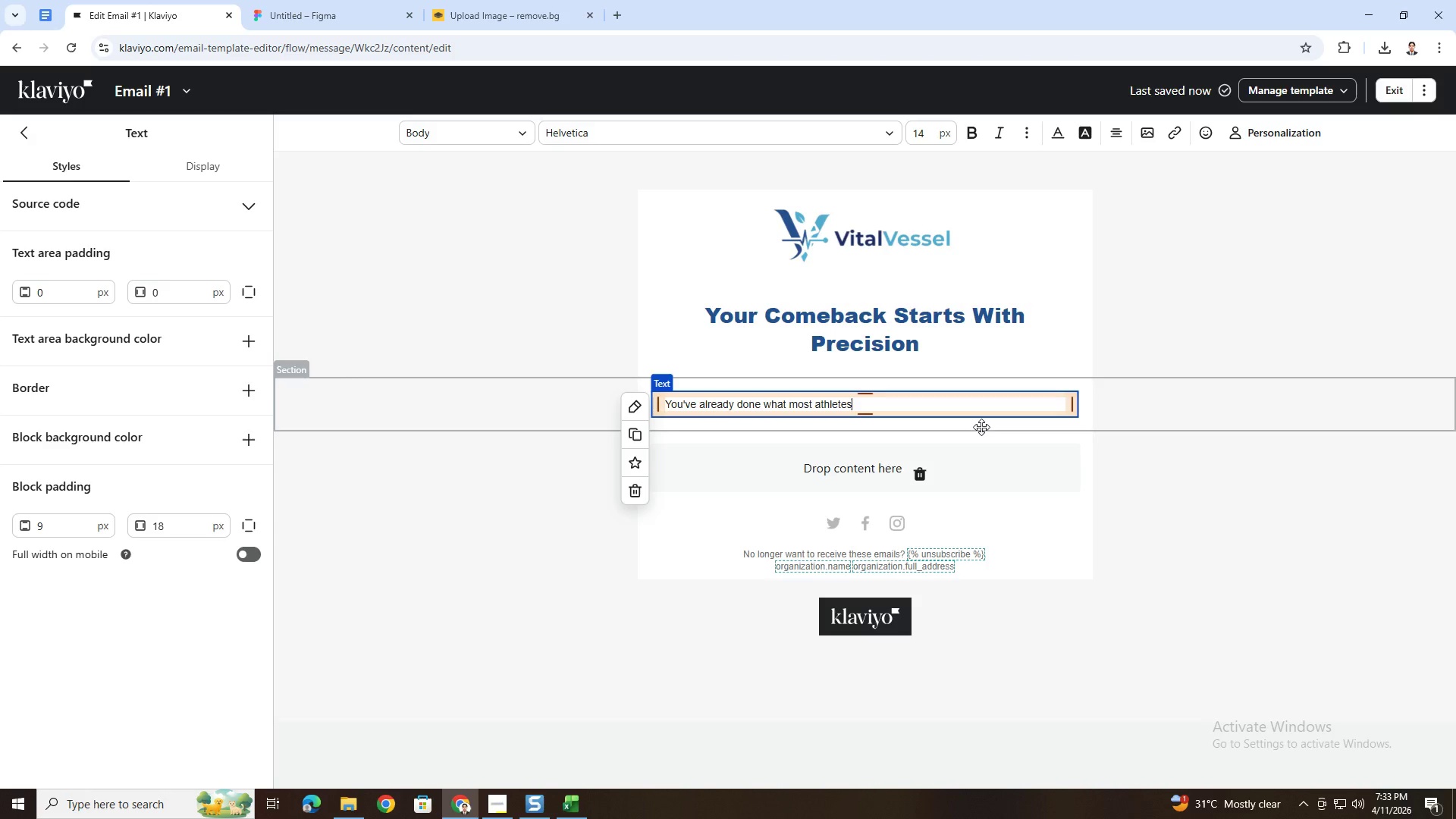 
wait(6.95)
 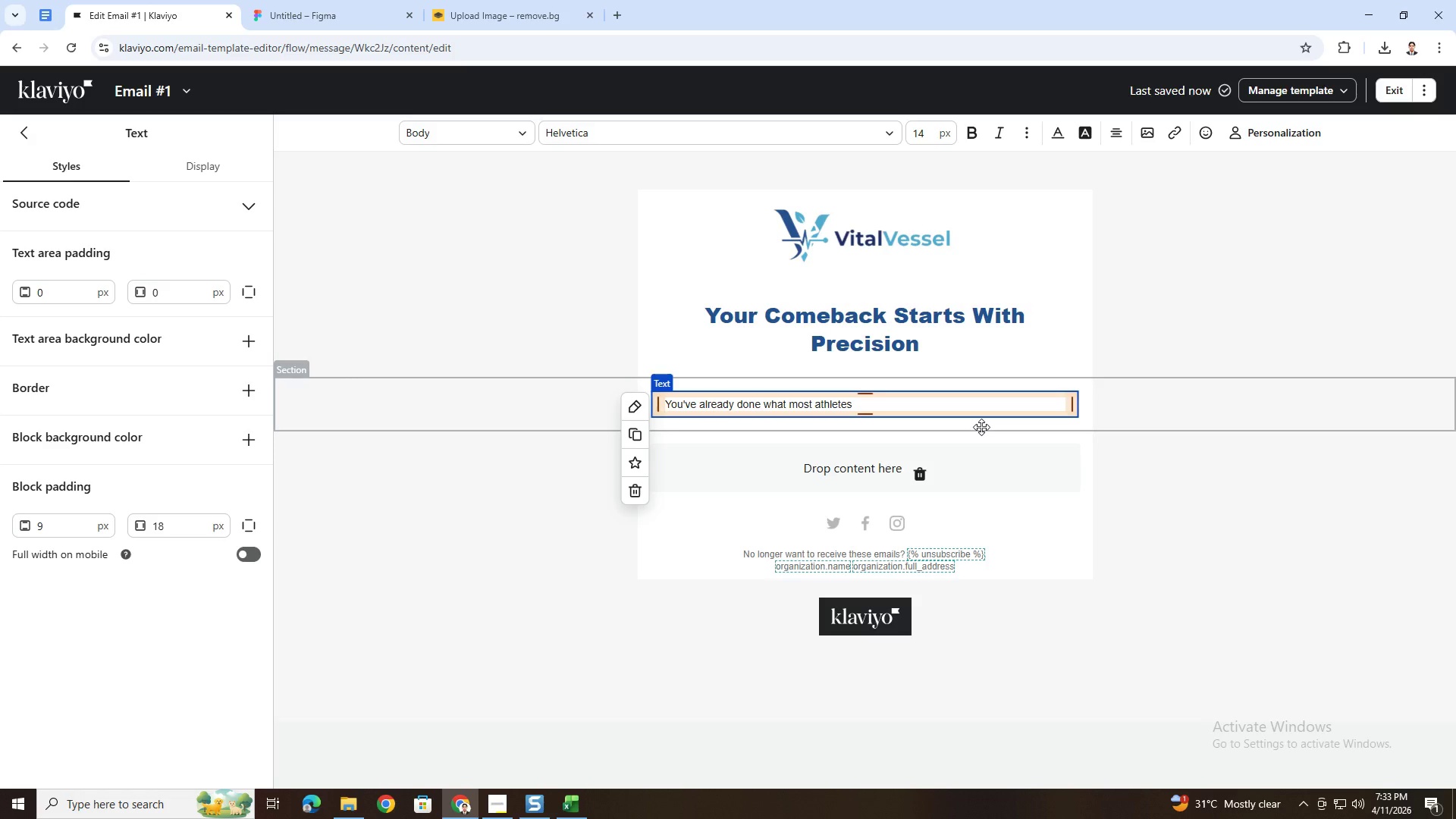 
type( don't)
 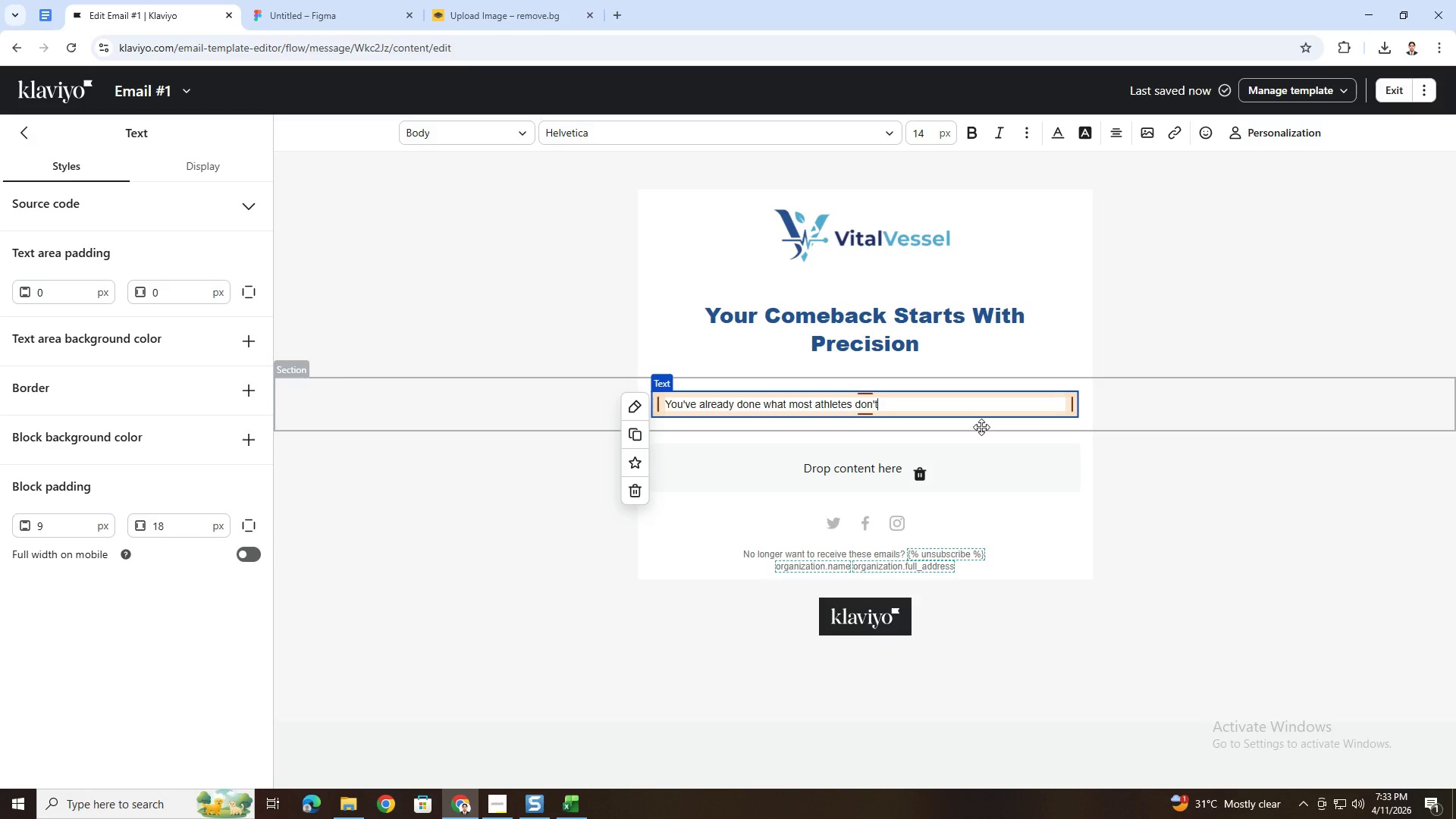 
wait(11.66)
 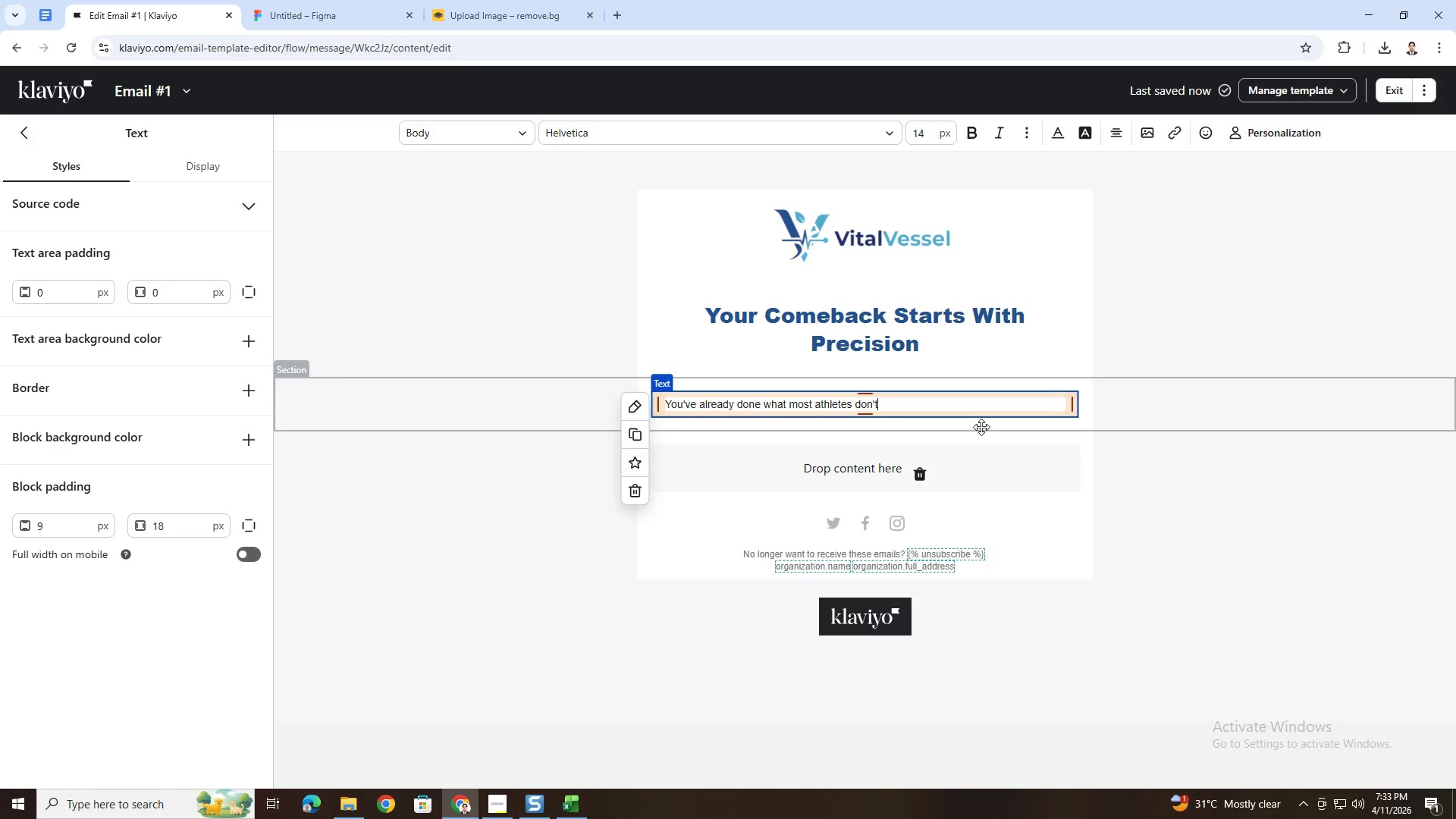 
left_click([904, 475])
 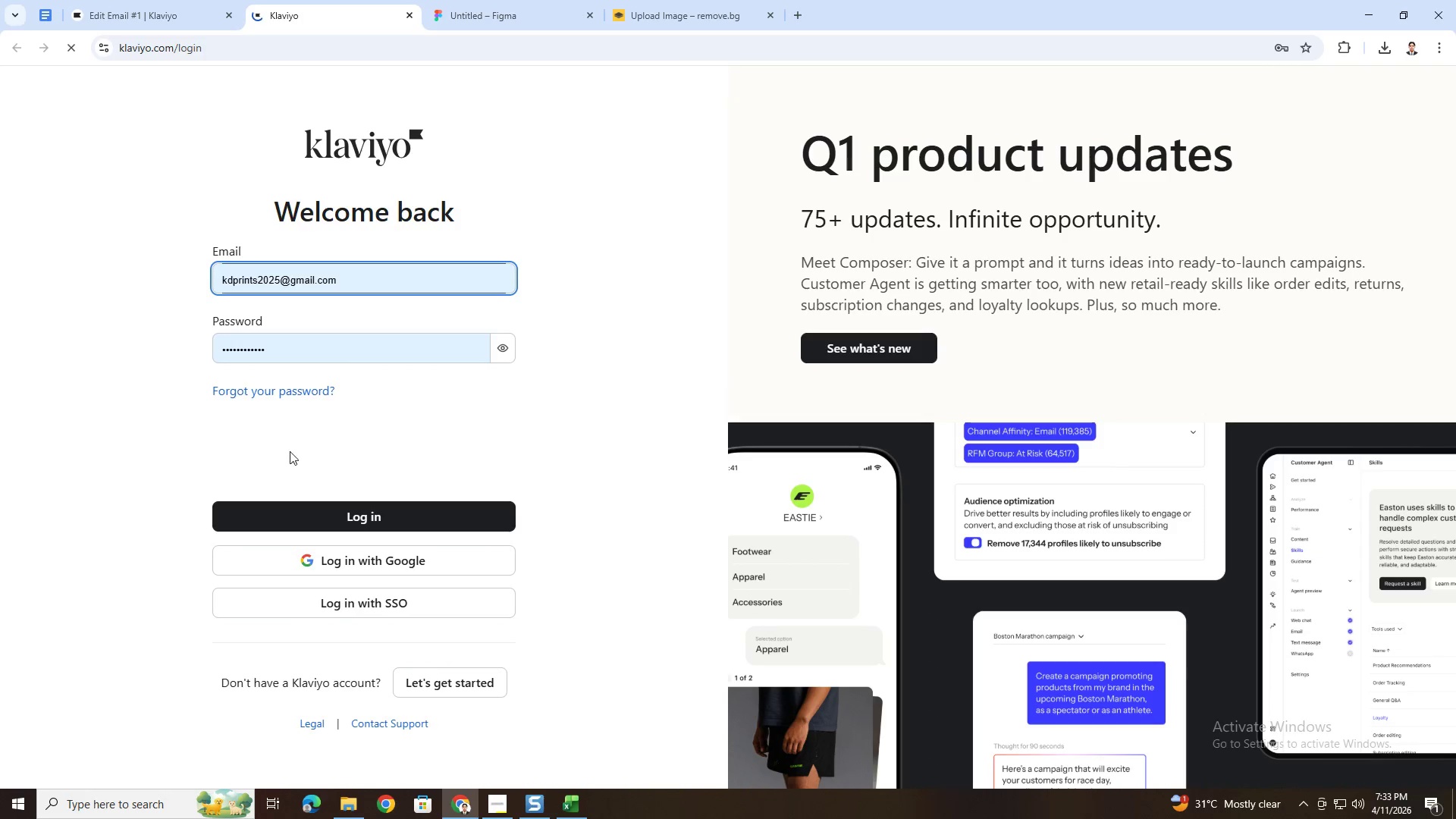 
left_click([266, 451])
 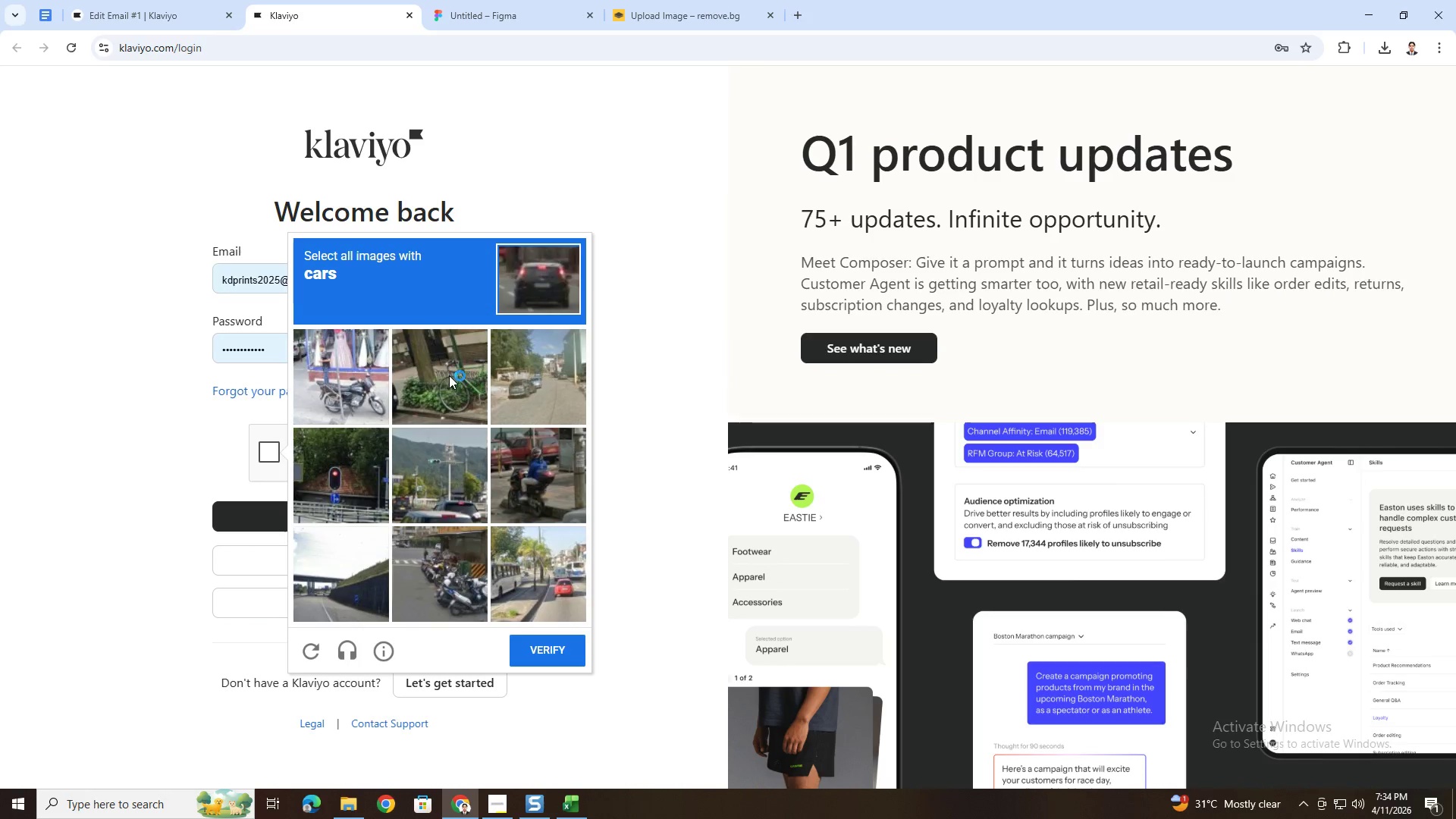 
left_click([529, 383])
 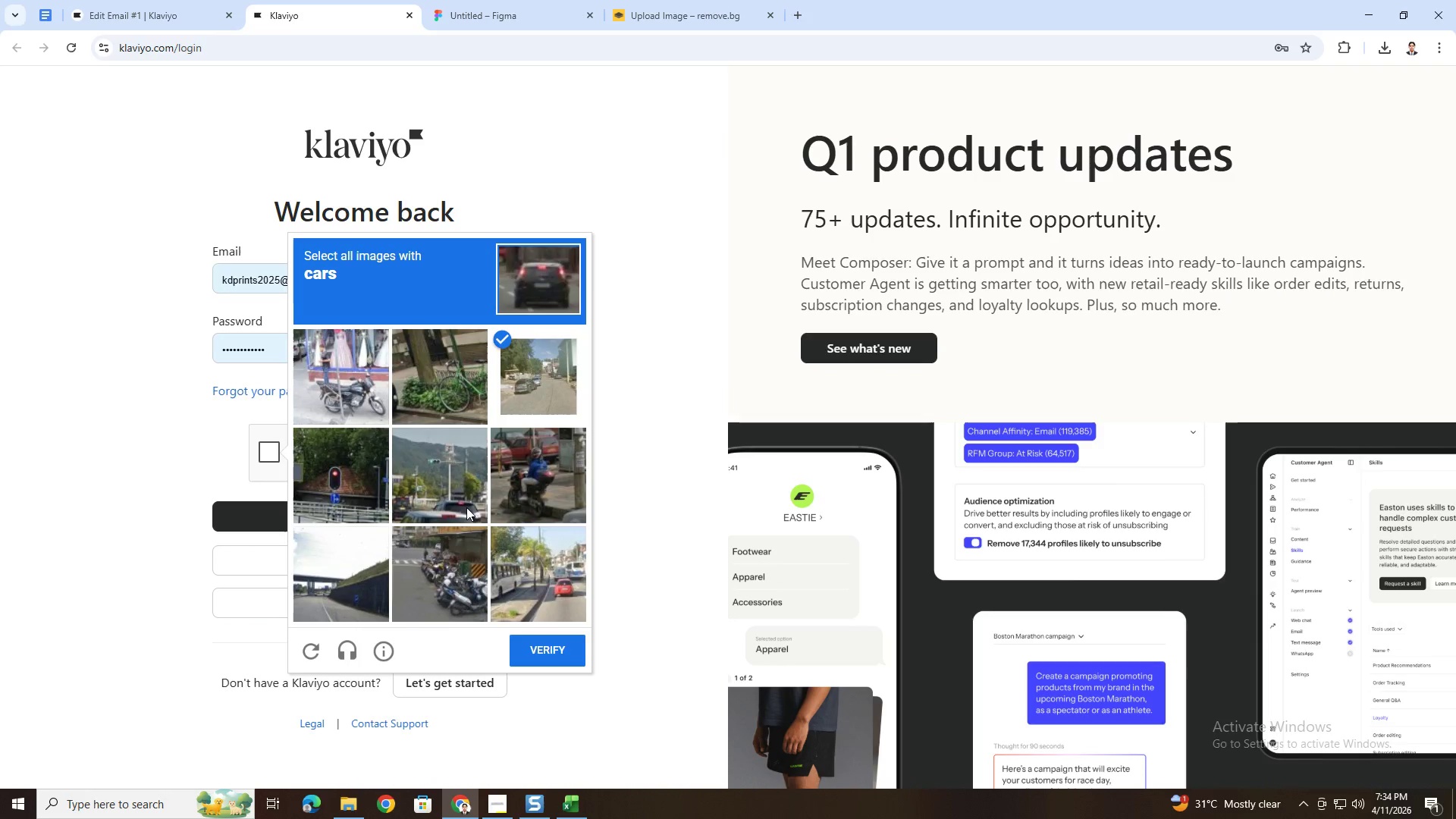 
left_click([438, 500])
 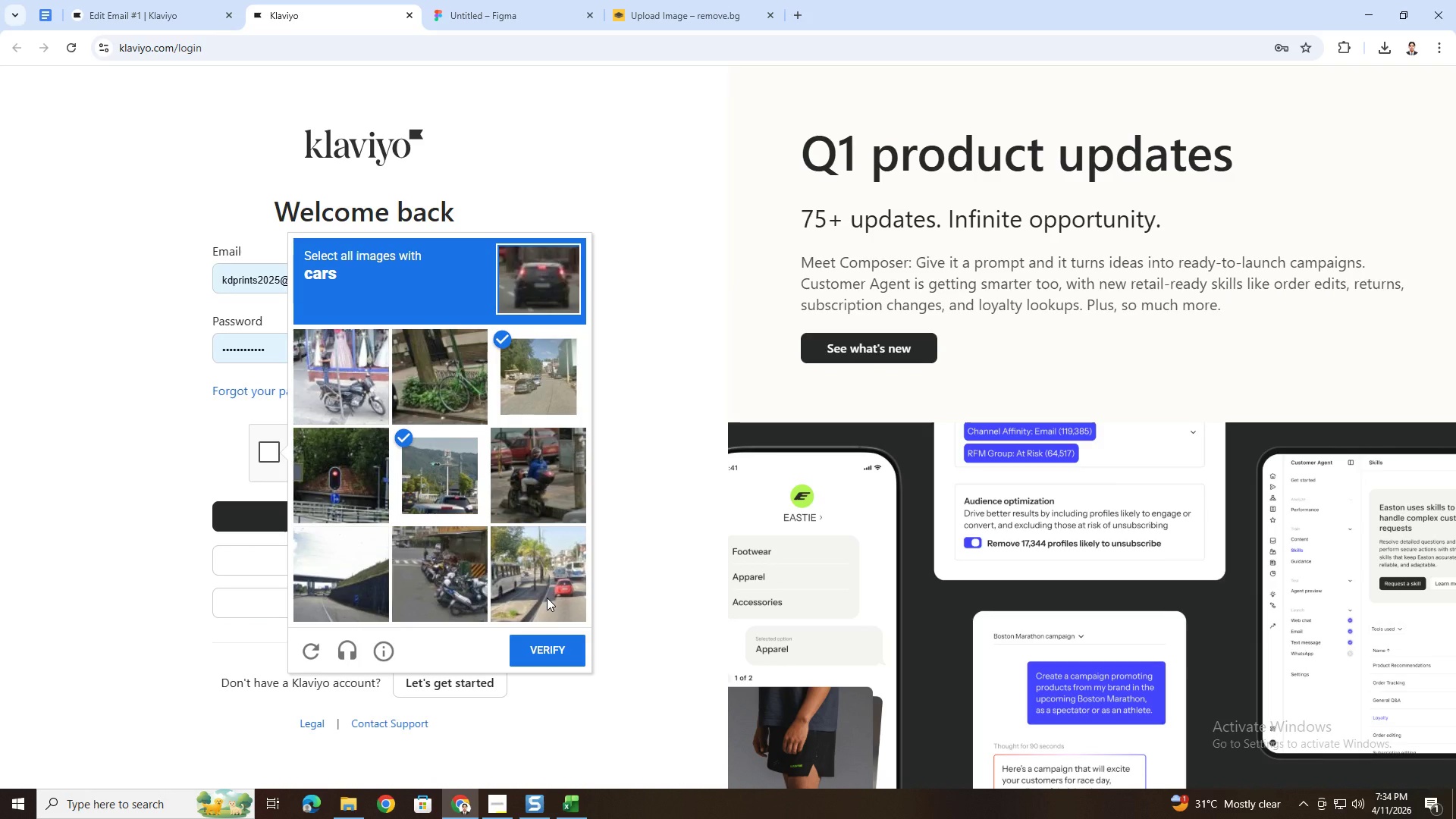 
left_click([547, 598])
 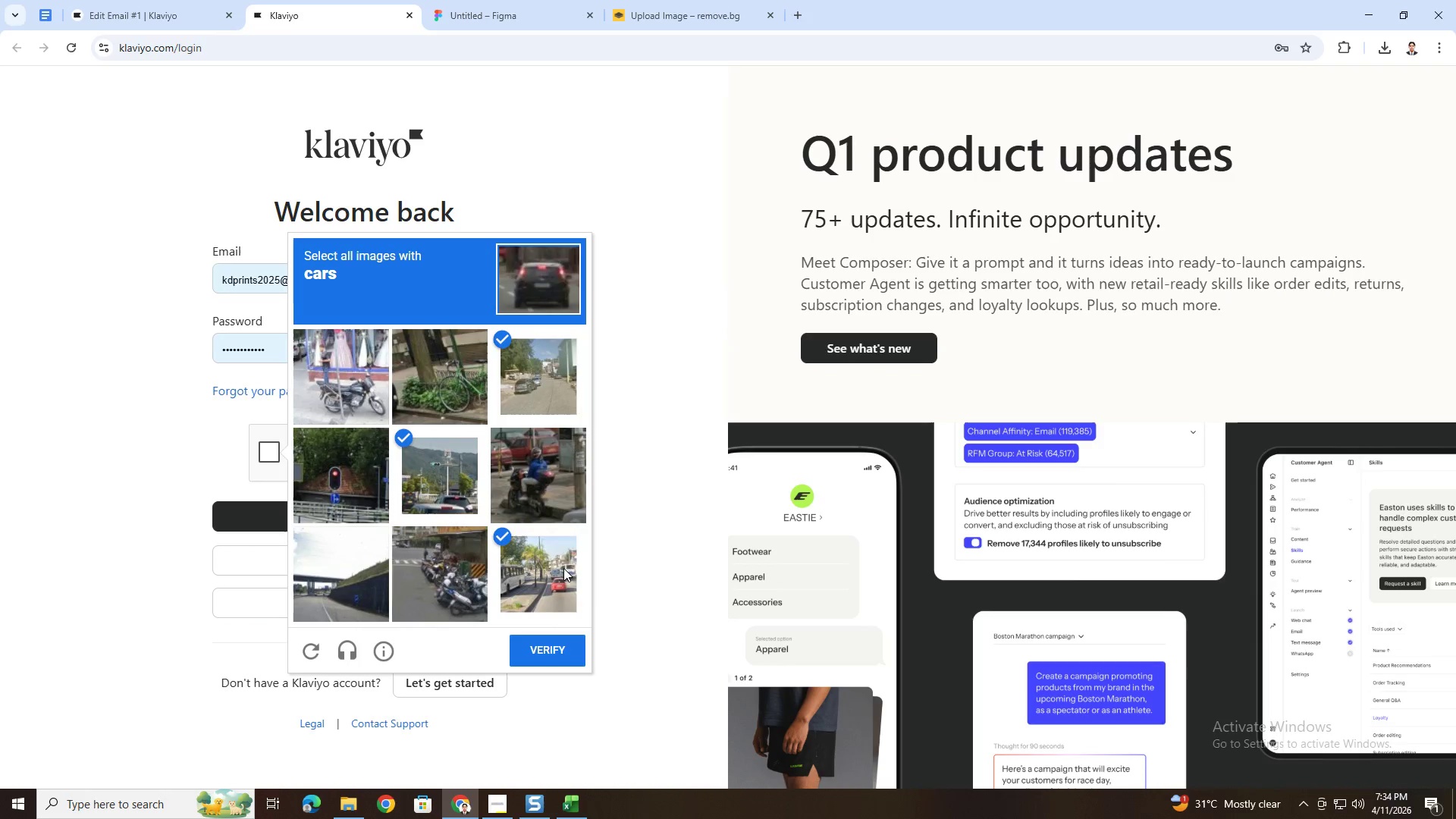 
left_click([560, 654])
 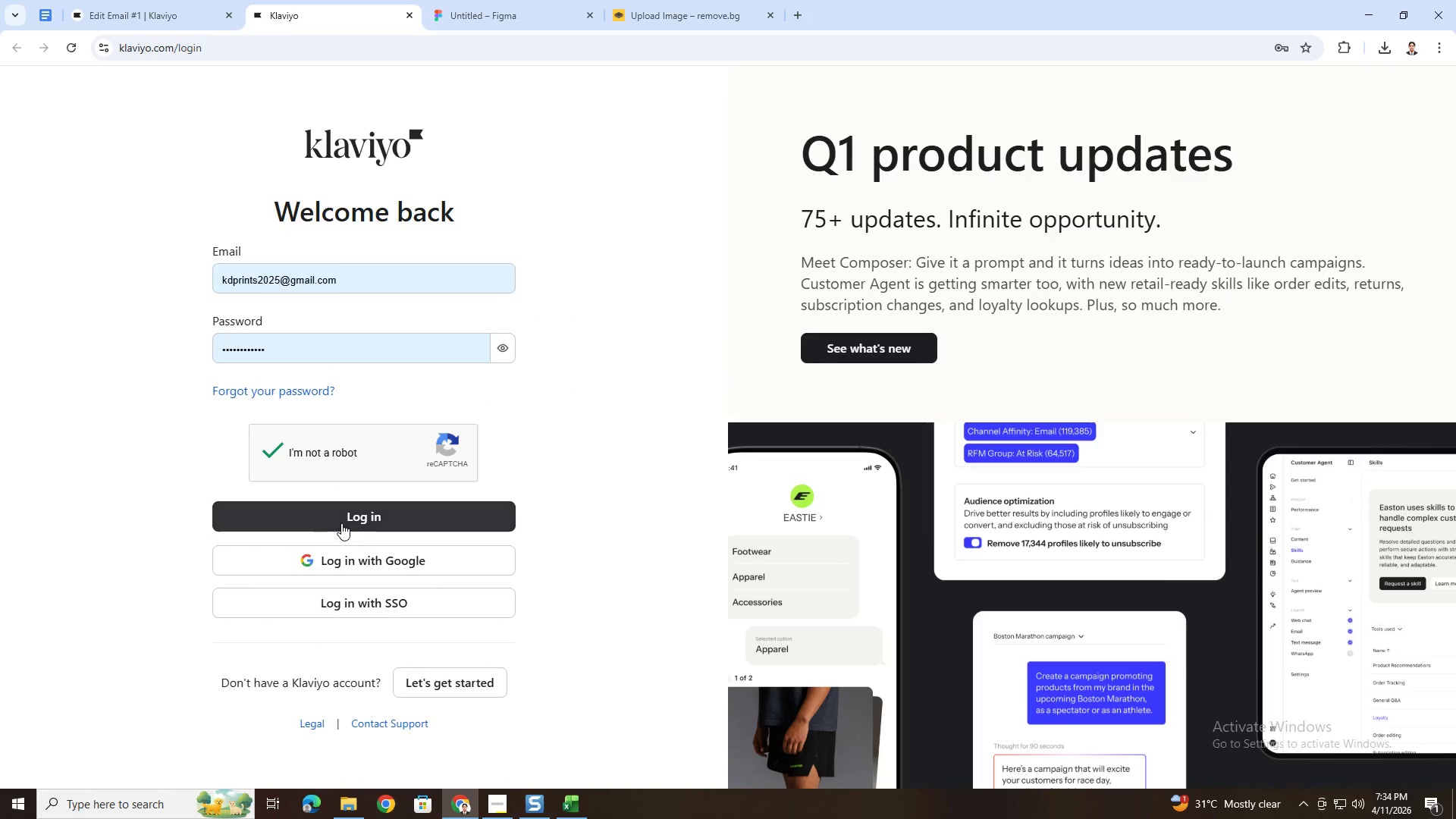 
left_click([342, 522])
 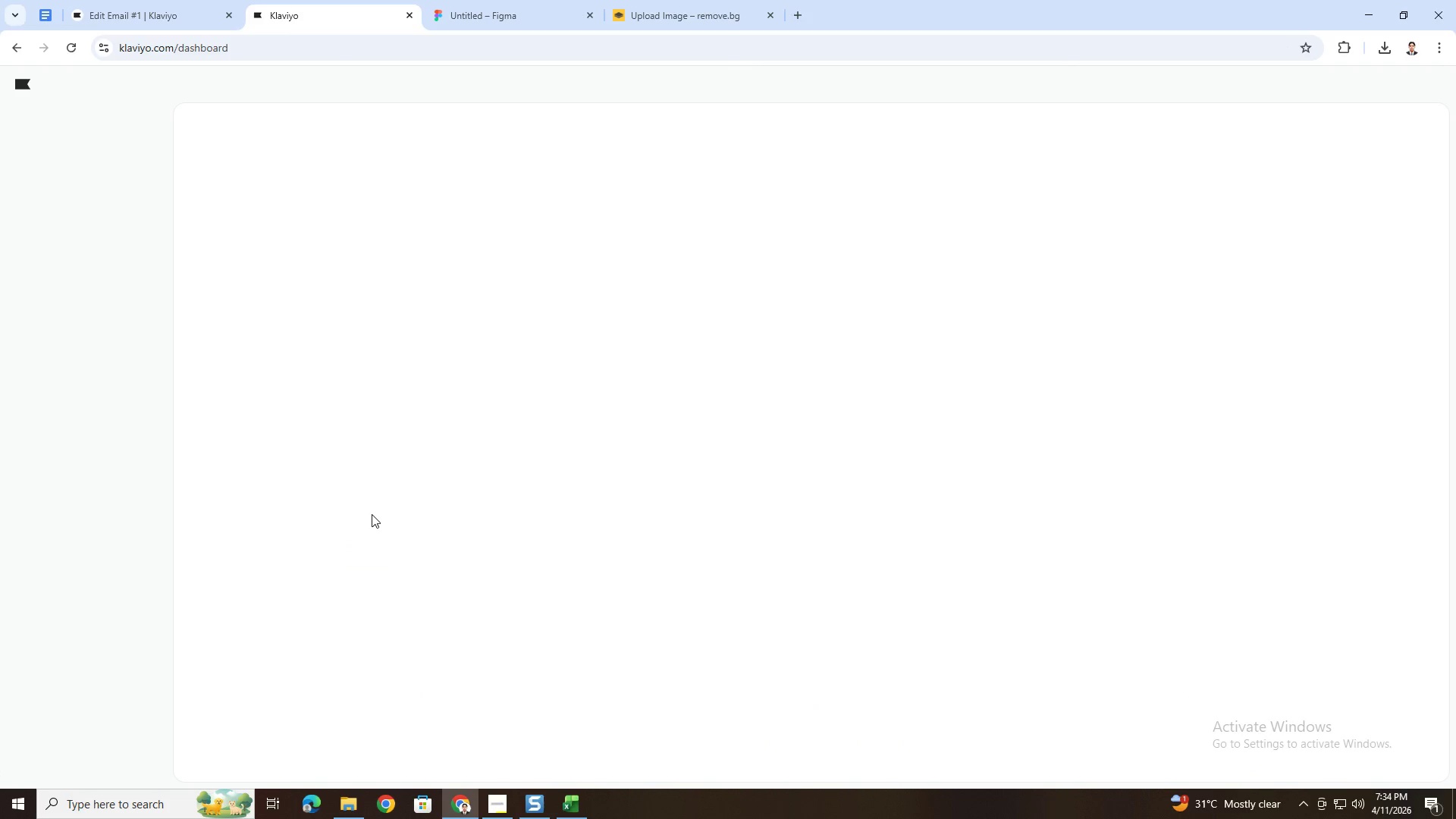 
wait(9.05)
 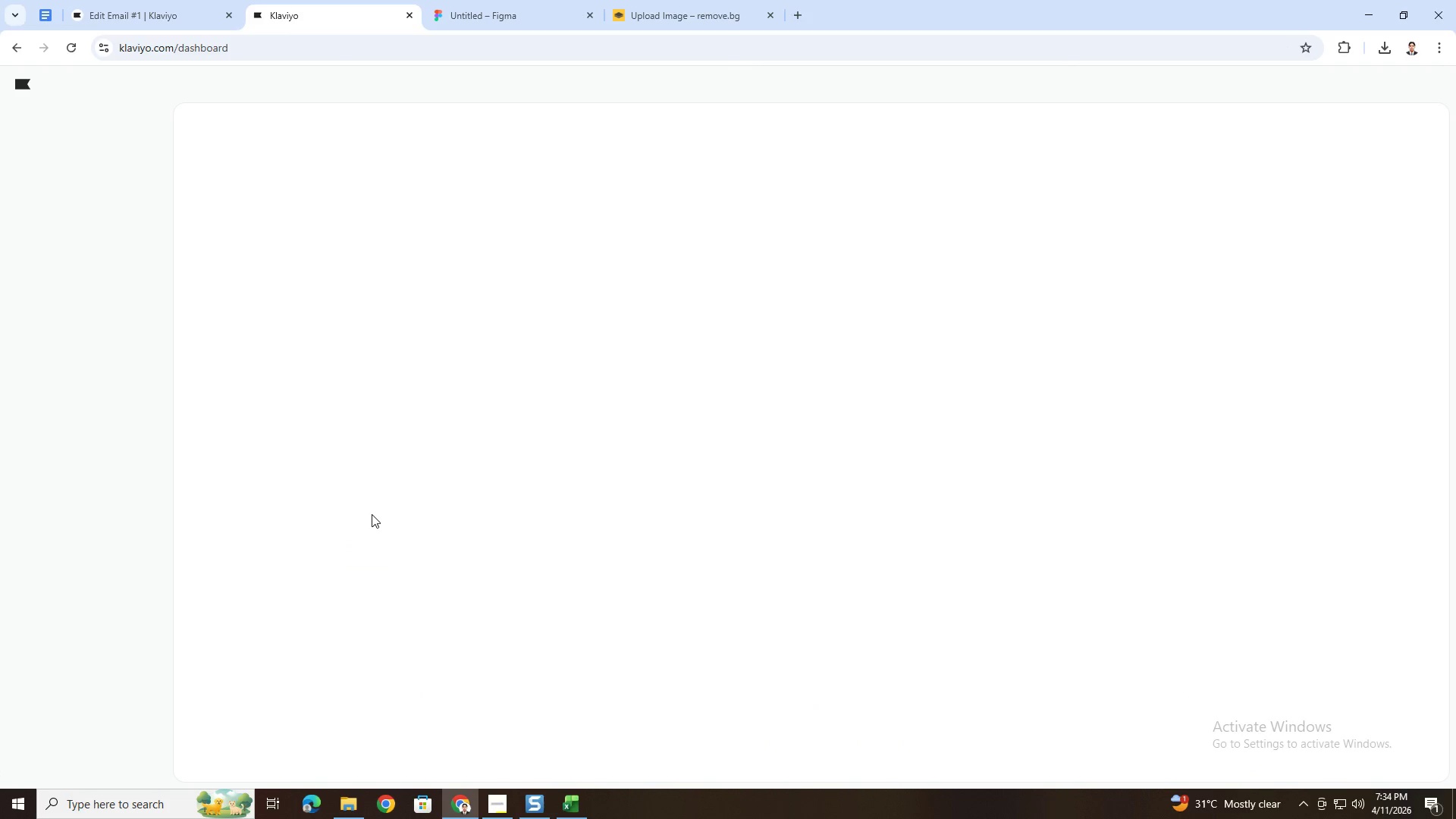 
left_click([190, 8])
 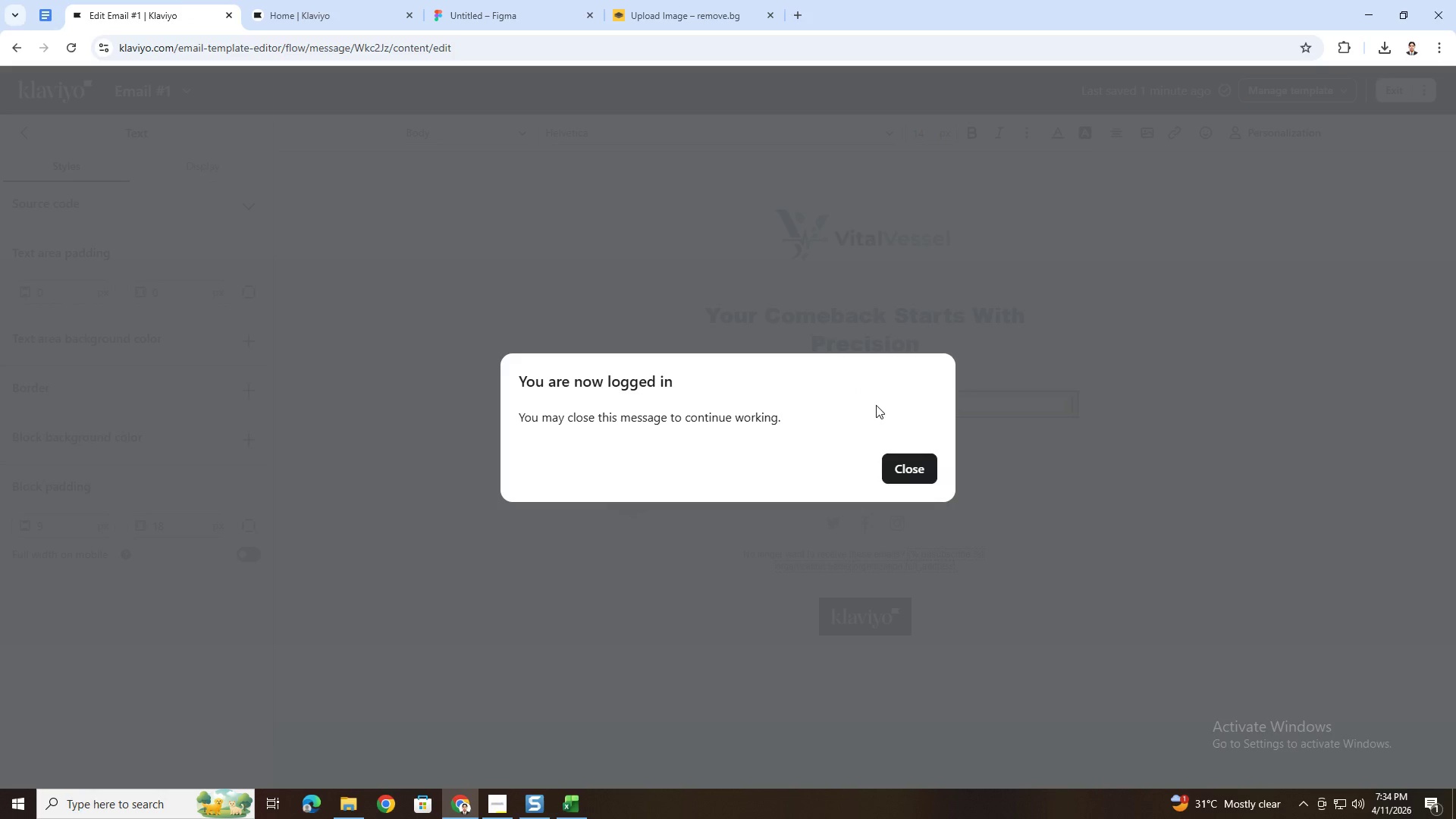 
left_click([911, 475])
 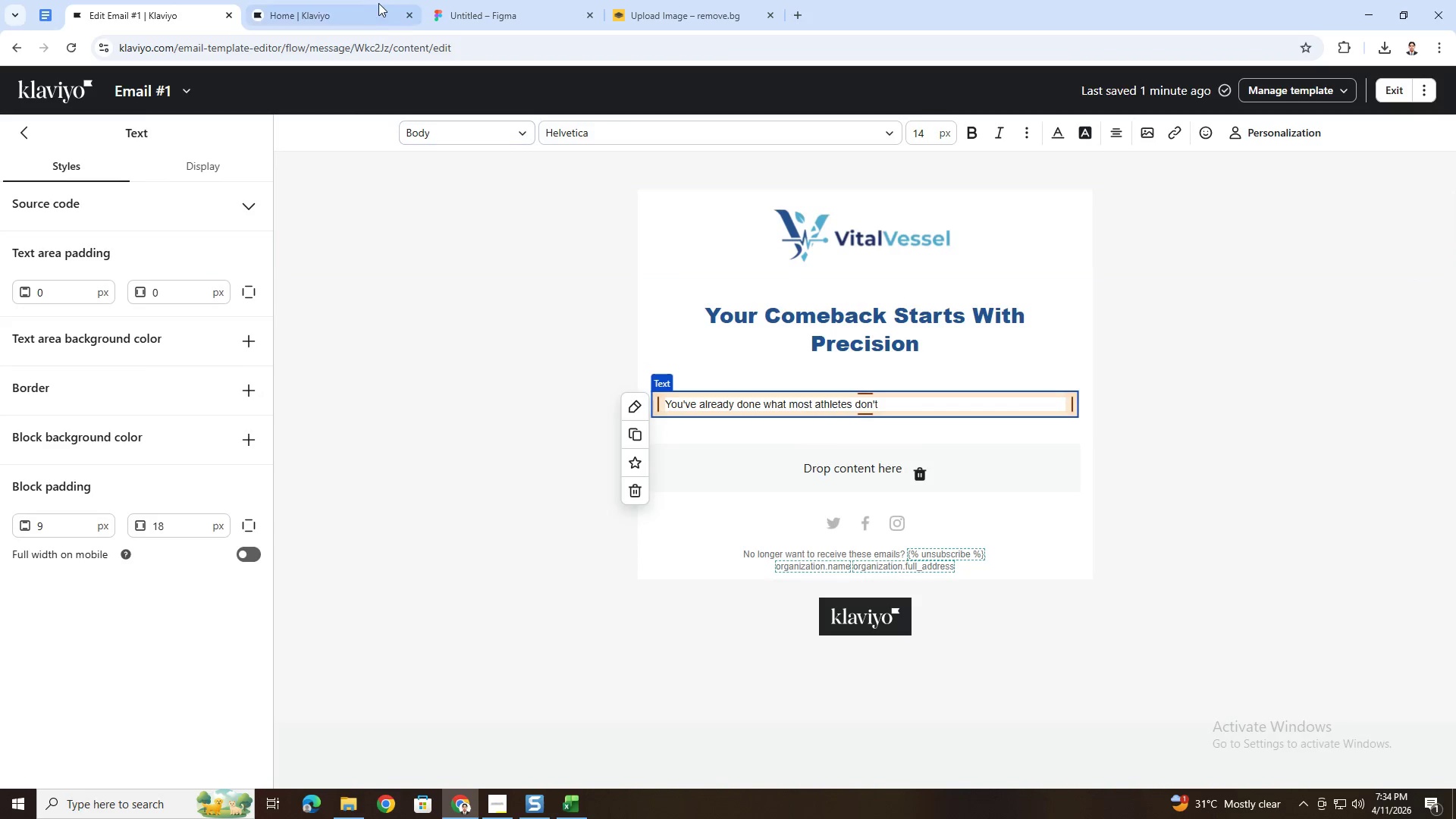 
left_click([411, 15])
 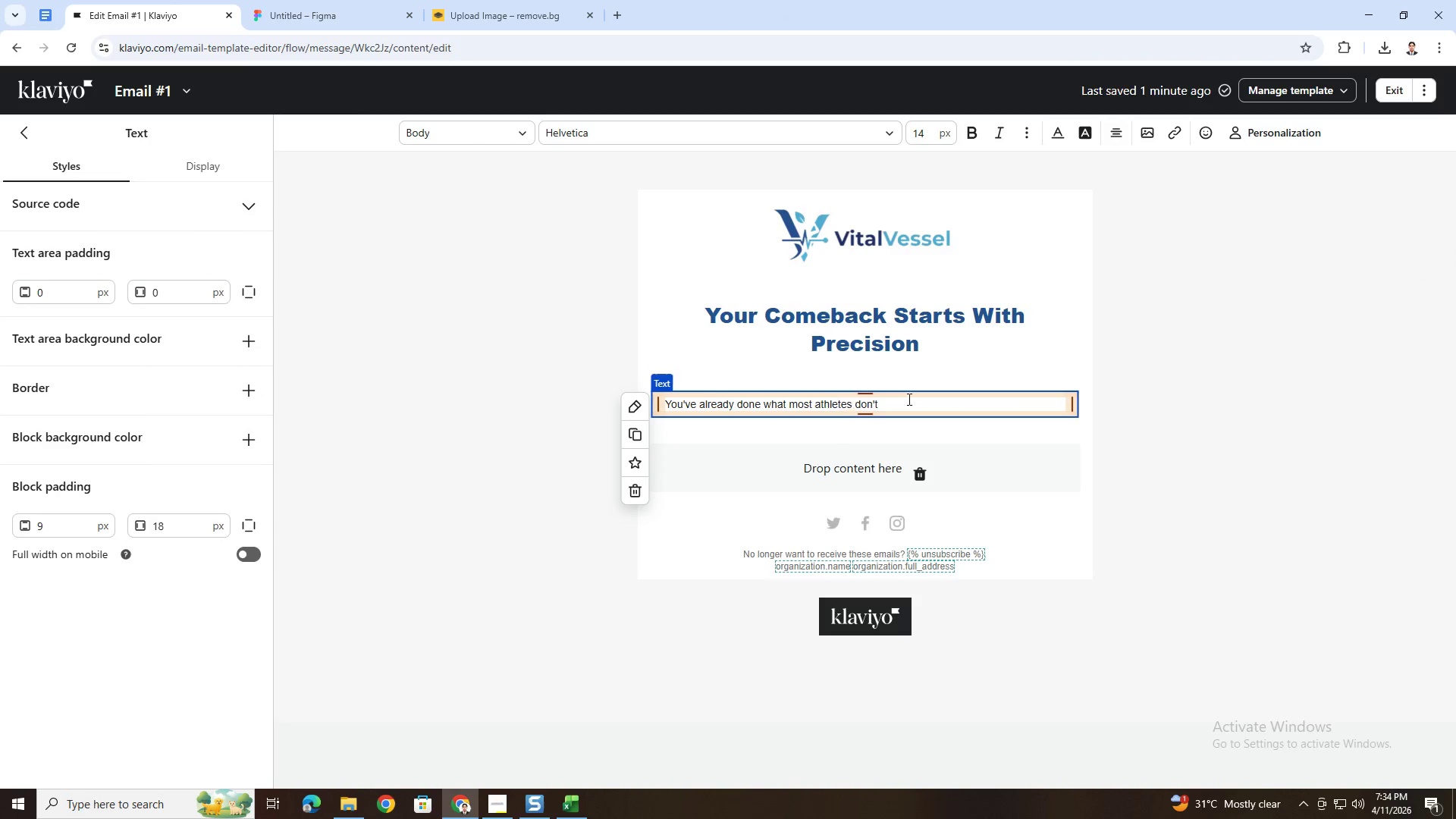 
left_click([937, 399])
 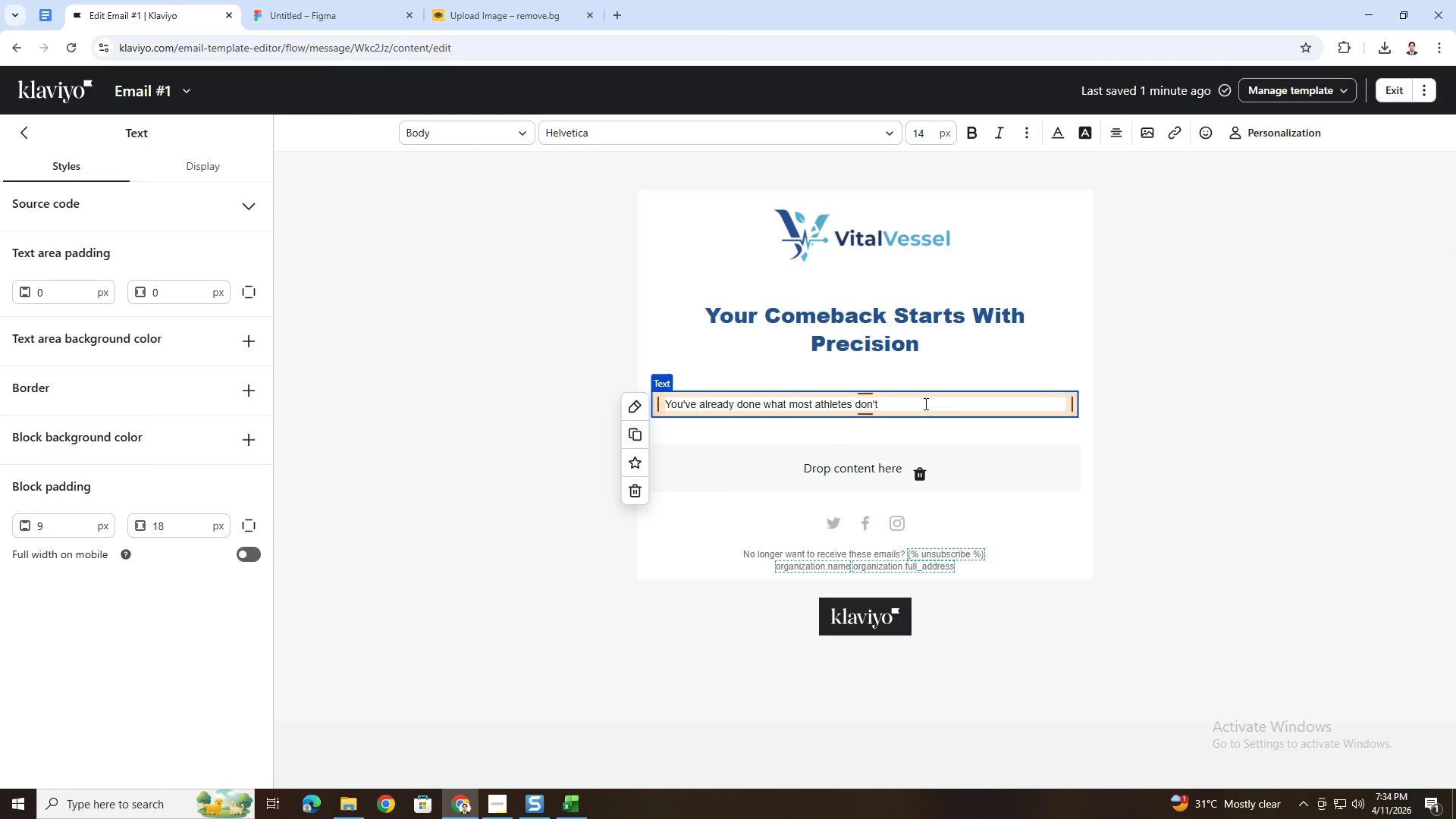 
wait(10.0)
 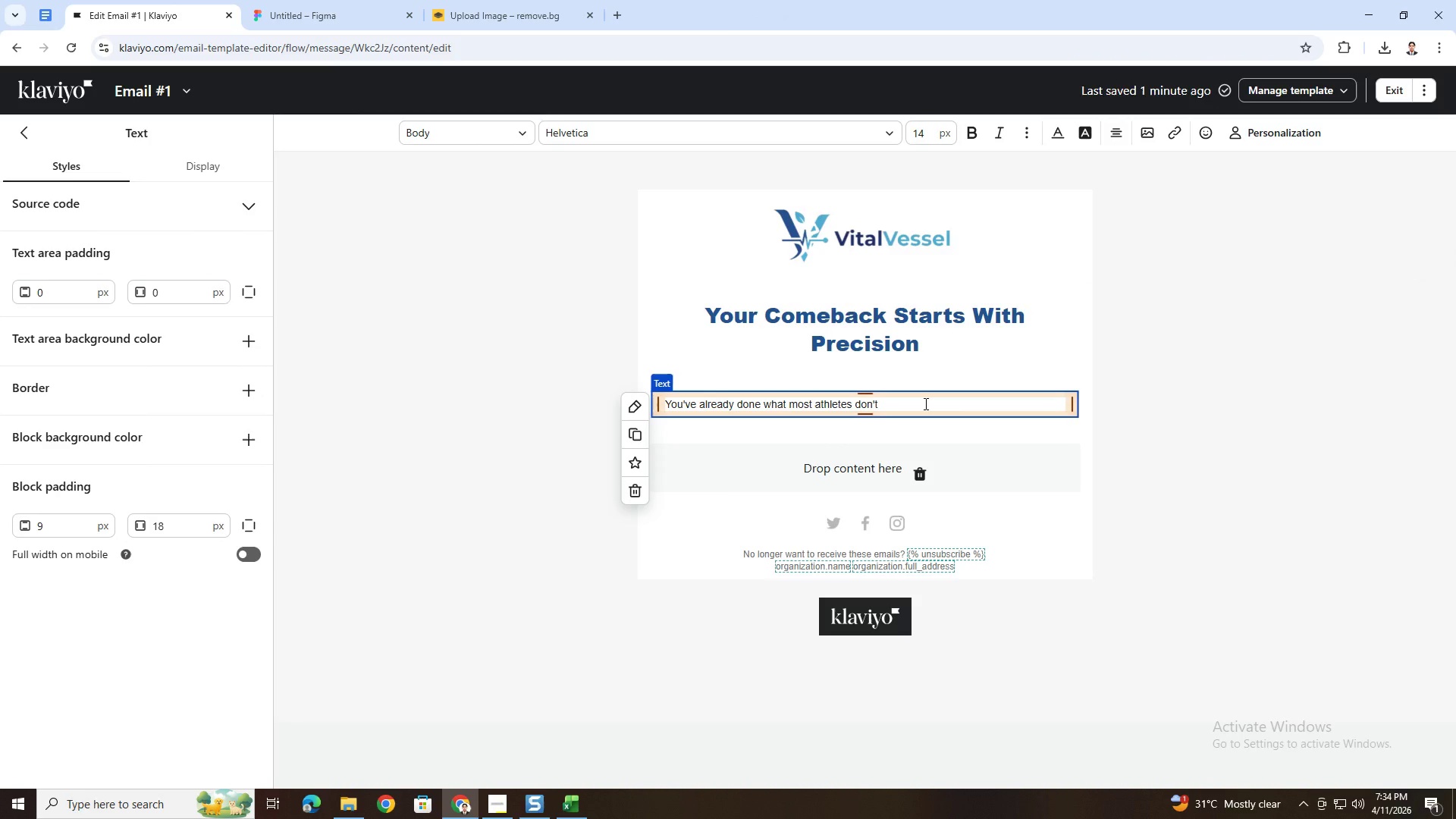 
left_click([618, 15])
 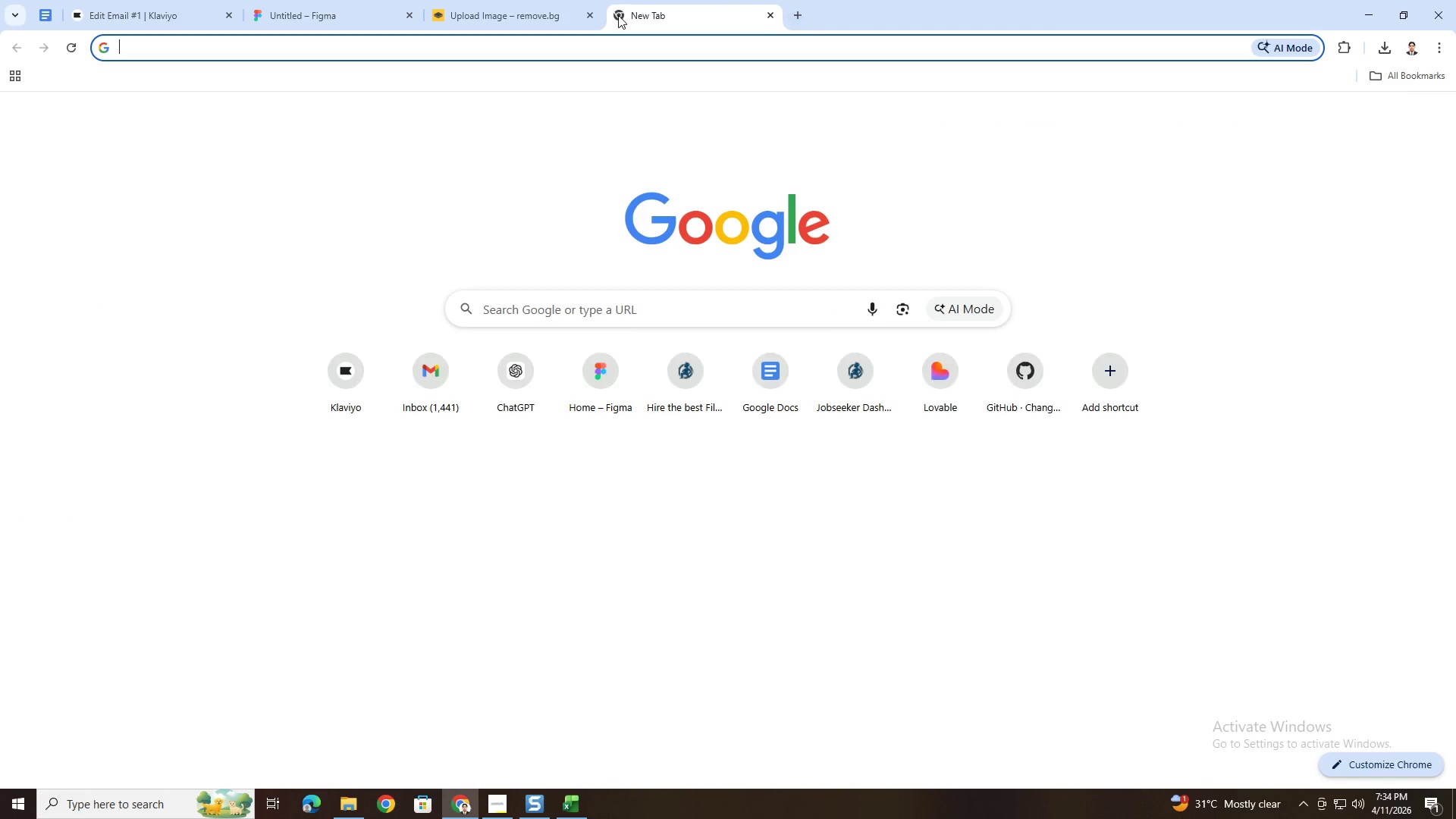 
type(em dash)
 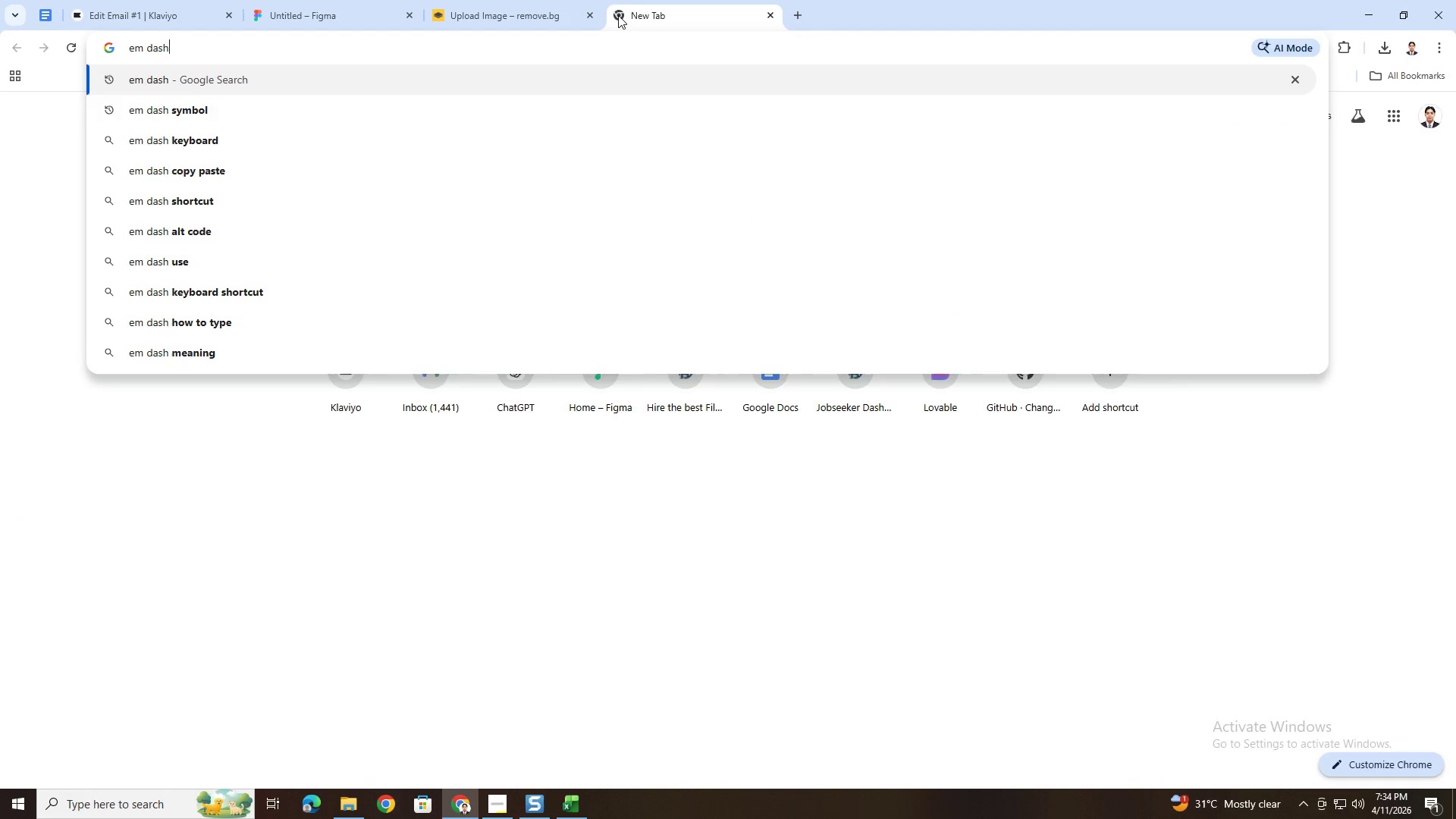 
key(Enter)
 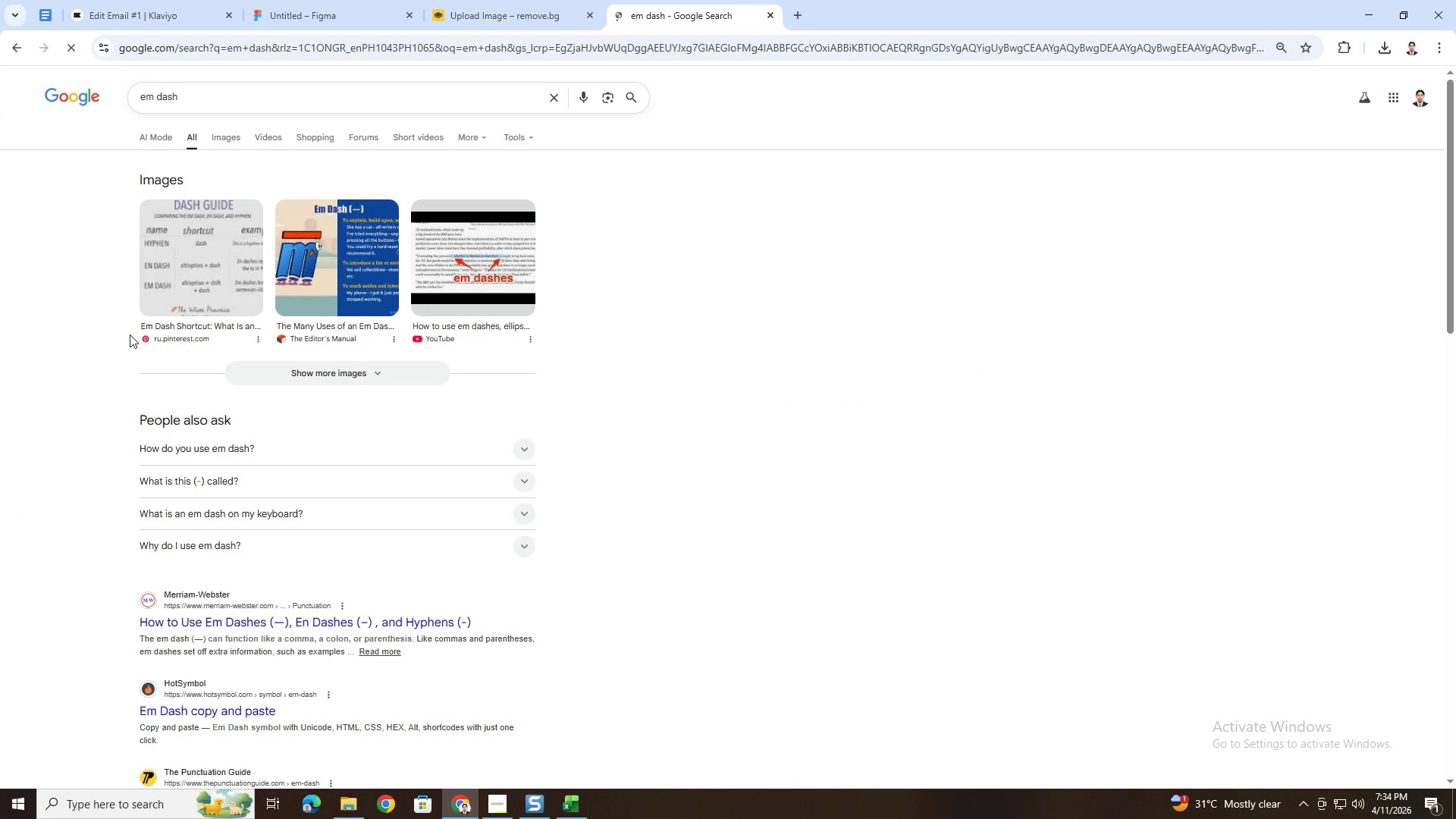 
scroll: coordinate [203, 385], scroll_direction: up, amount: 5.0
 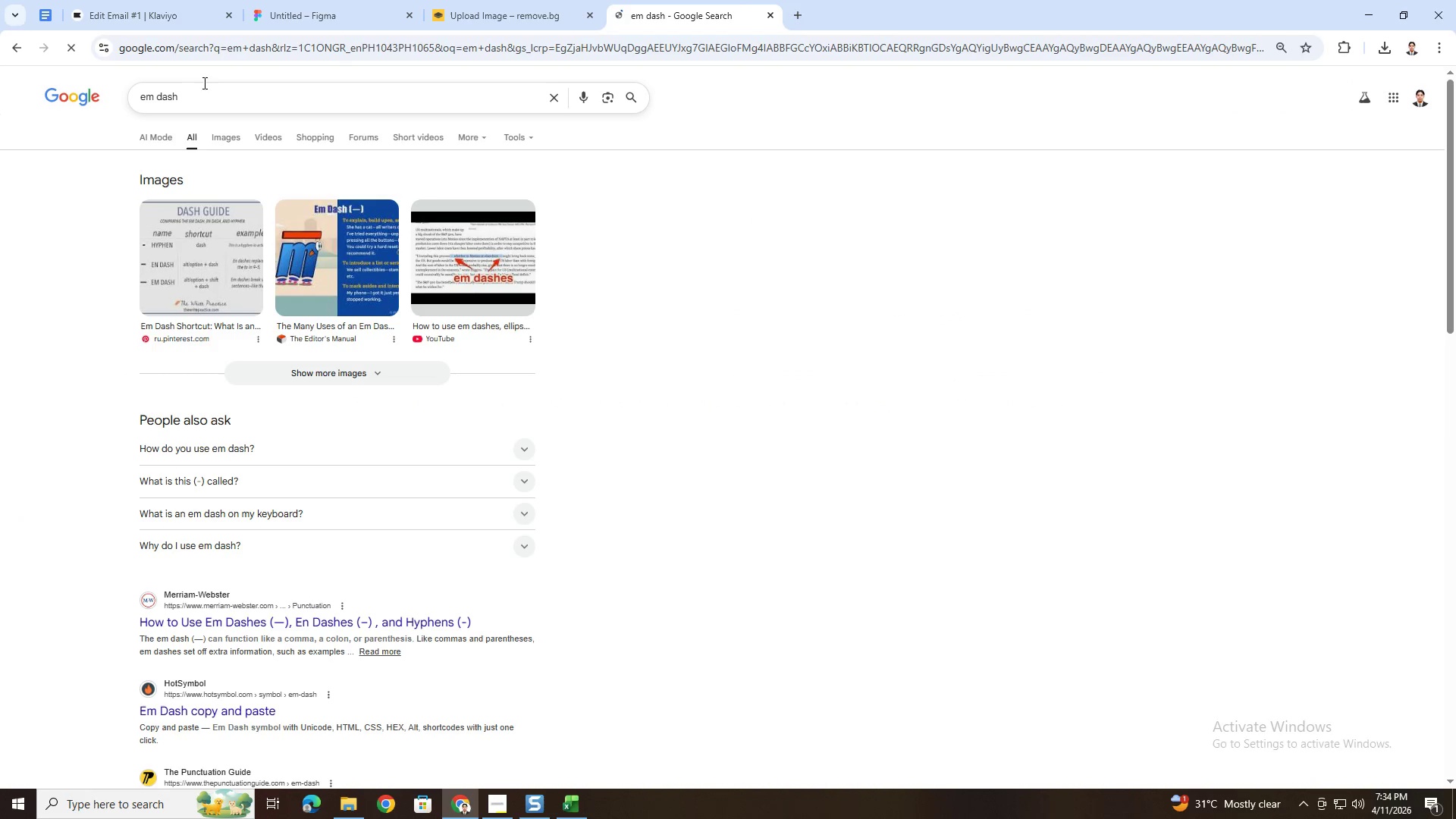 
left_click([210, 97])
 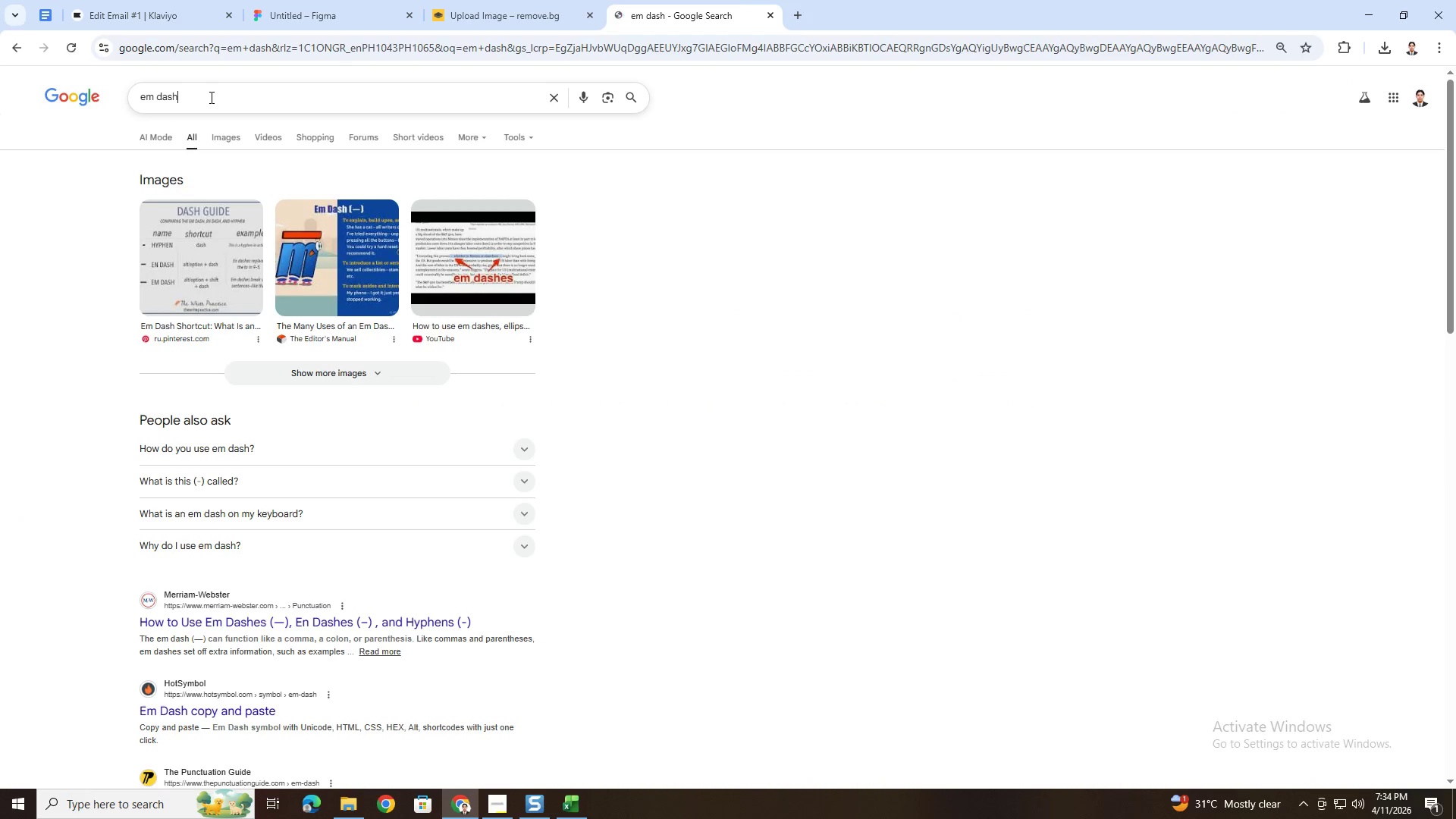 
key(Space)
 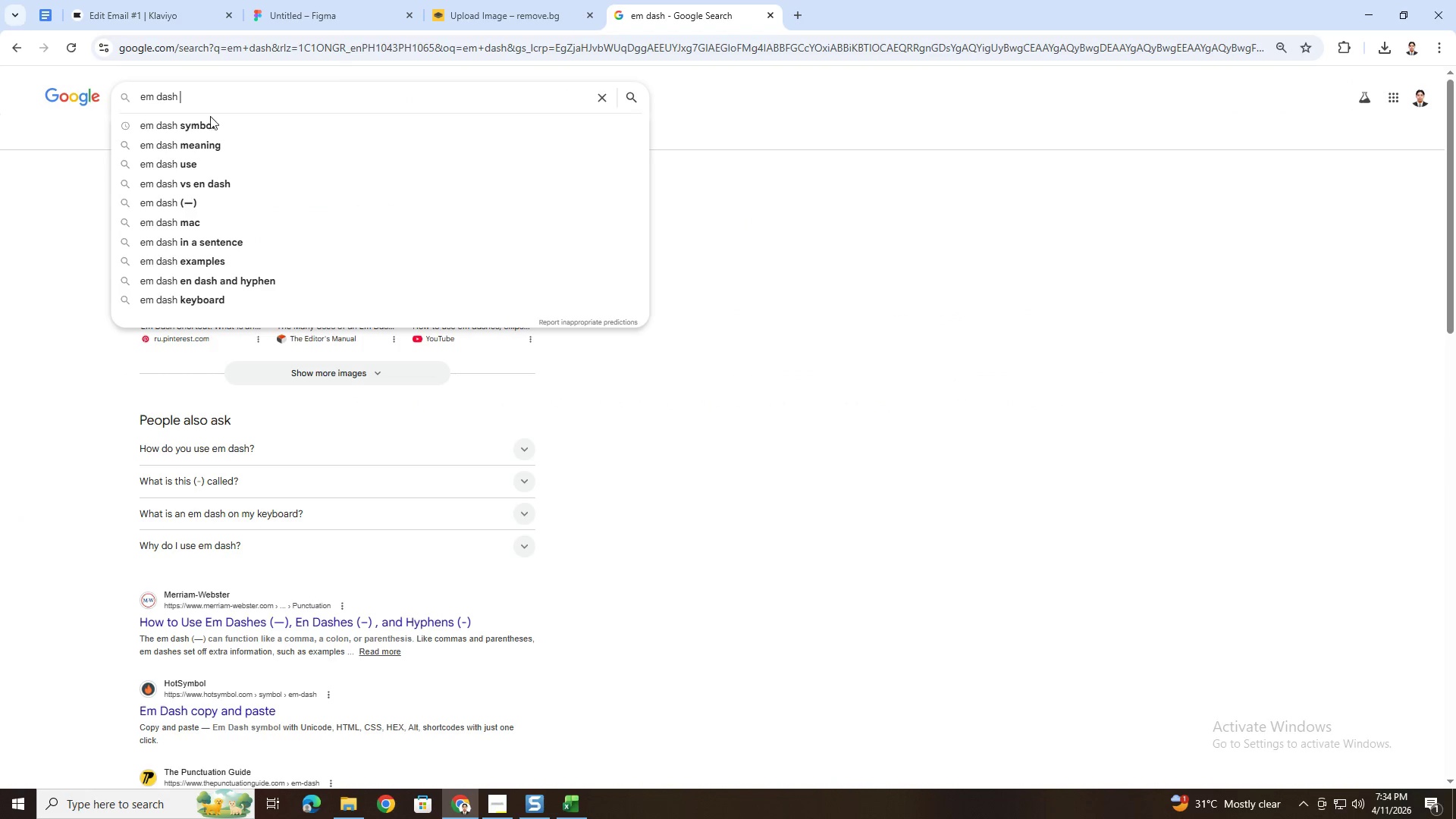 
left_click([212, 133])
 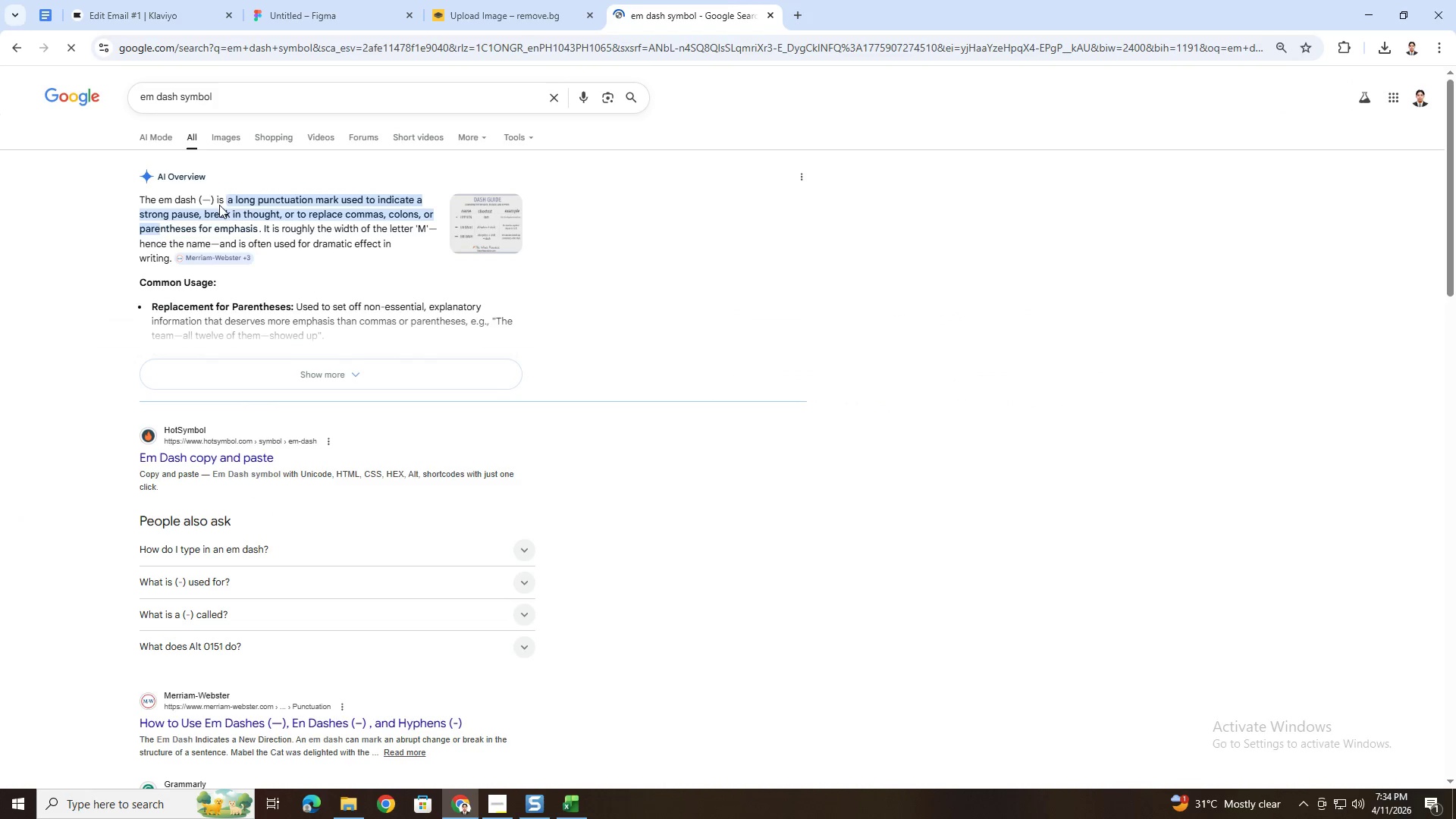 
left_click_drag(start_coordinate=[202, 198], to_coordinate=[212, 199])
 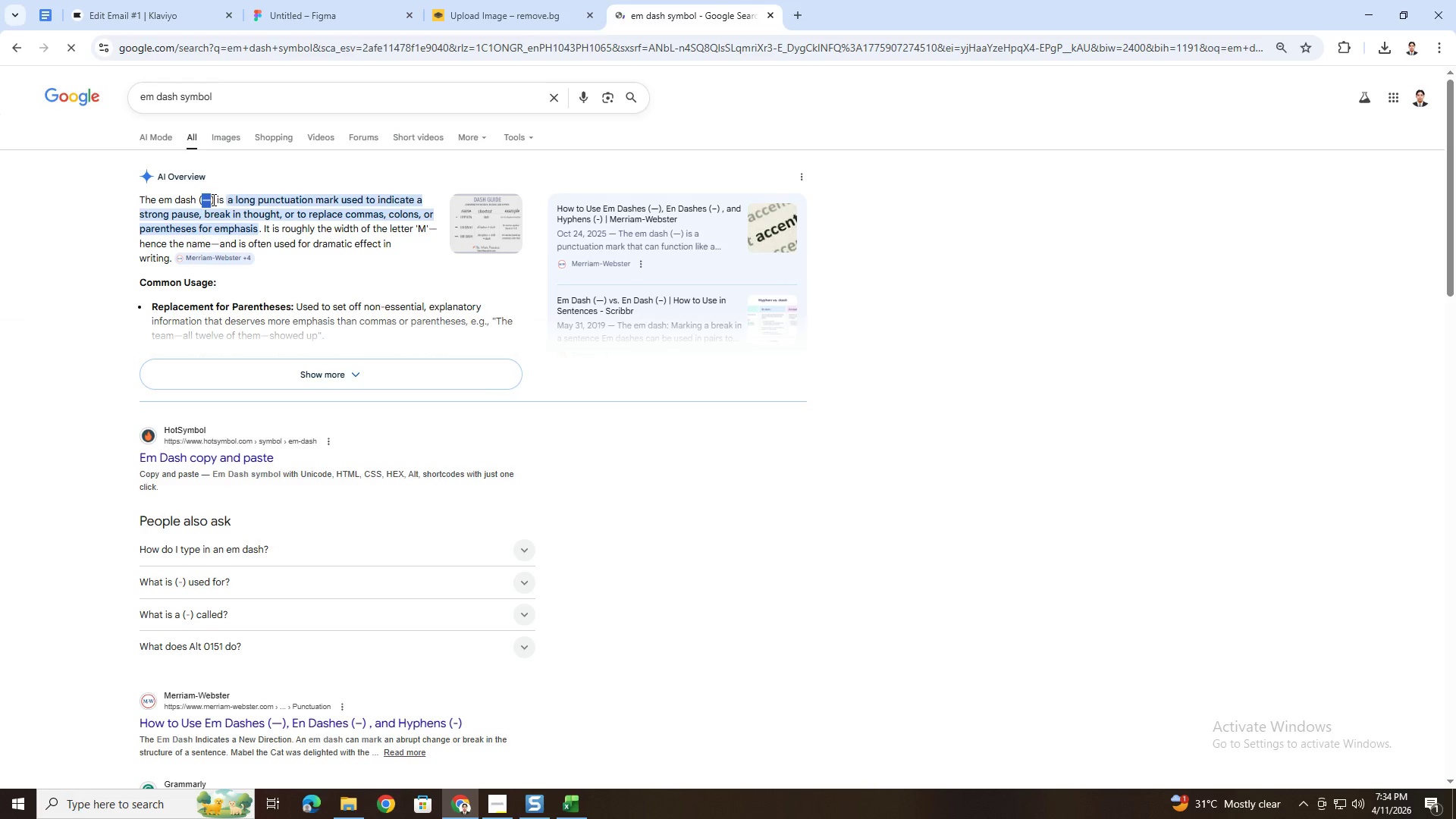 
key(Control+C)
 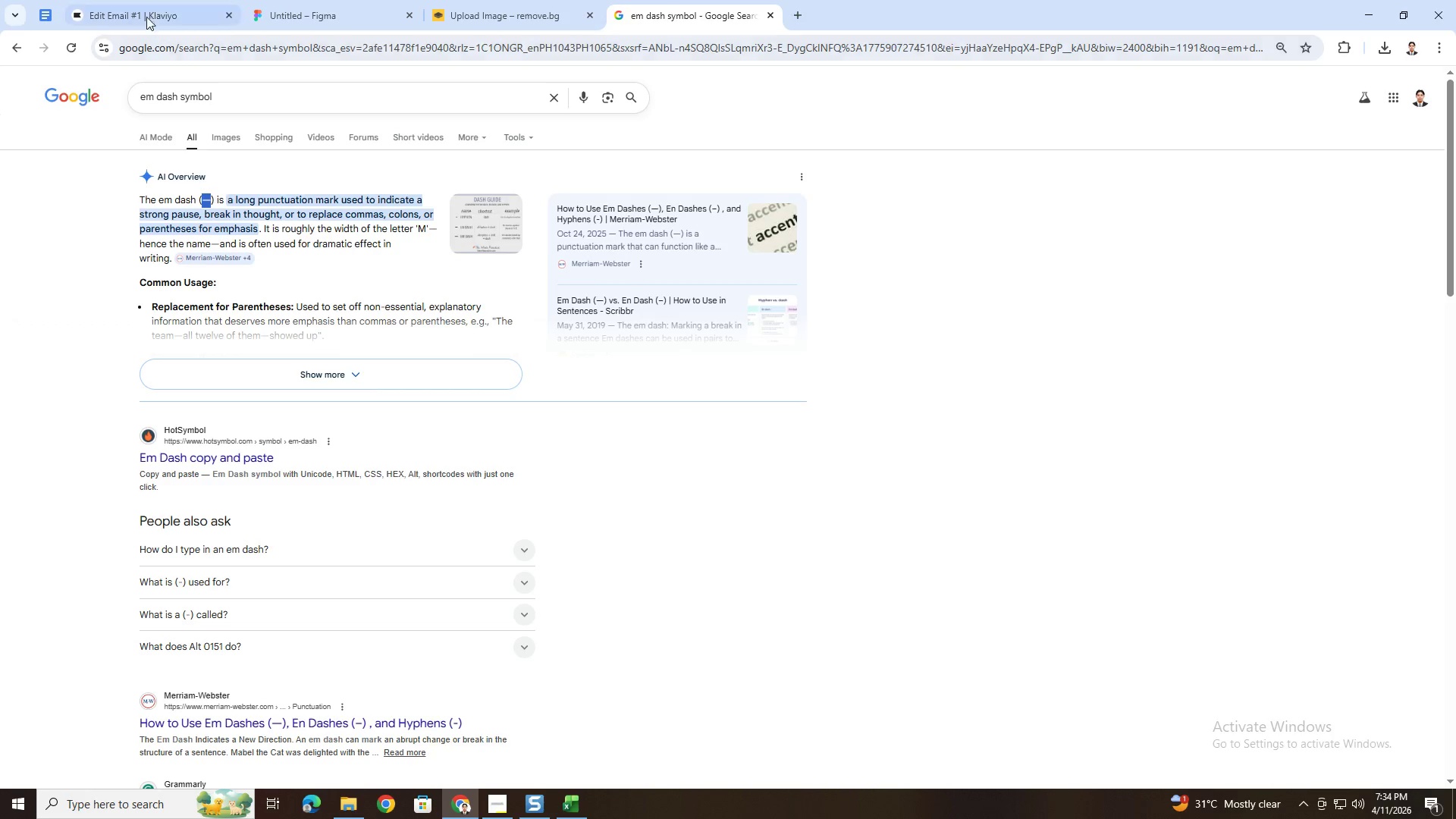 
left_click([146, 14])
 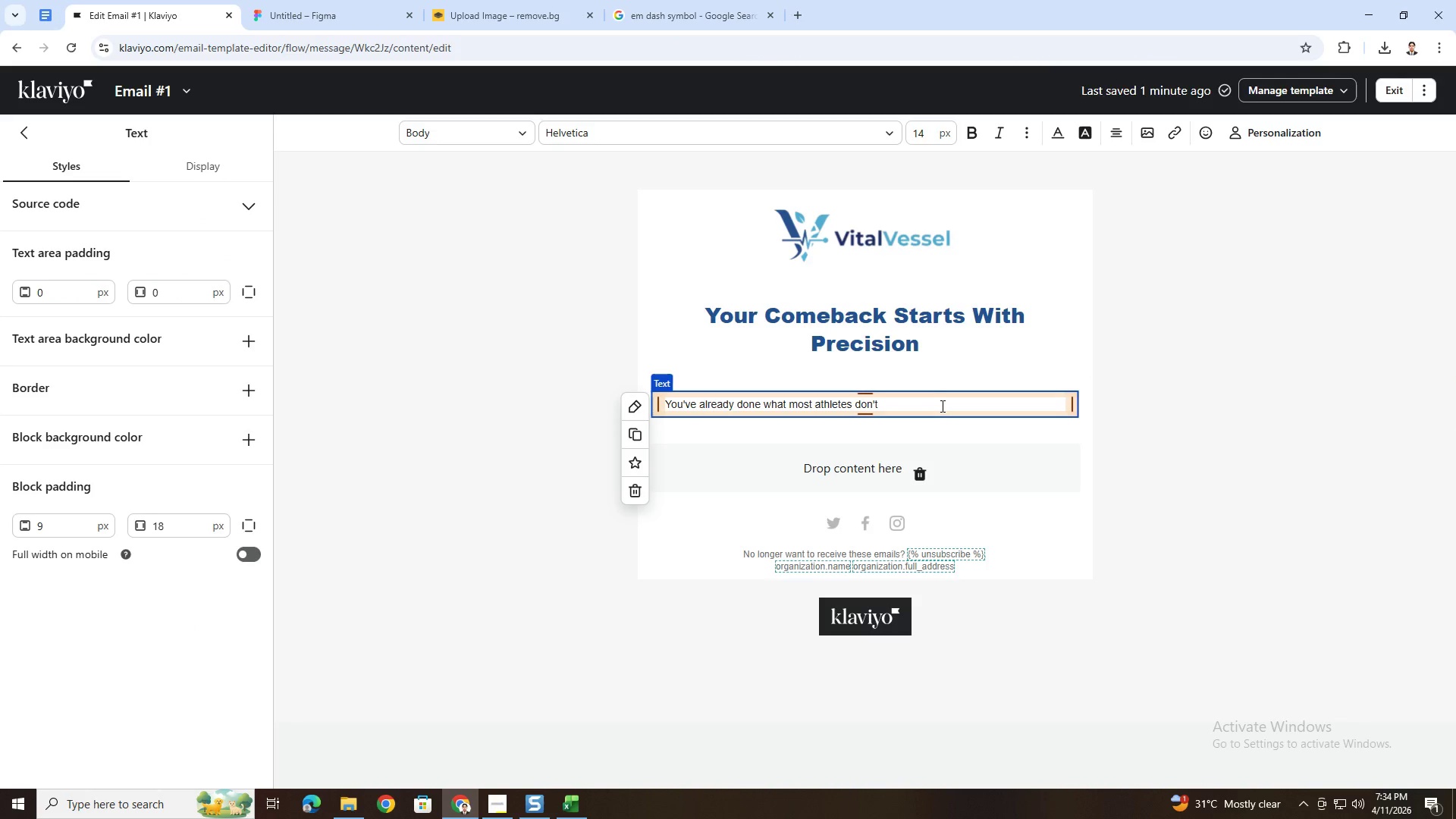 
key(Space)
 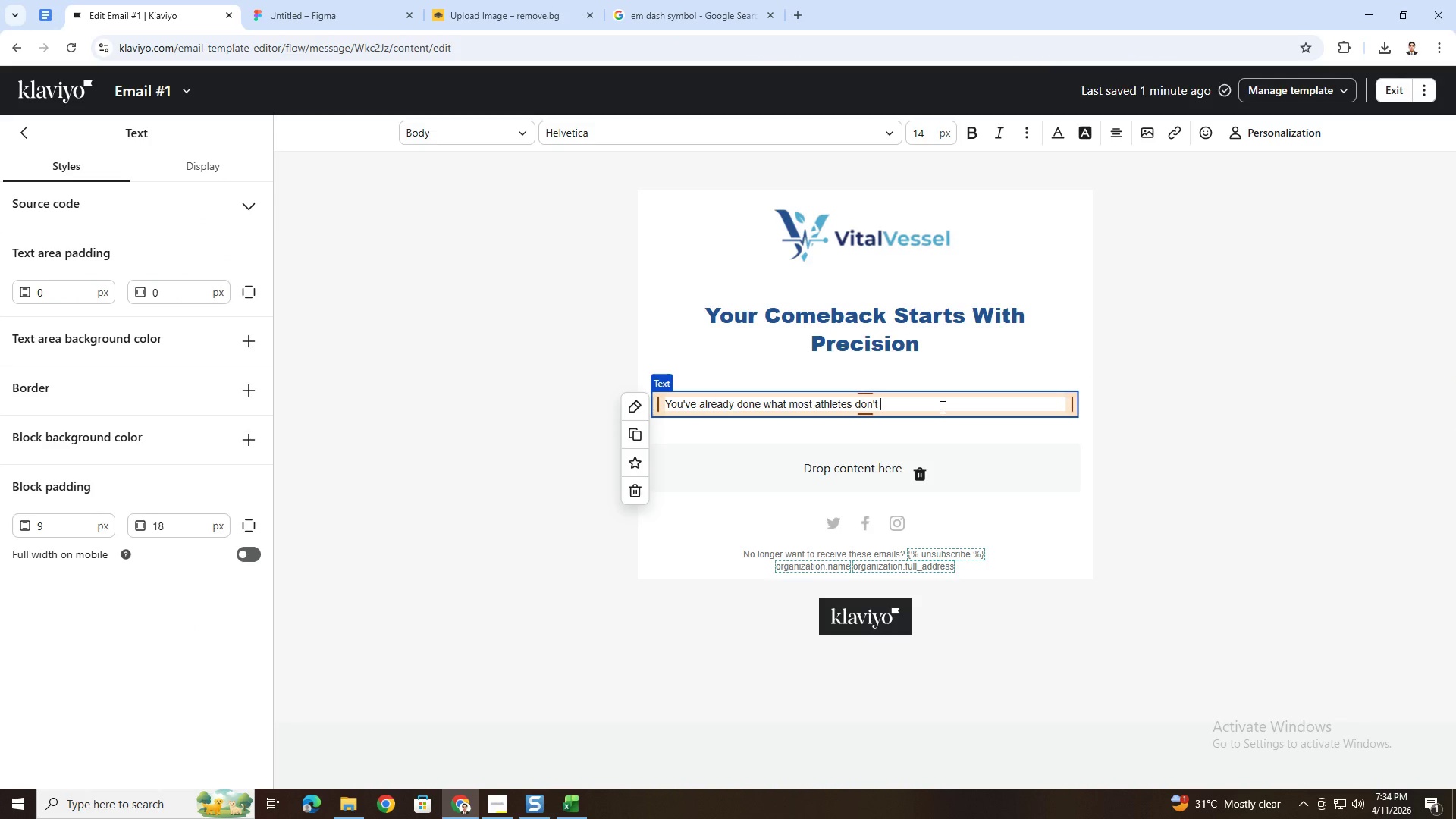 
key(Control+V)
 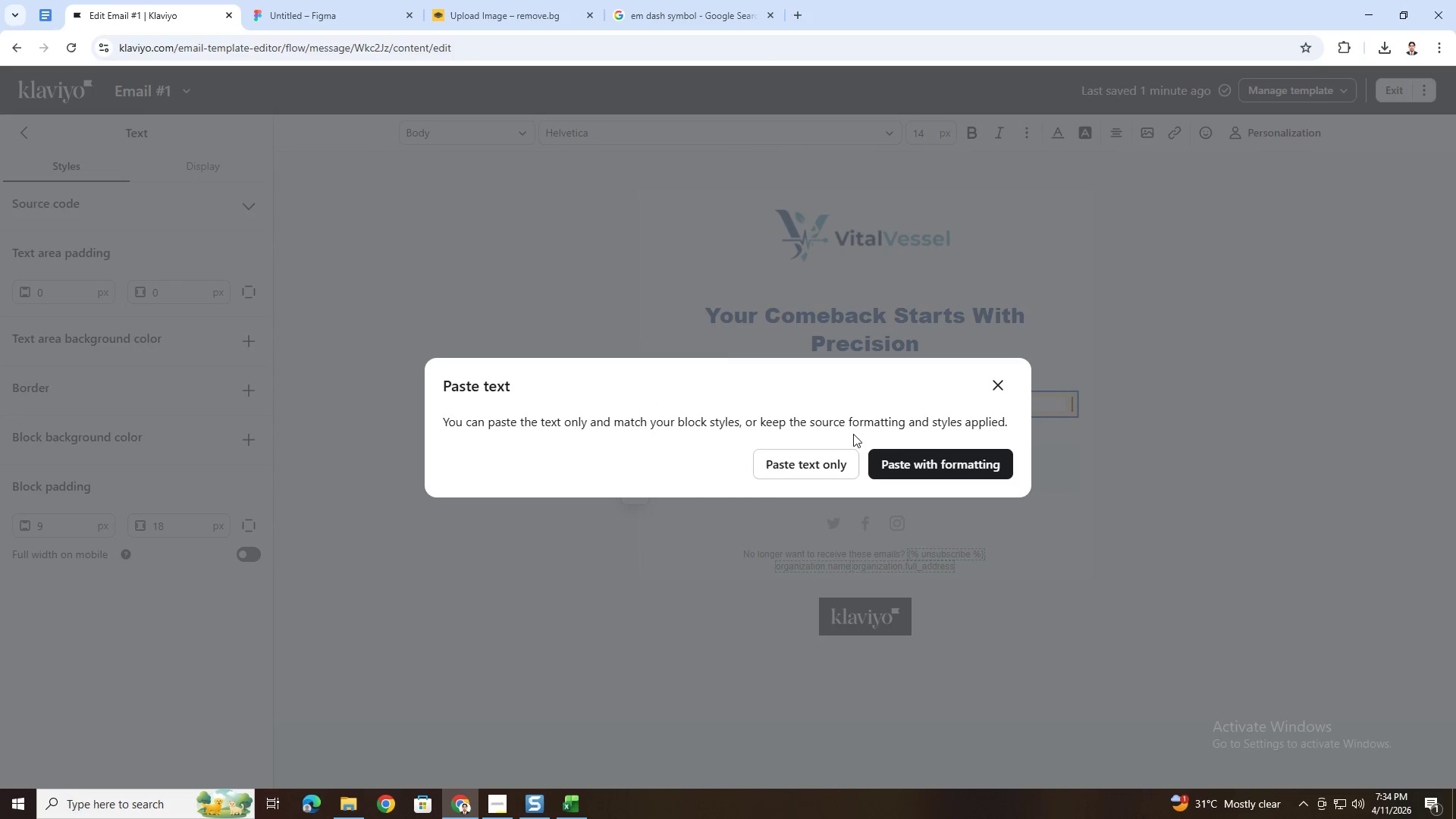 
left_click([846, 455])
 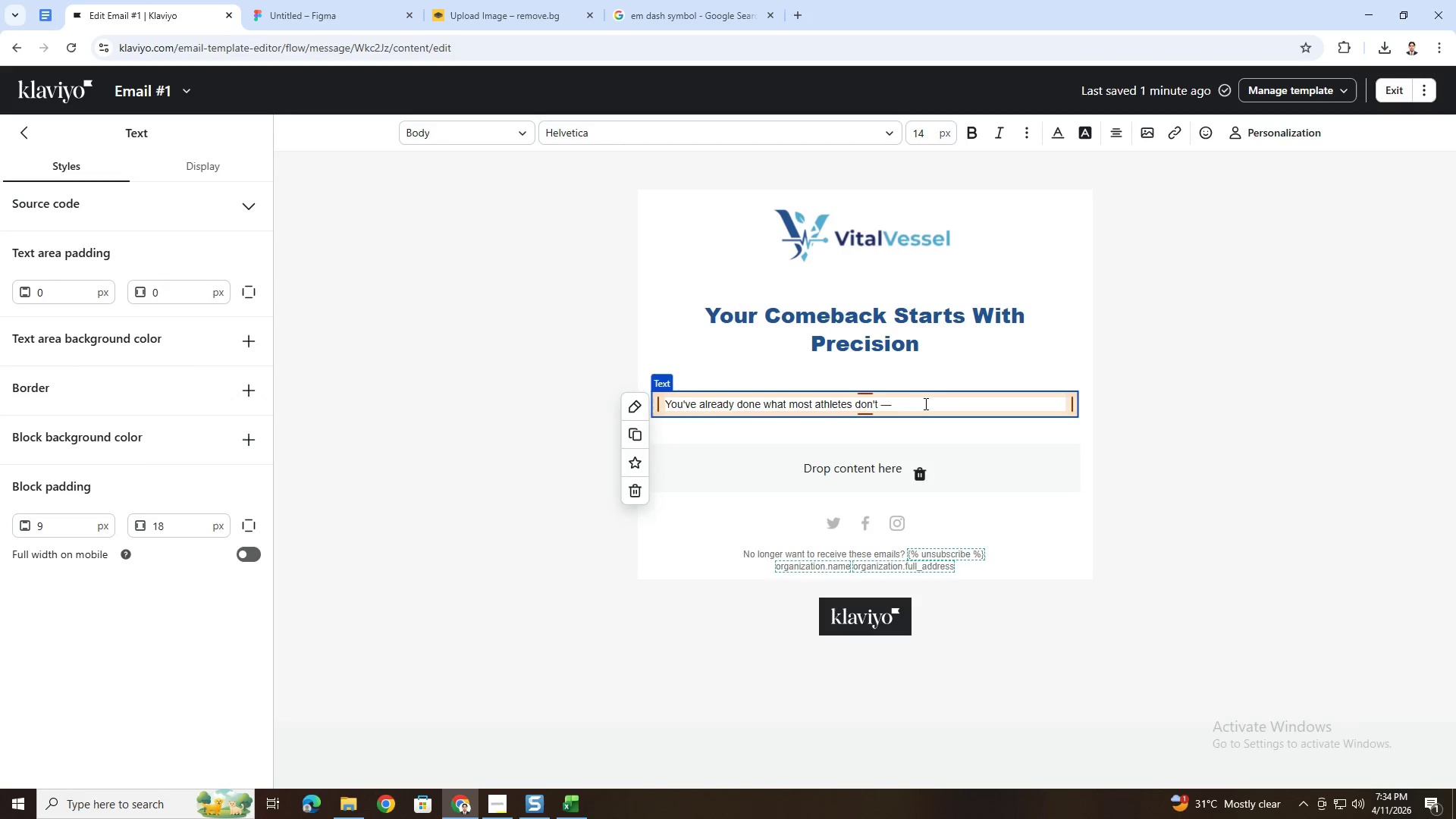 
left_click([924, 403])
 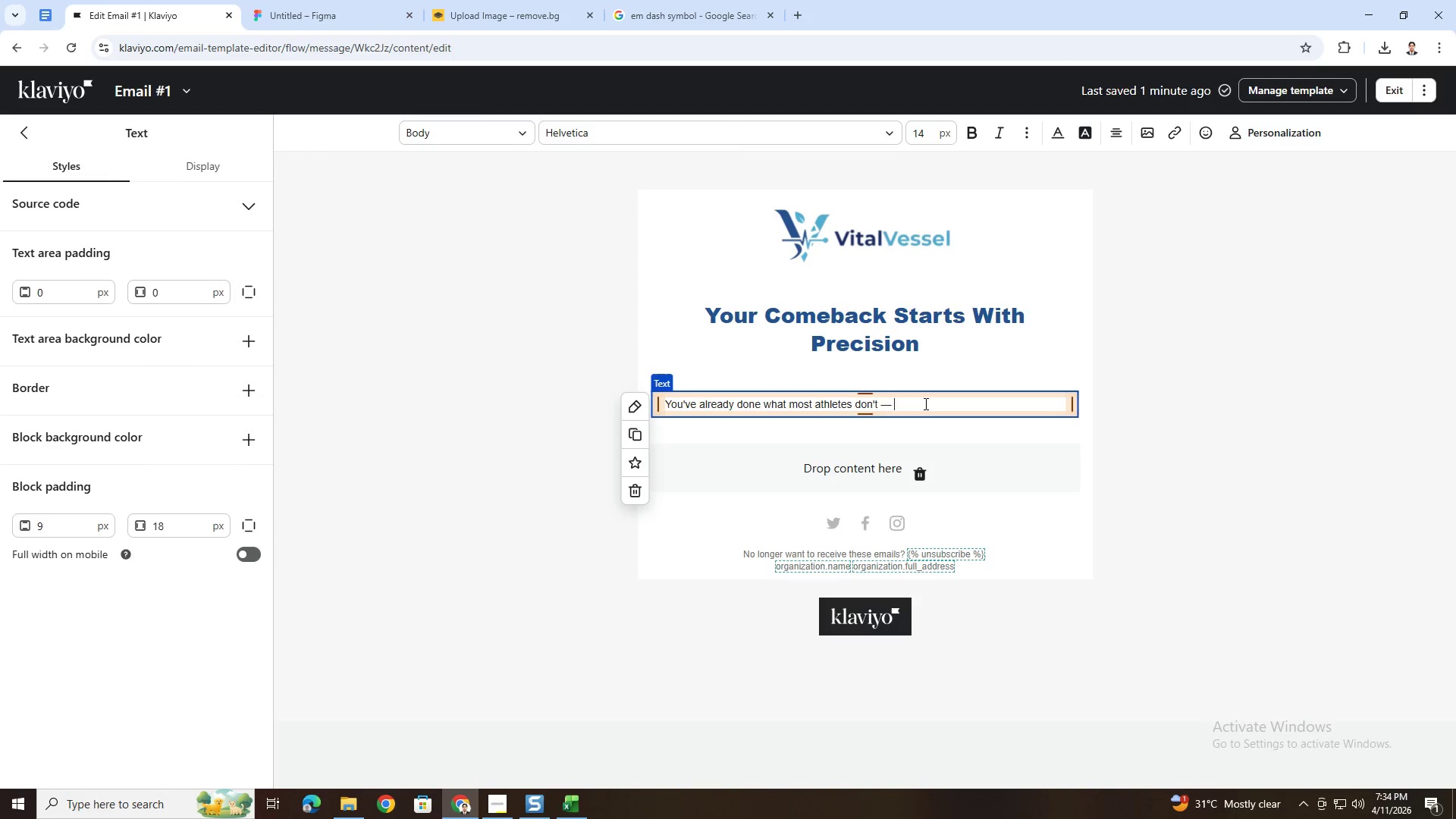 
type( you took the fr)
key(Backspace)
key(Backspace)
type(irst step.)
 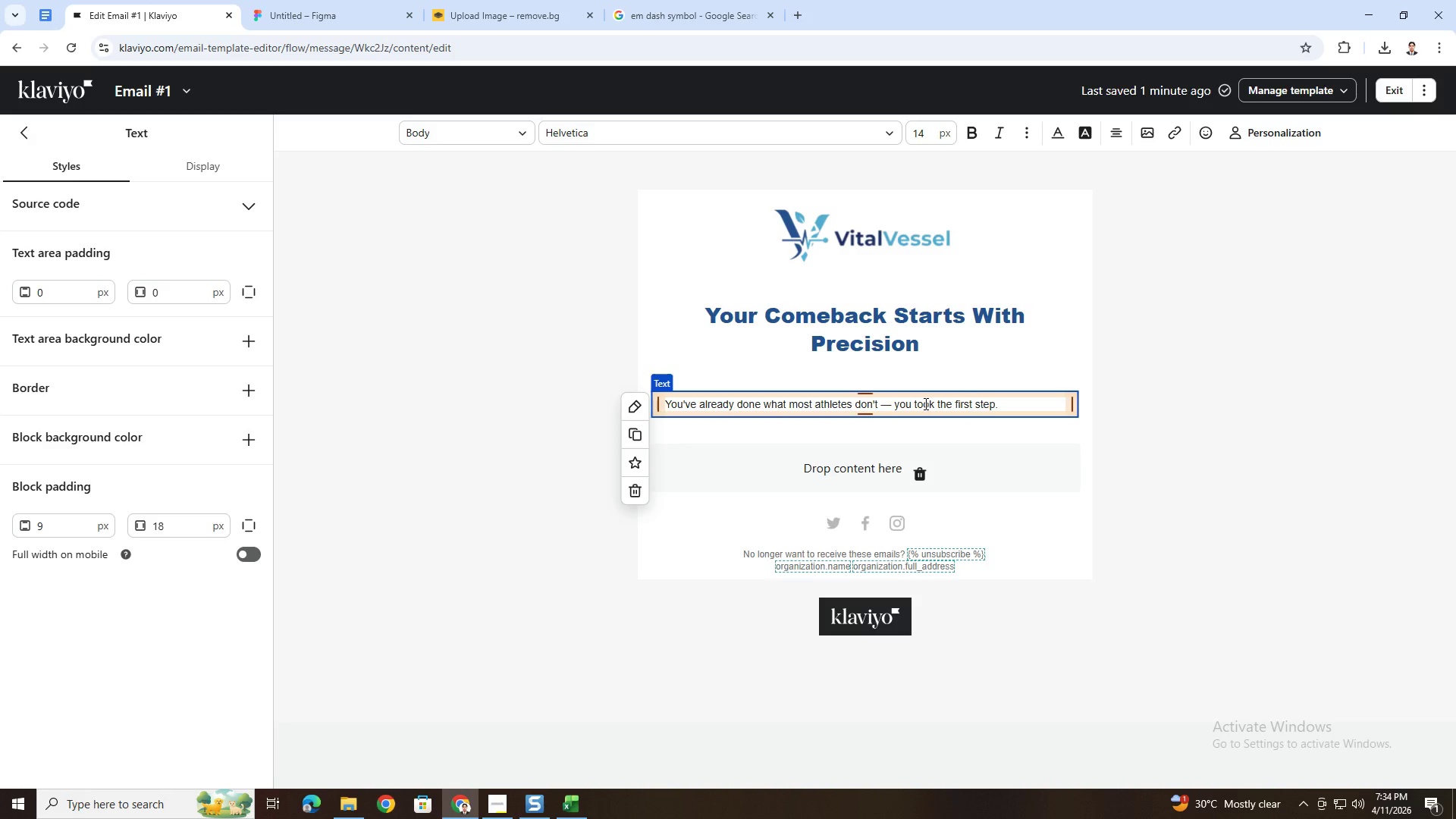 
key(Control+A)
 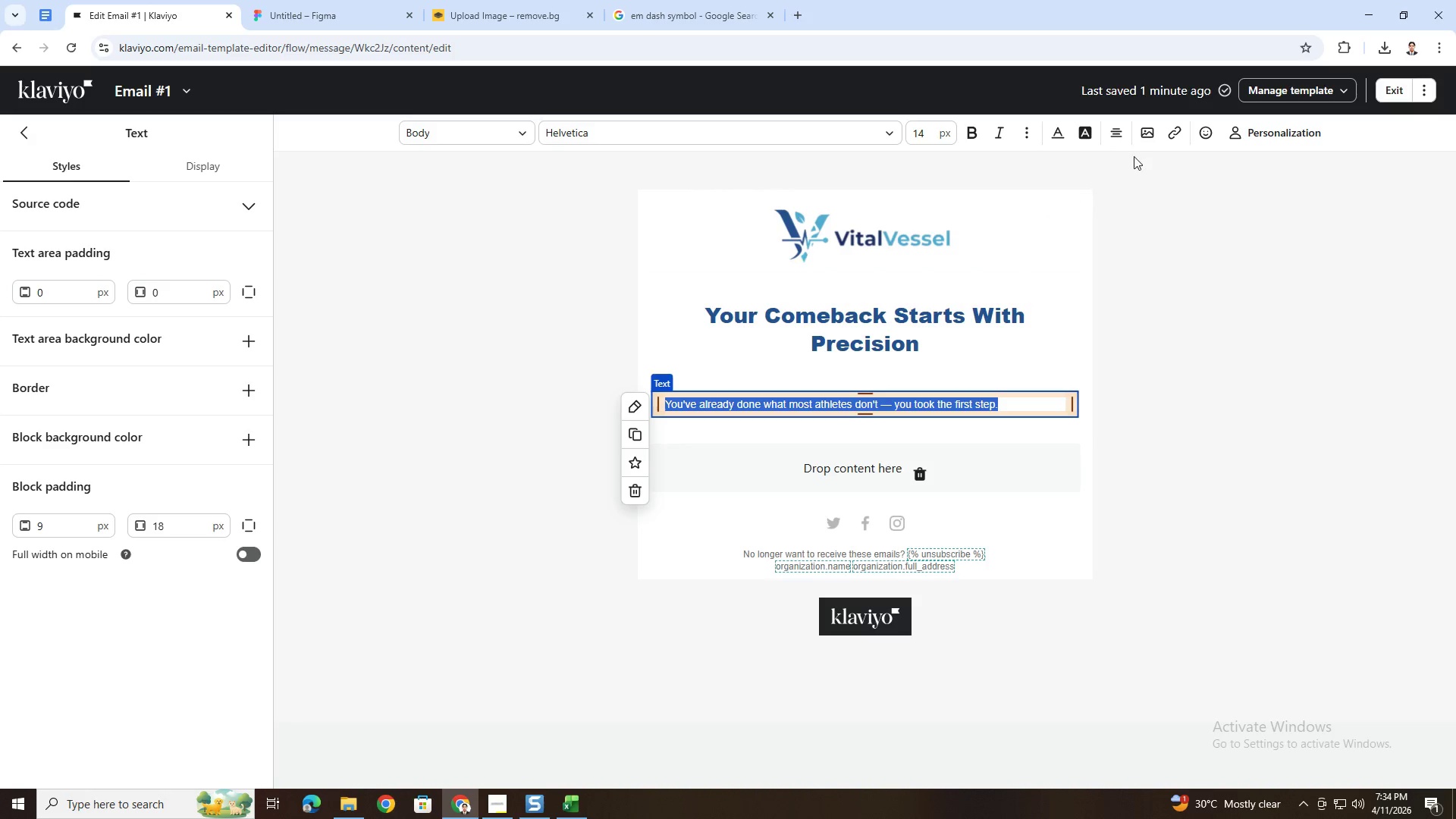 
left_click([1110, 125])
 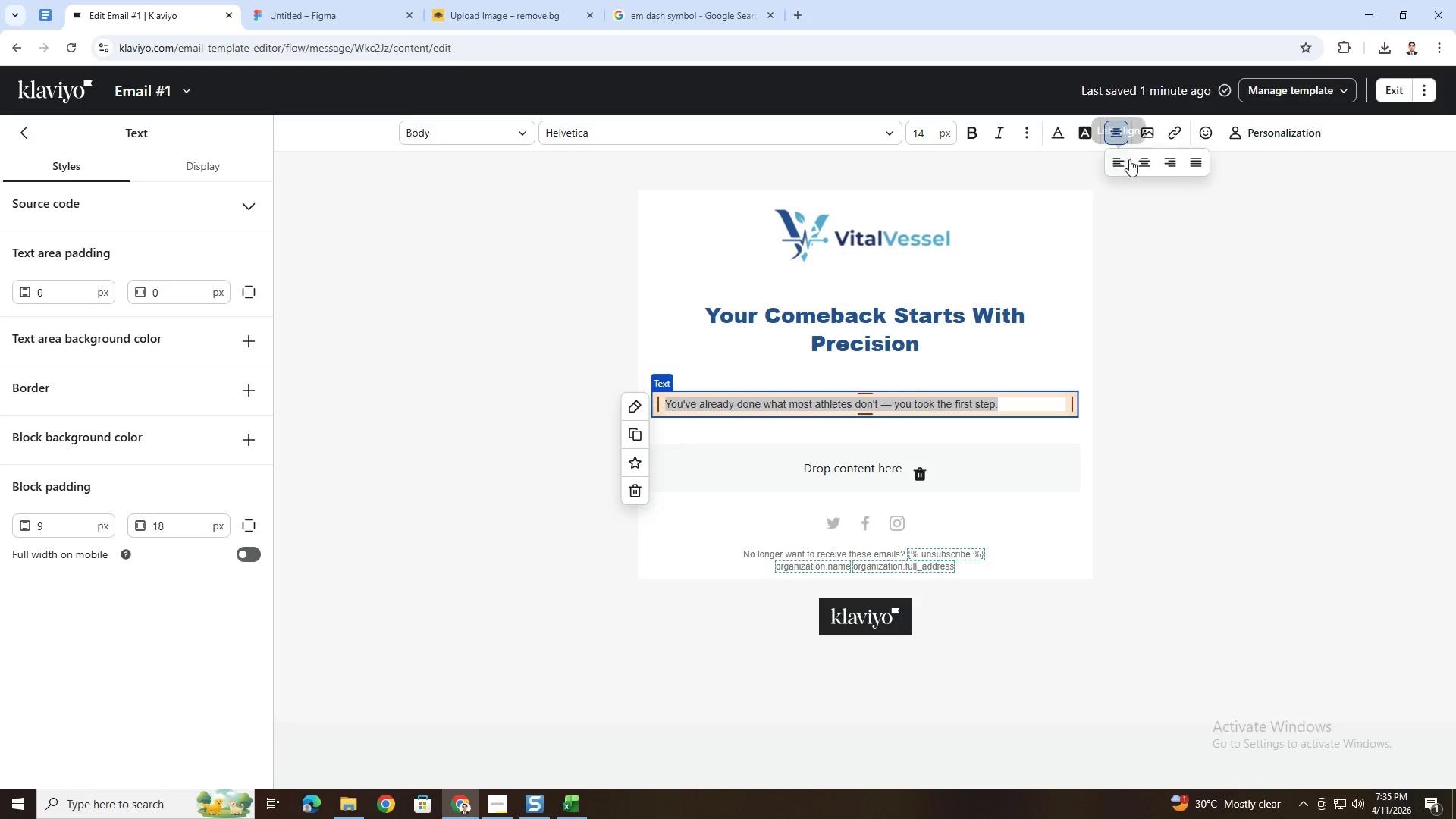 
left_click([1137, 160])
 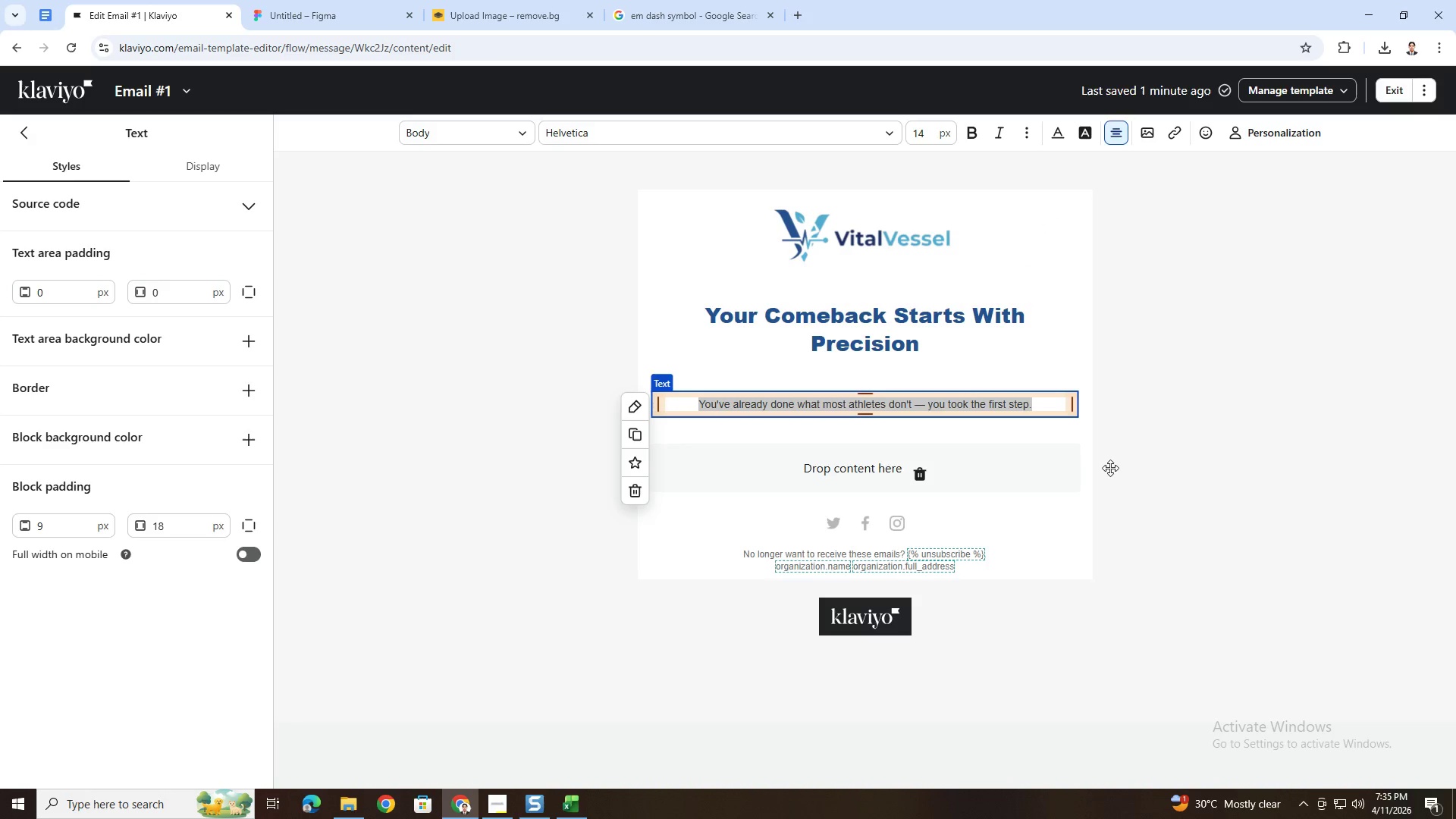 
double_click([1020, 539])
 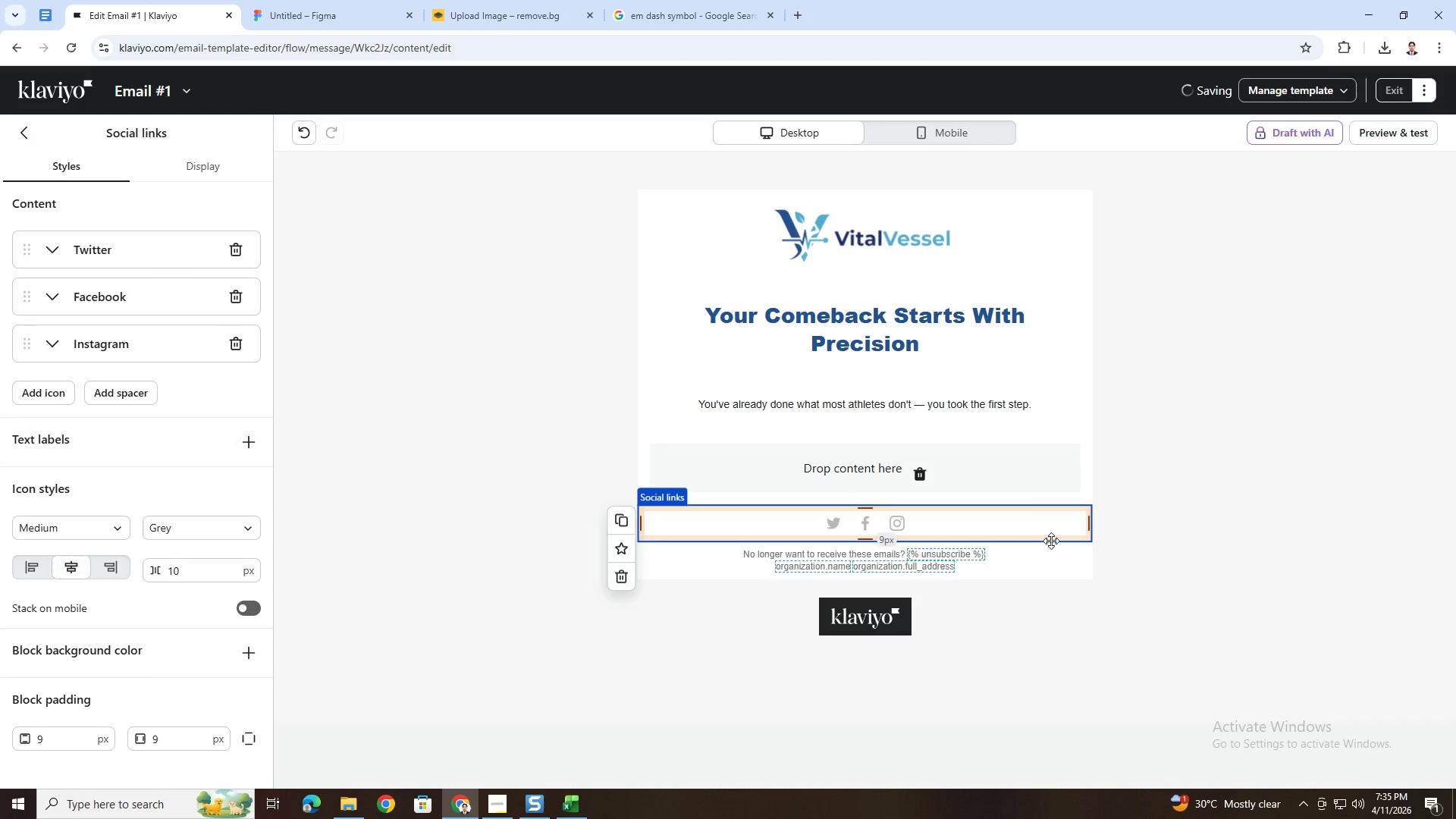 
scroll: coordinate [1057, 541], scroll_direction: down, amount: 2.0
 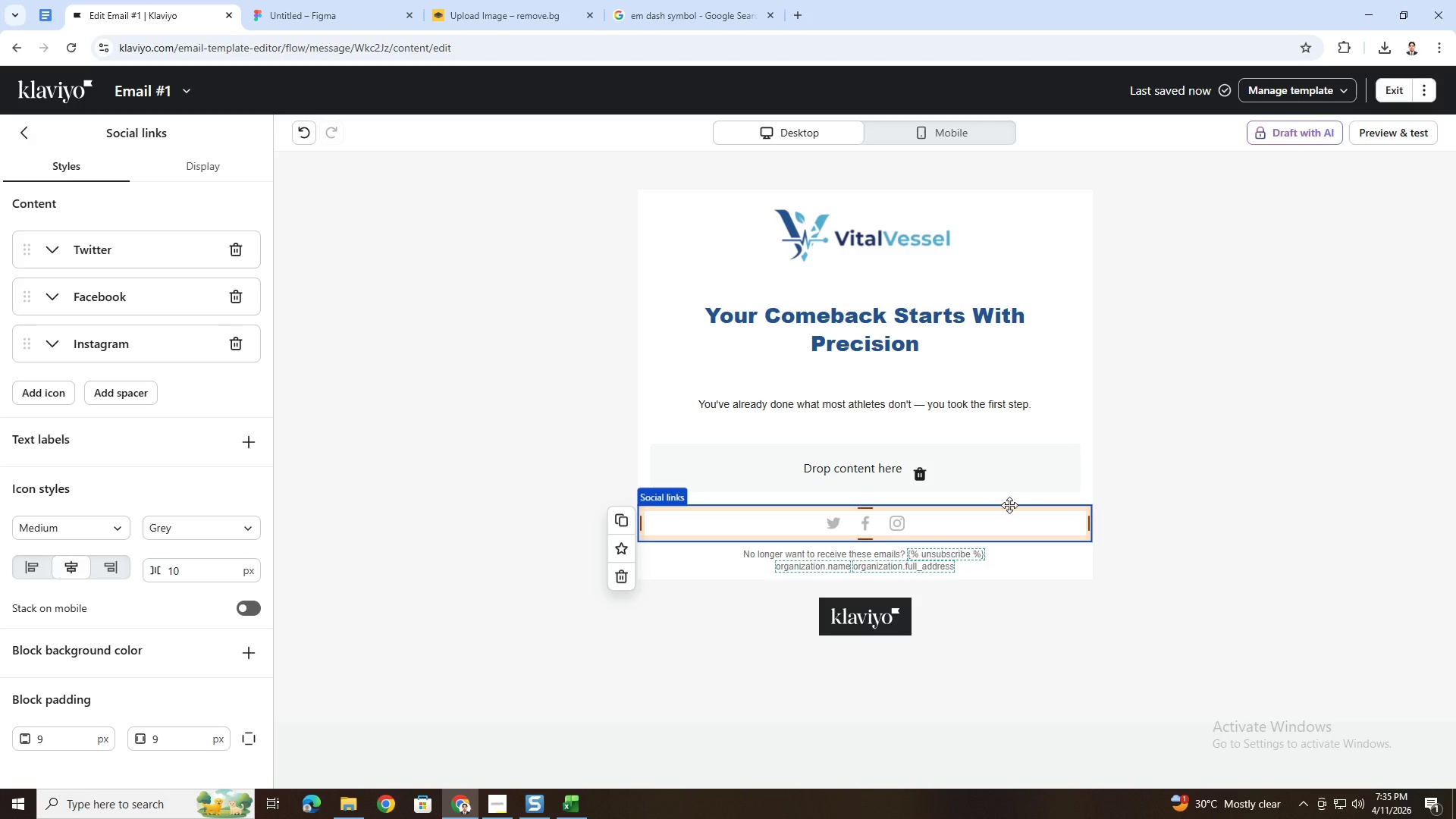 
wait(18.56)
 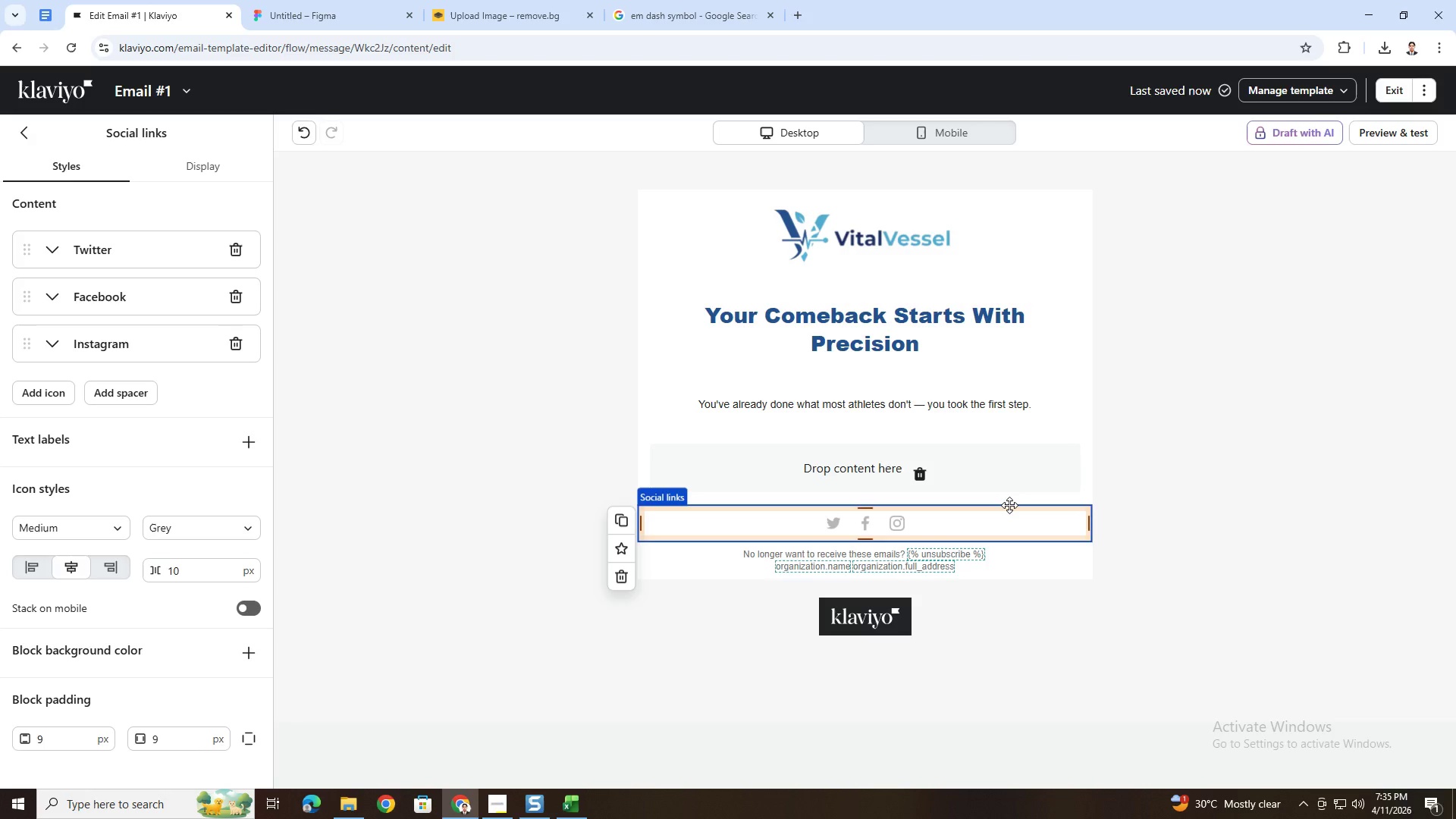 
left_click([911, 422])
 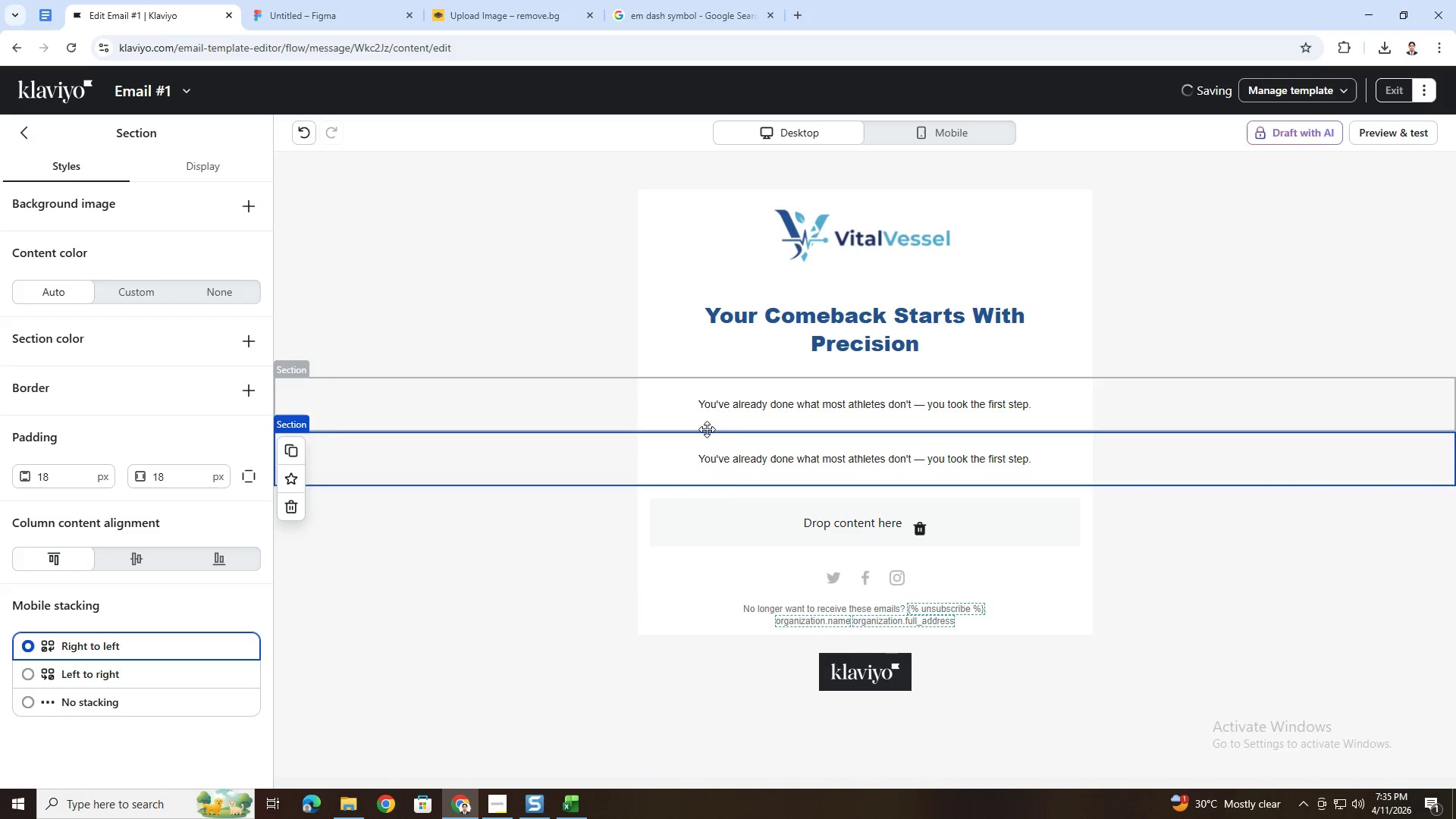 
double_click([800, 465])
 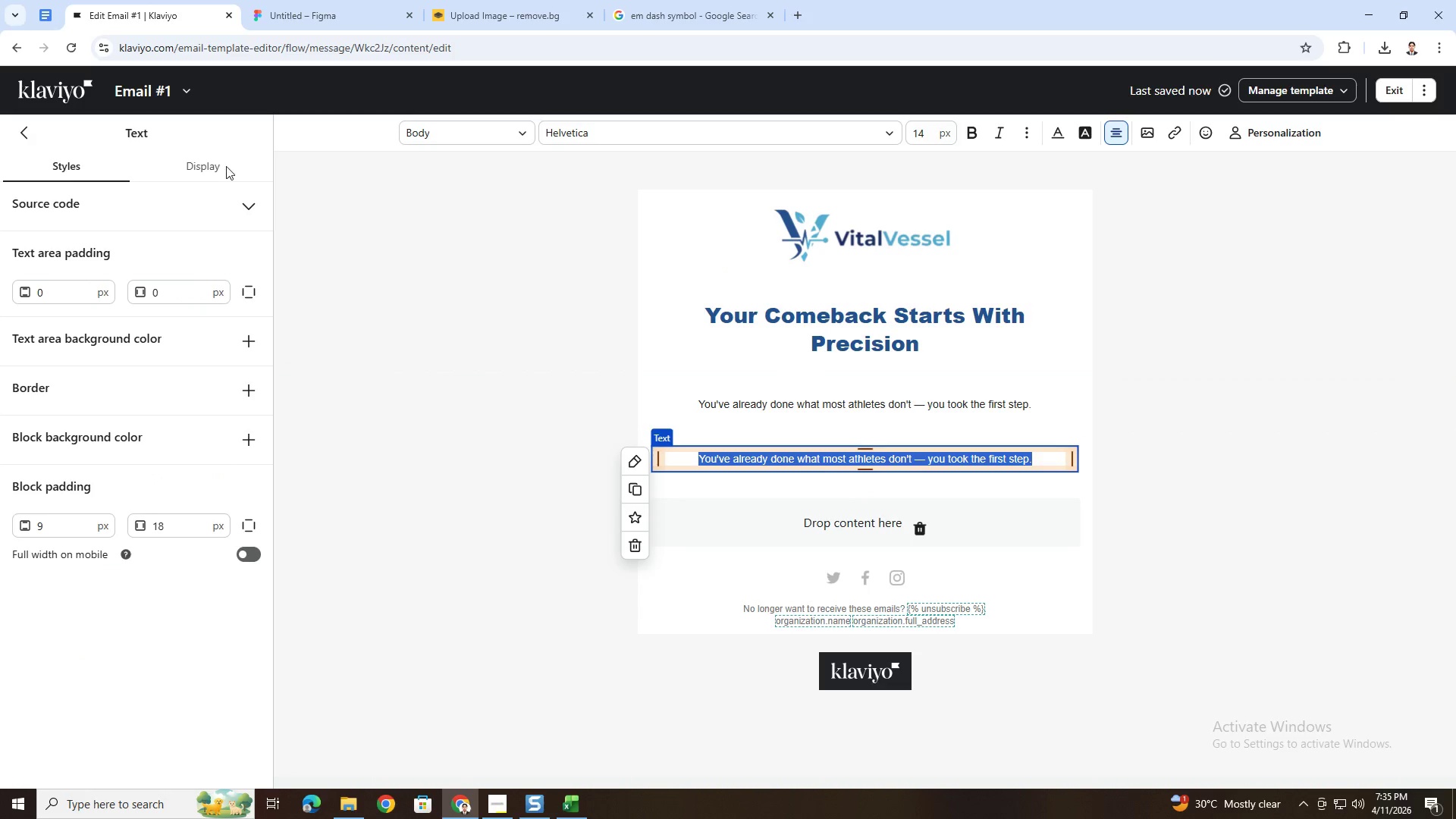 
left_click([804, 317])
 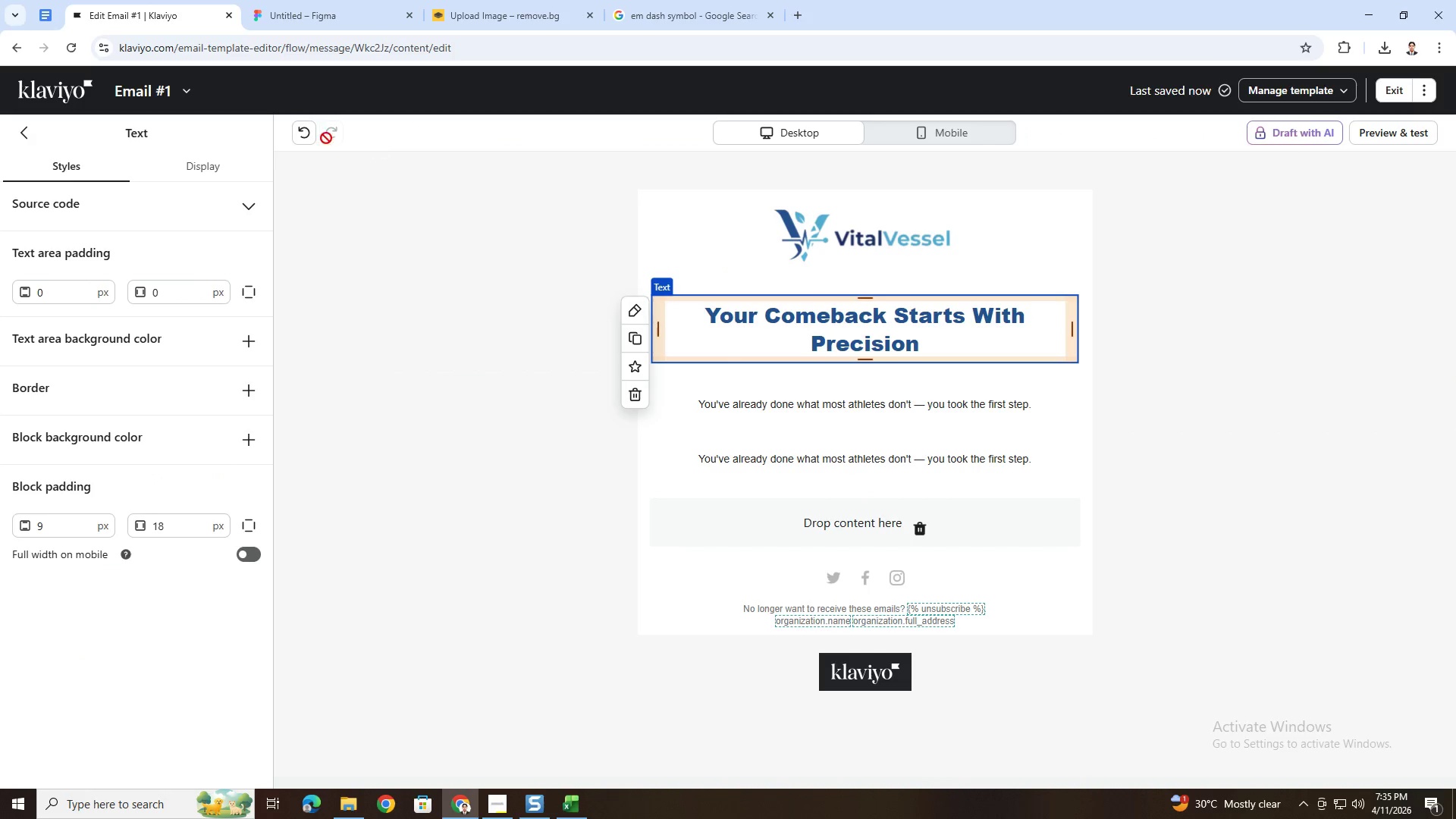 
left_click([307, 133])
 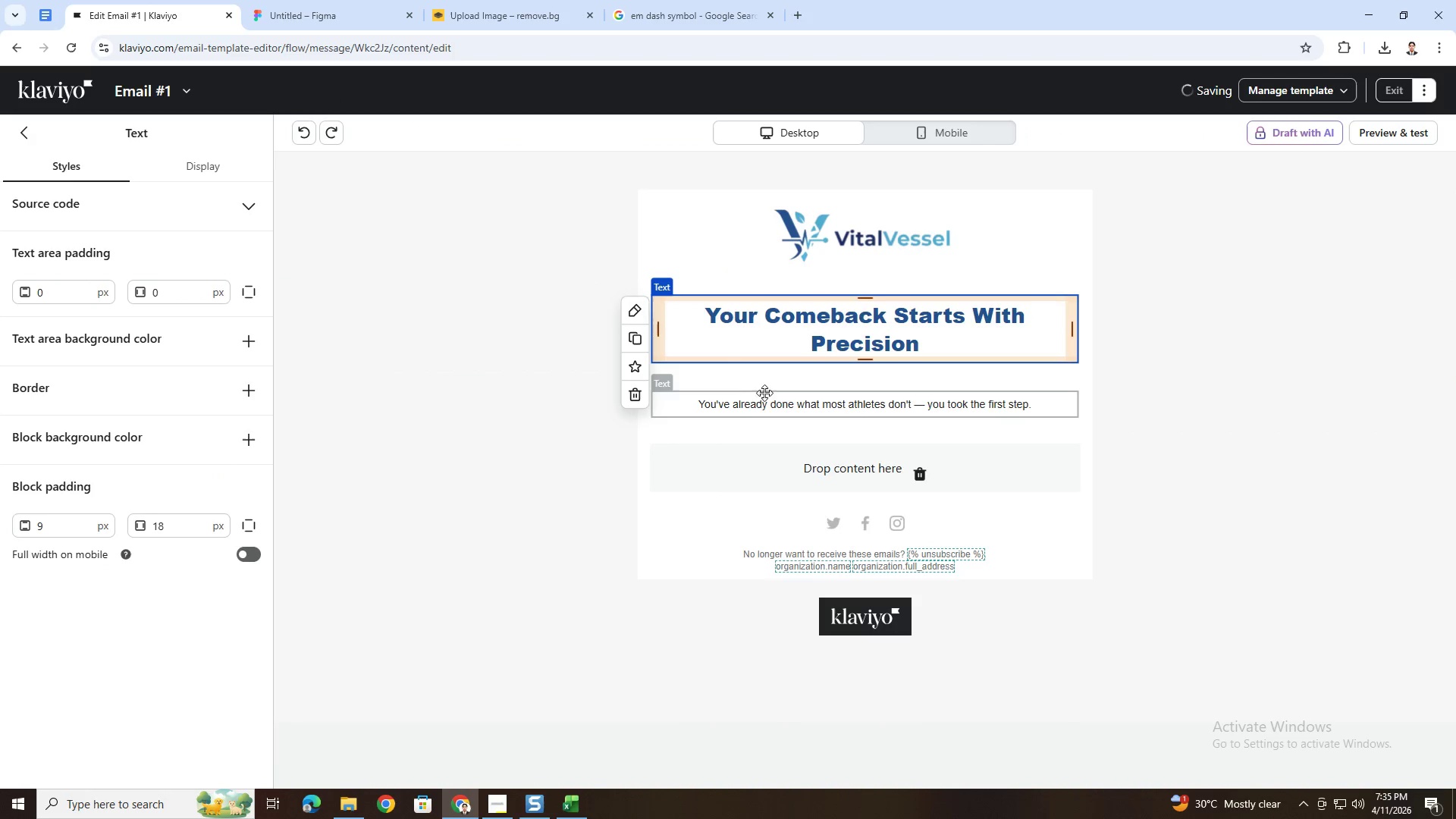 
left_click([769, 399])
 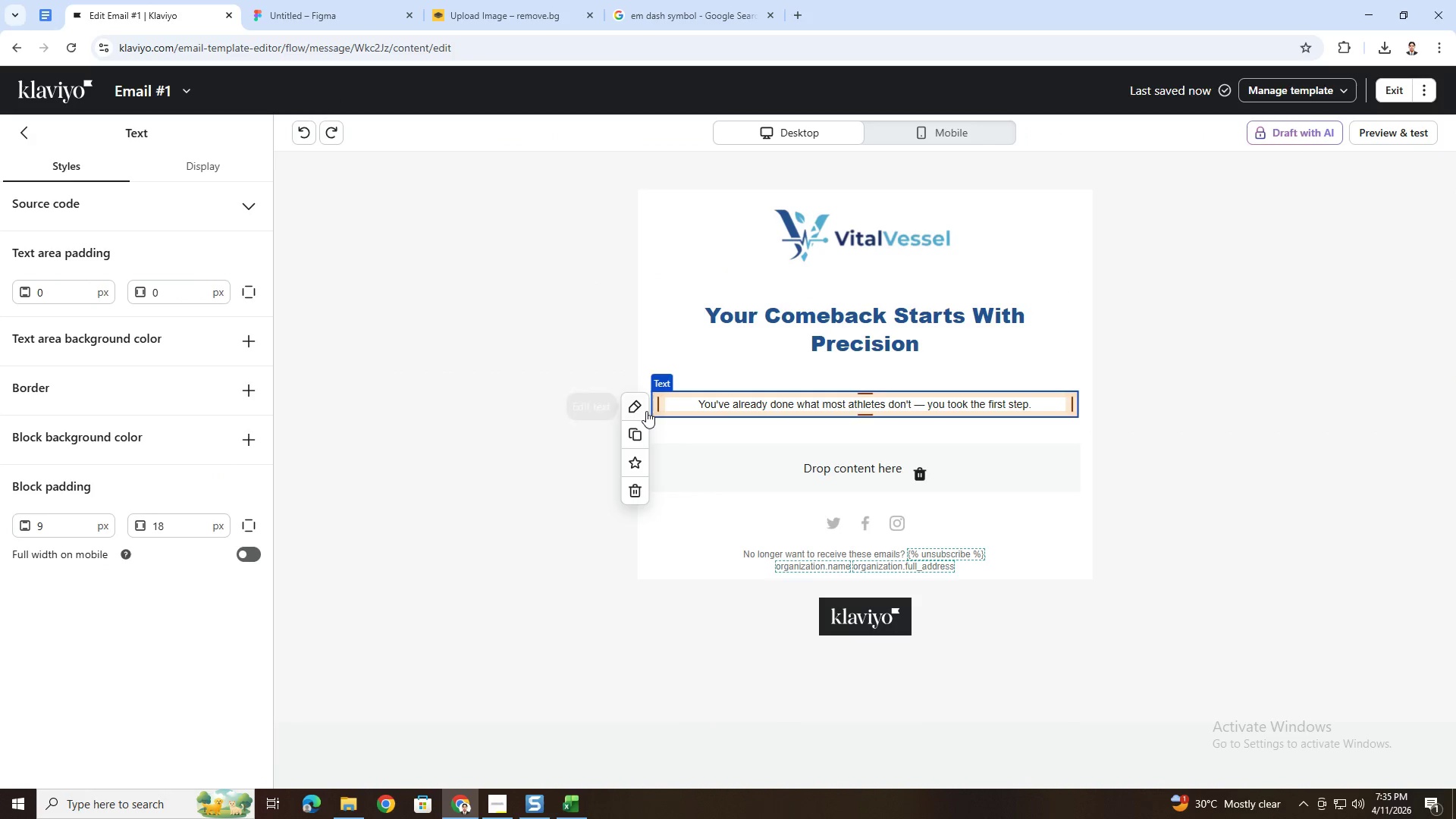 
left_click([642, 430])
 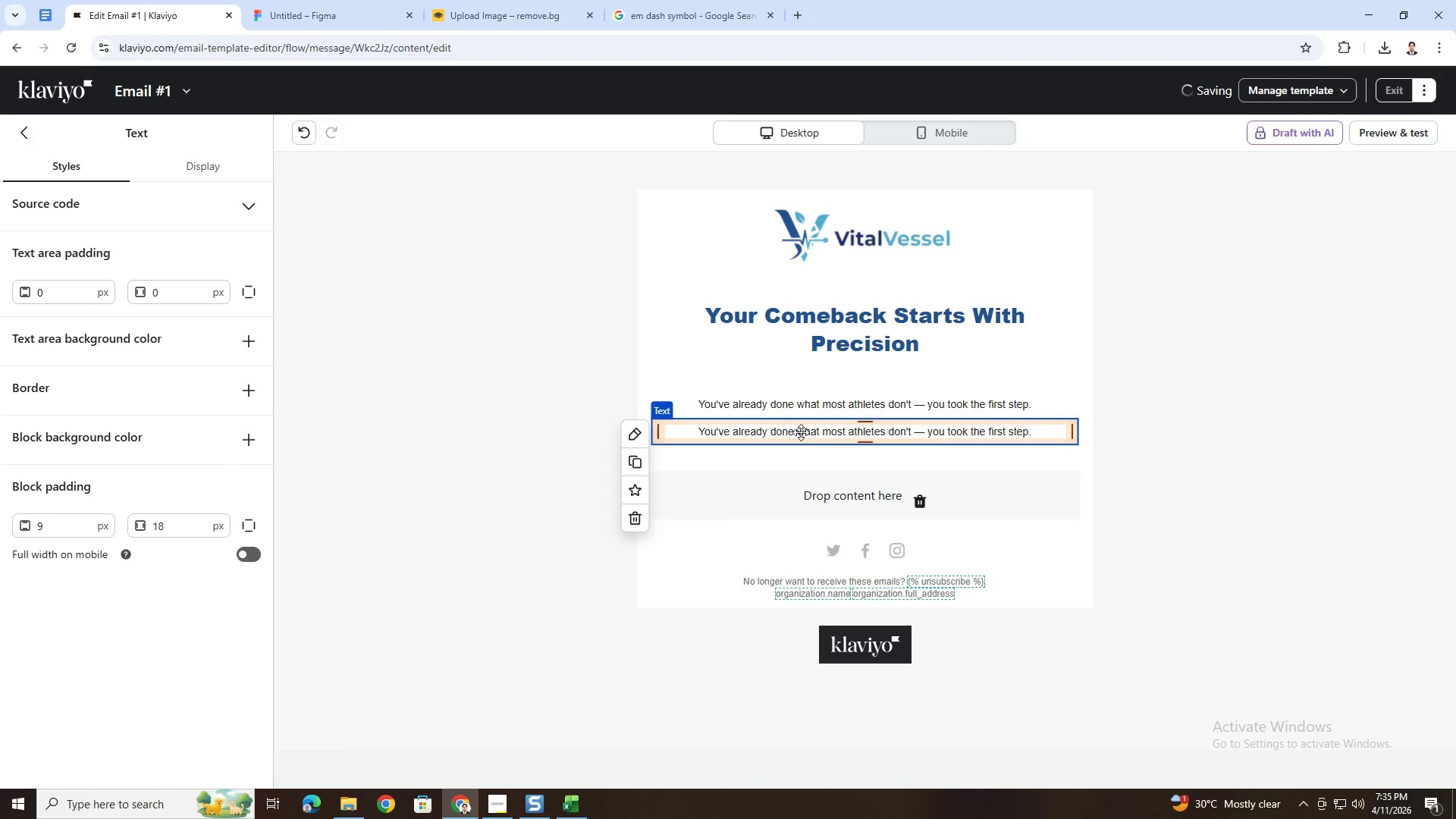 
double_click([801, 432])
 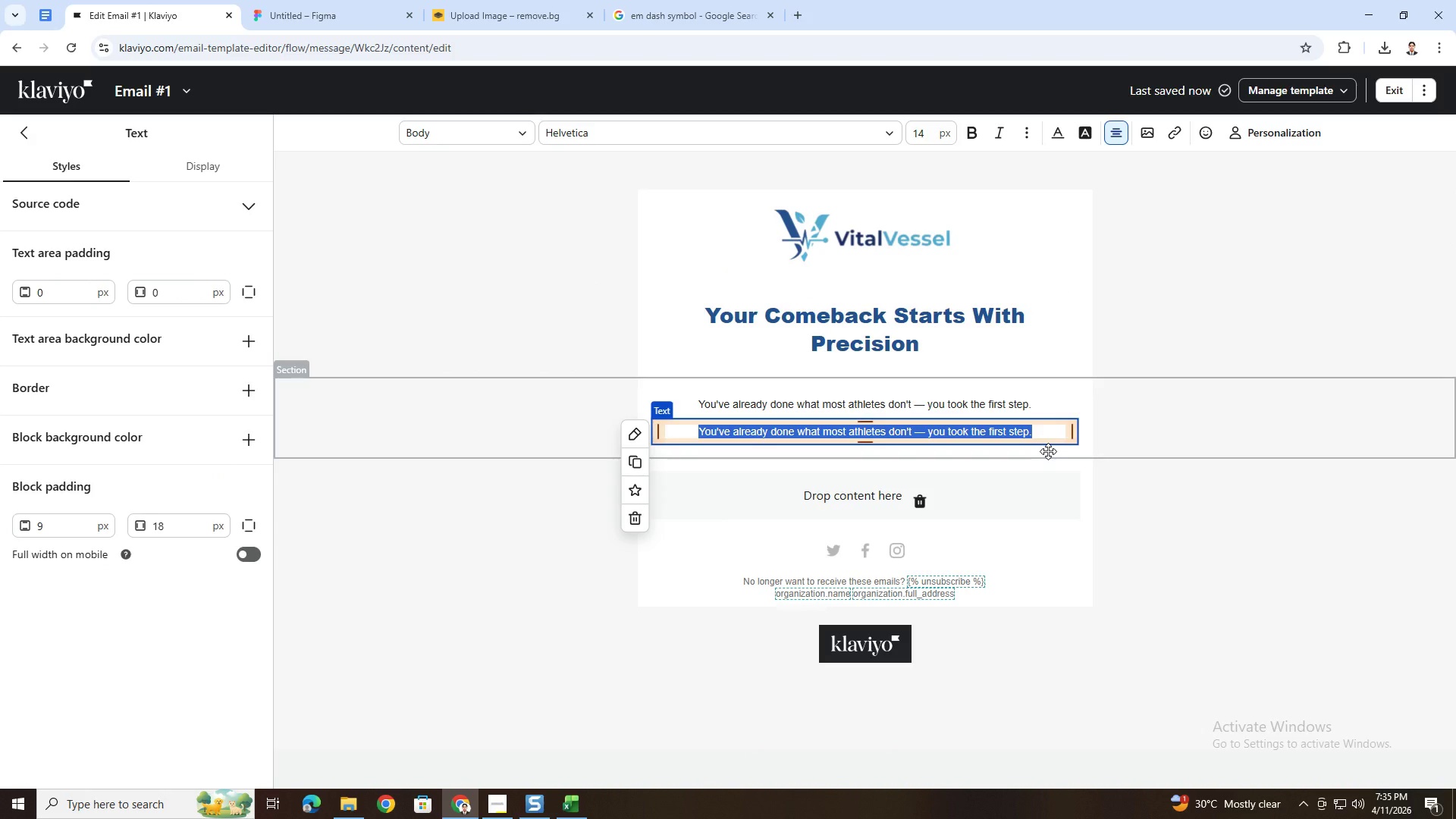 
type(After your consultation, we mapped out a oersi)
key(Backspace)
key(Backspace)
key(Backspace)
key(Backspace)
key(Backspace)
type(personalized recovery bluepring)
key(Backspace)
type(t)
 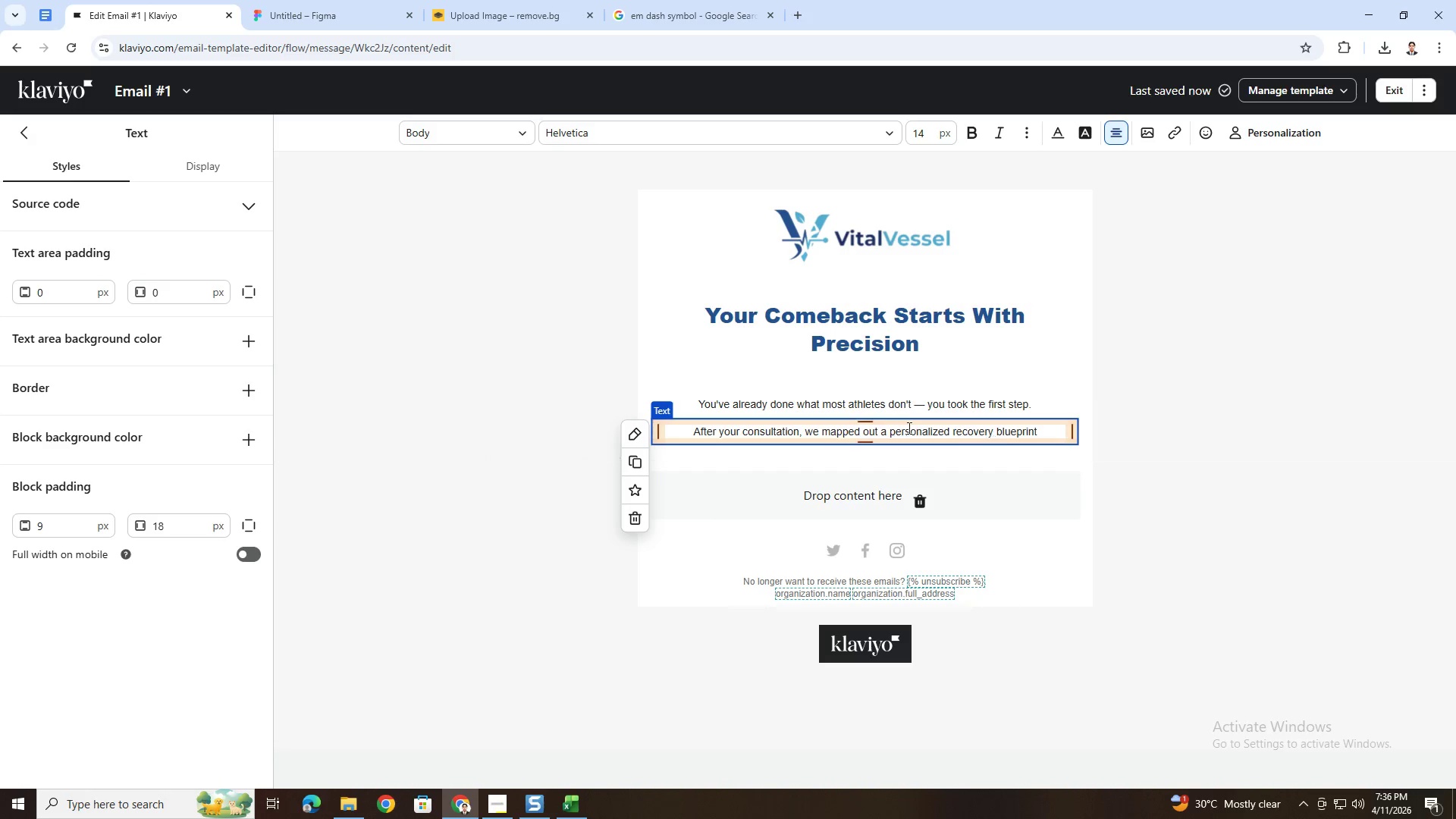 
hold_key(key=ShiftLeft, duration=0.86)
left_click([891, 433])
 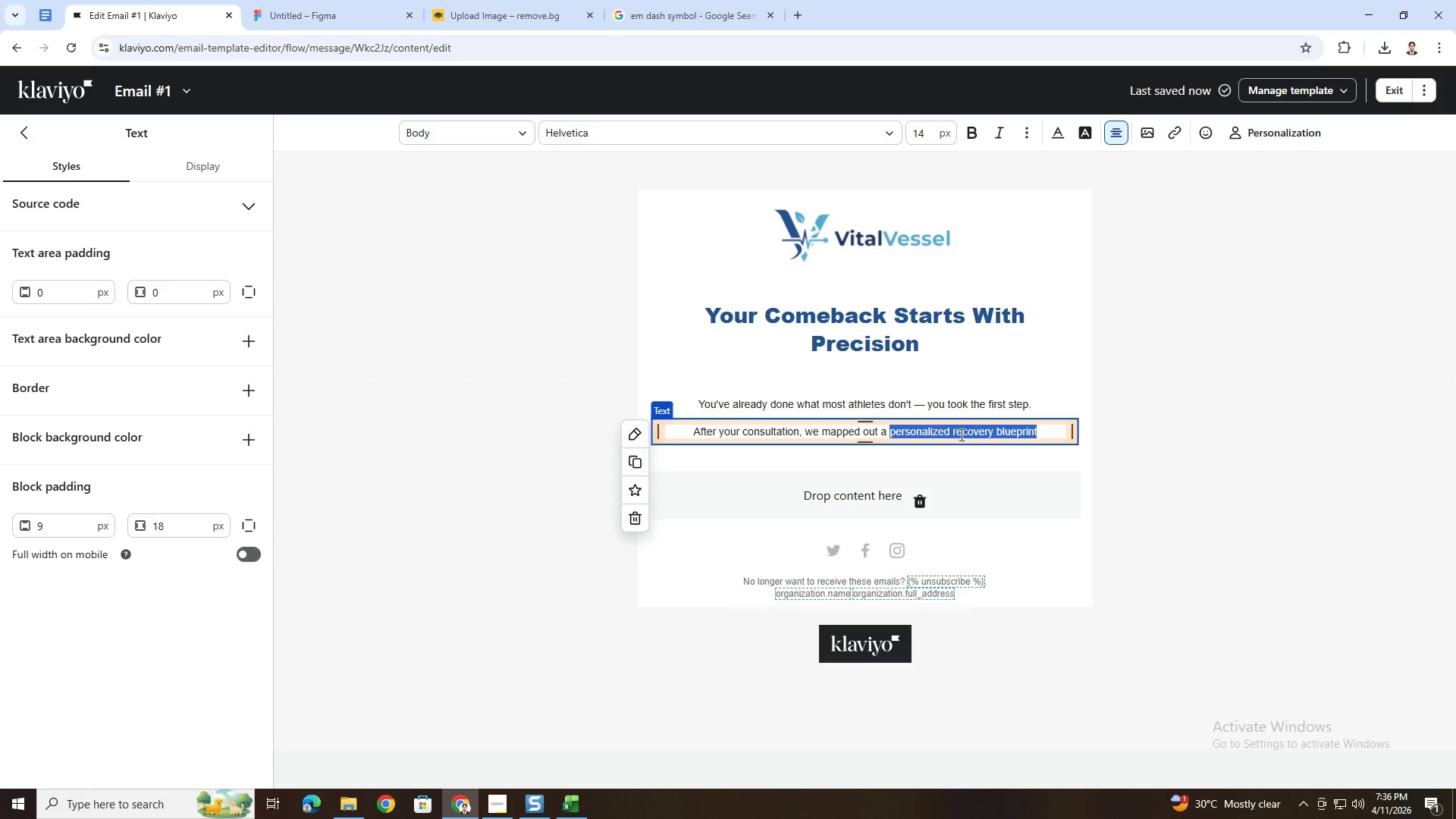 
key(Control+B)
 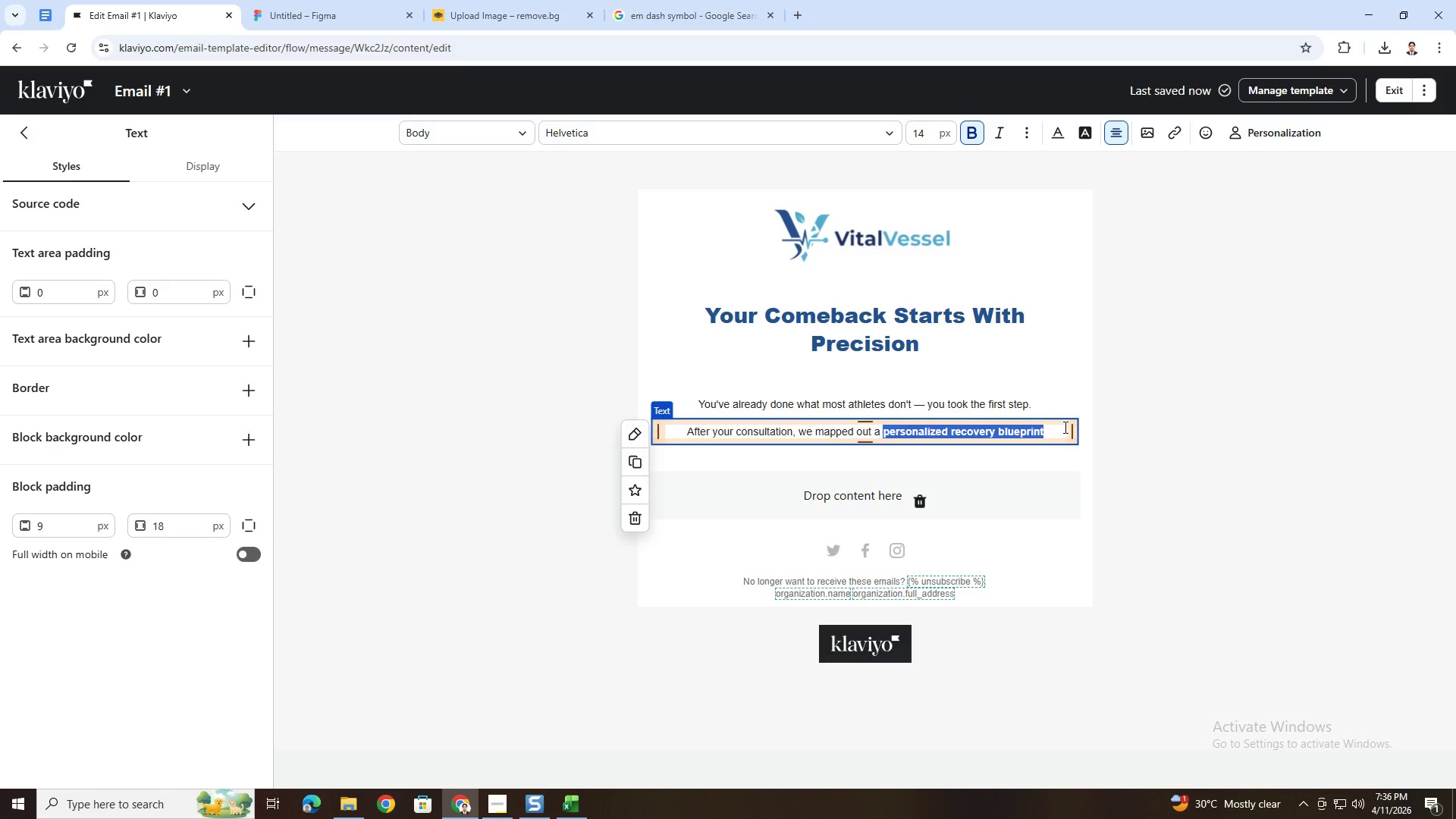 
left_click([1053, 432])
 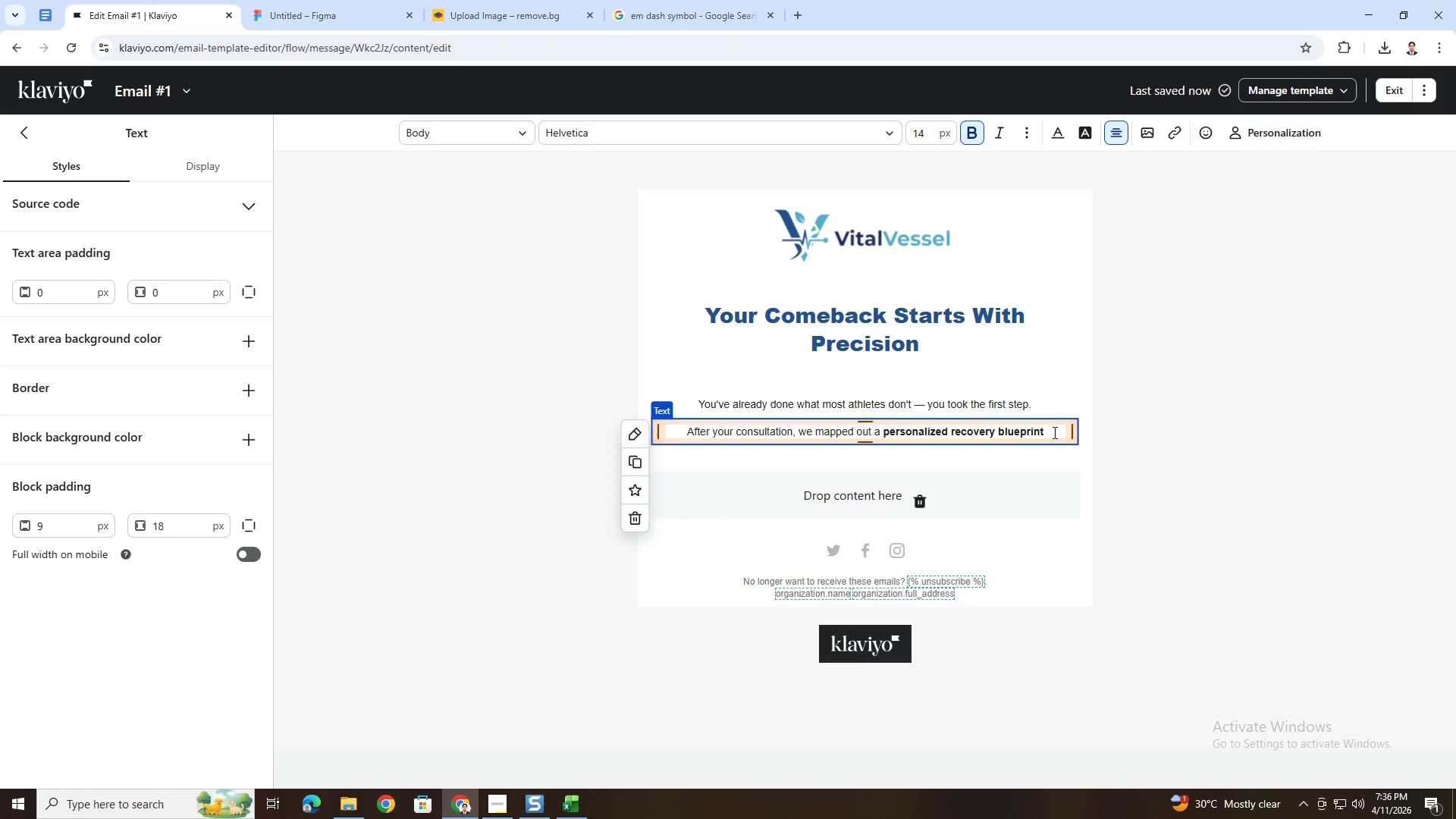 
key(Space)
 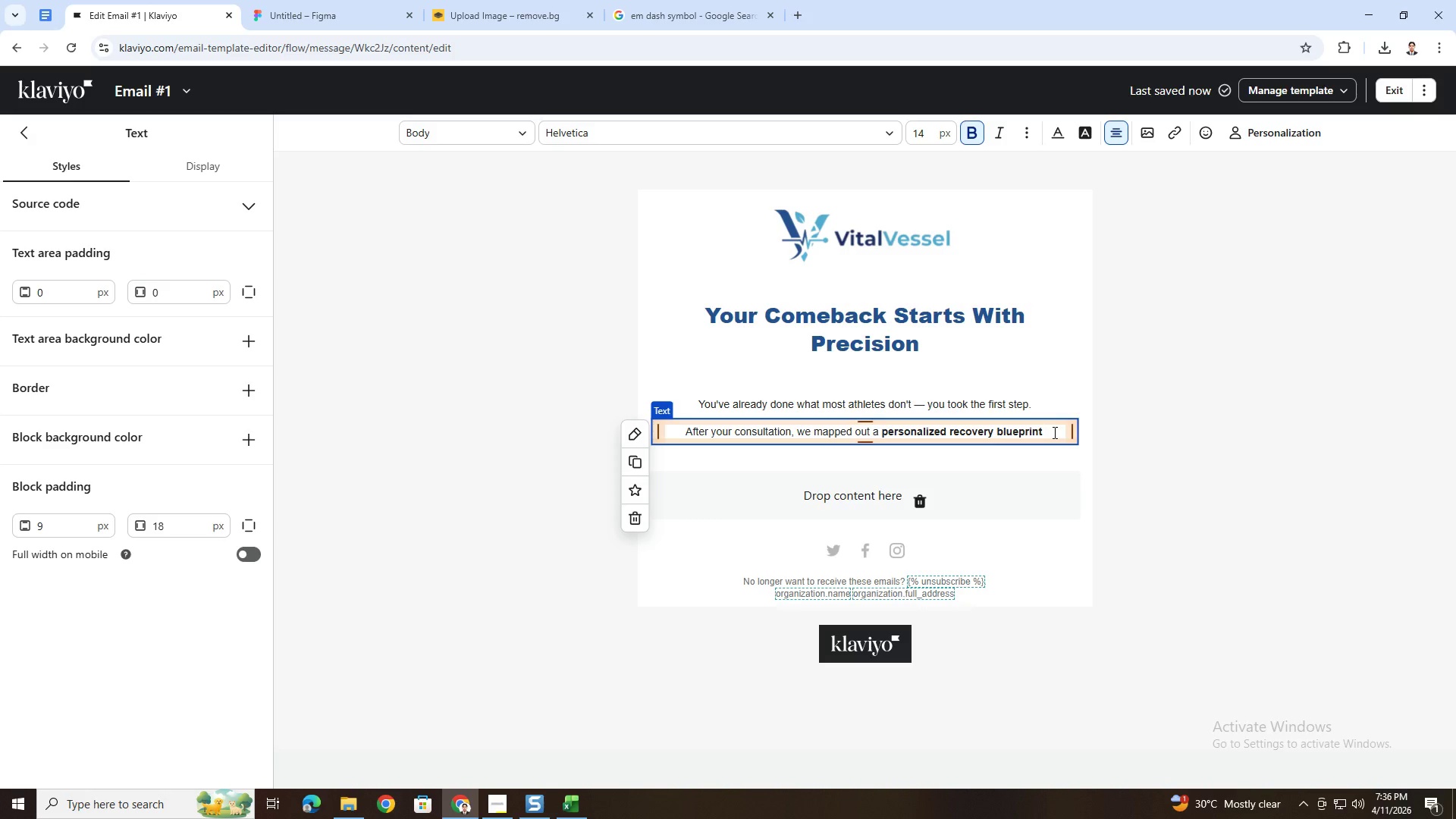 
key(Control+B)
 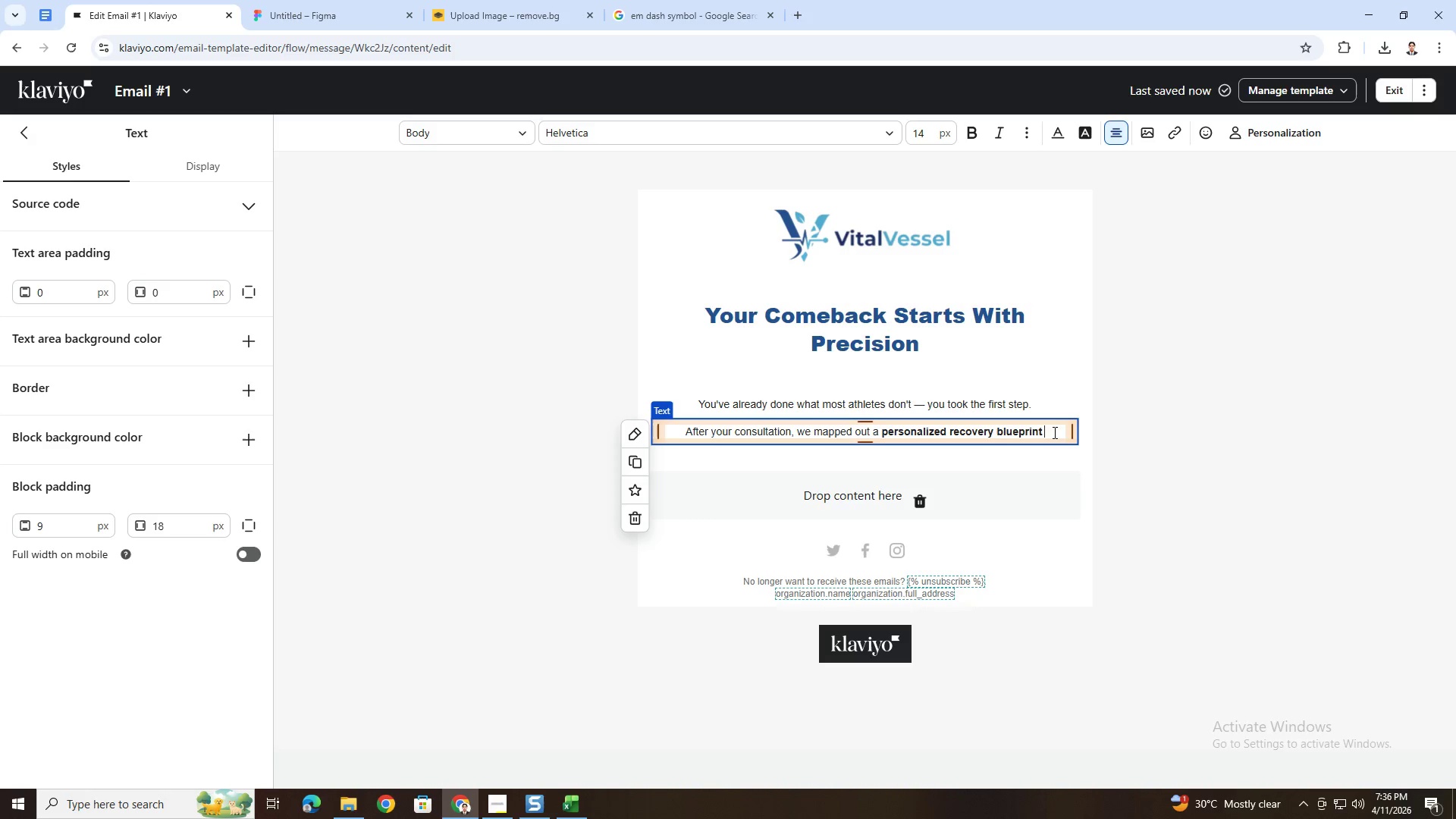 
type(based on your )
 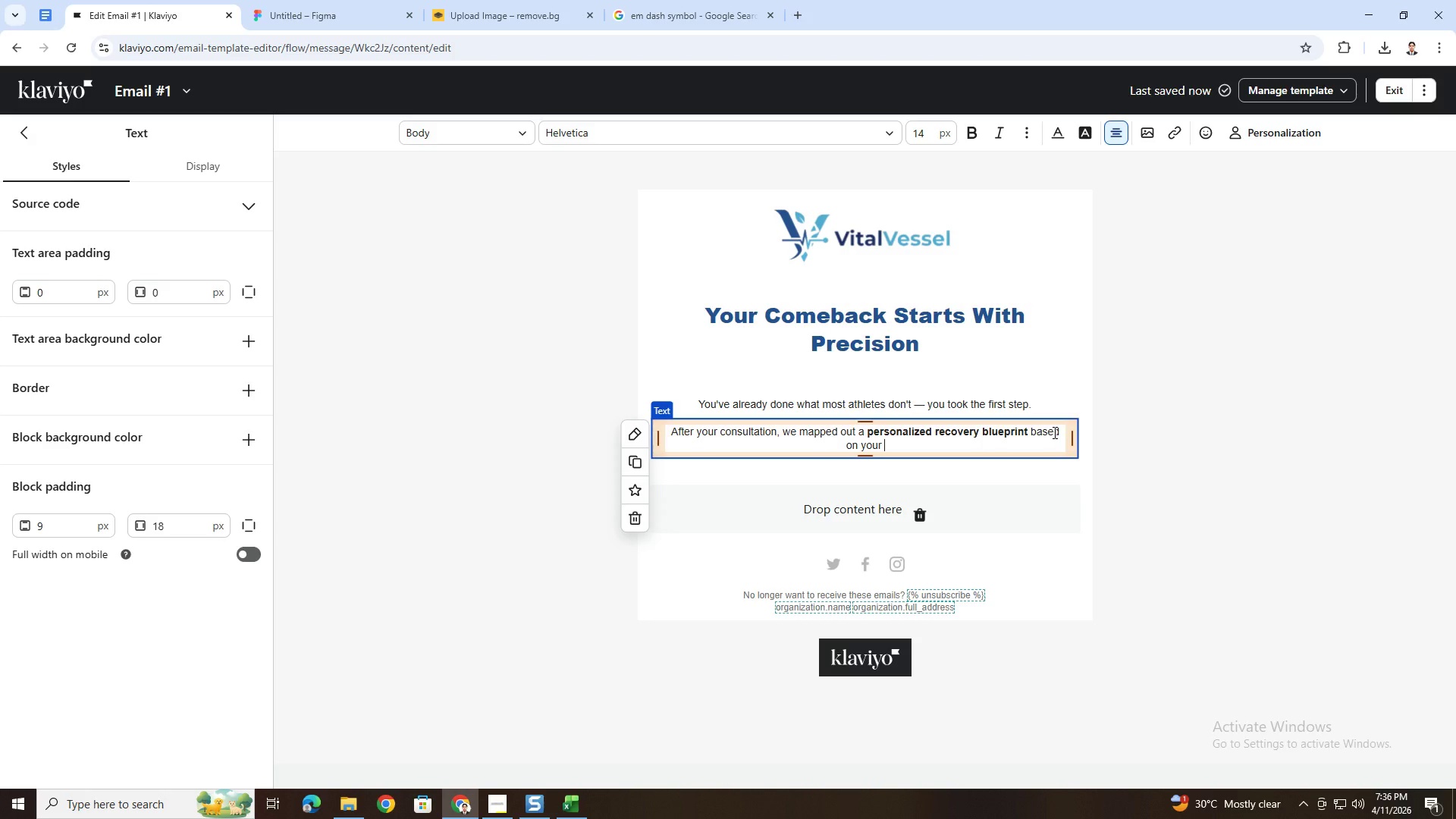 
wait(9.47)
 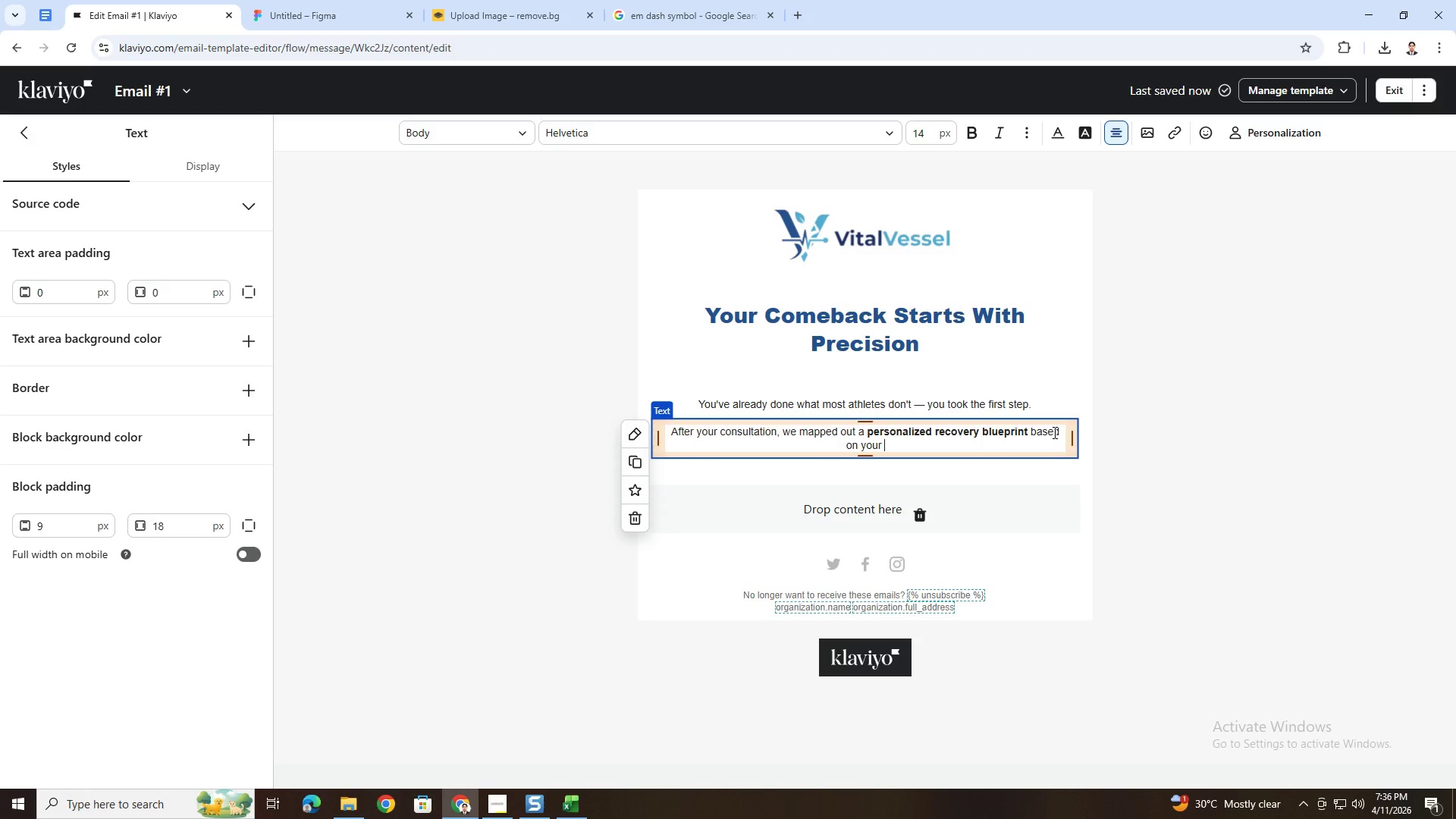 
left_click([1239, 136])
 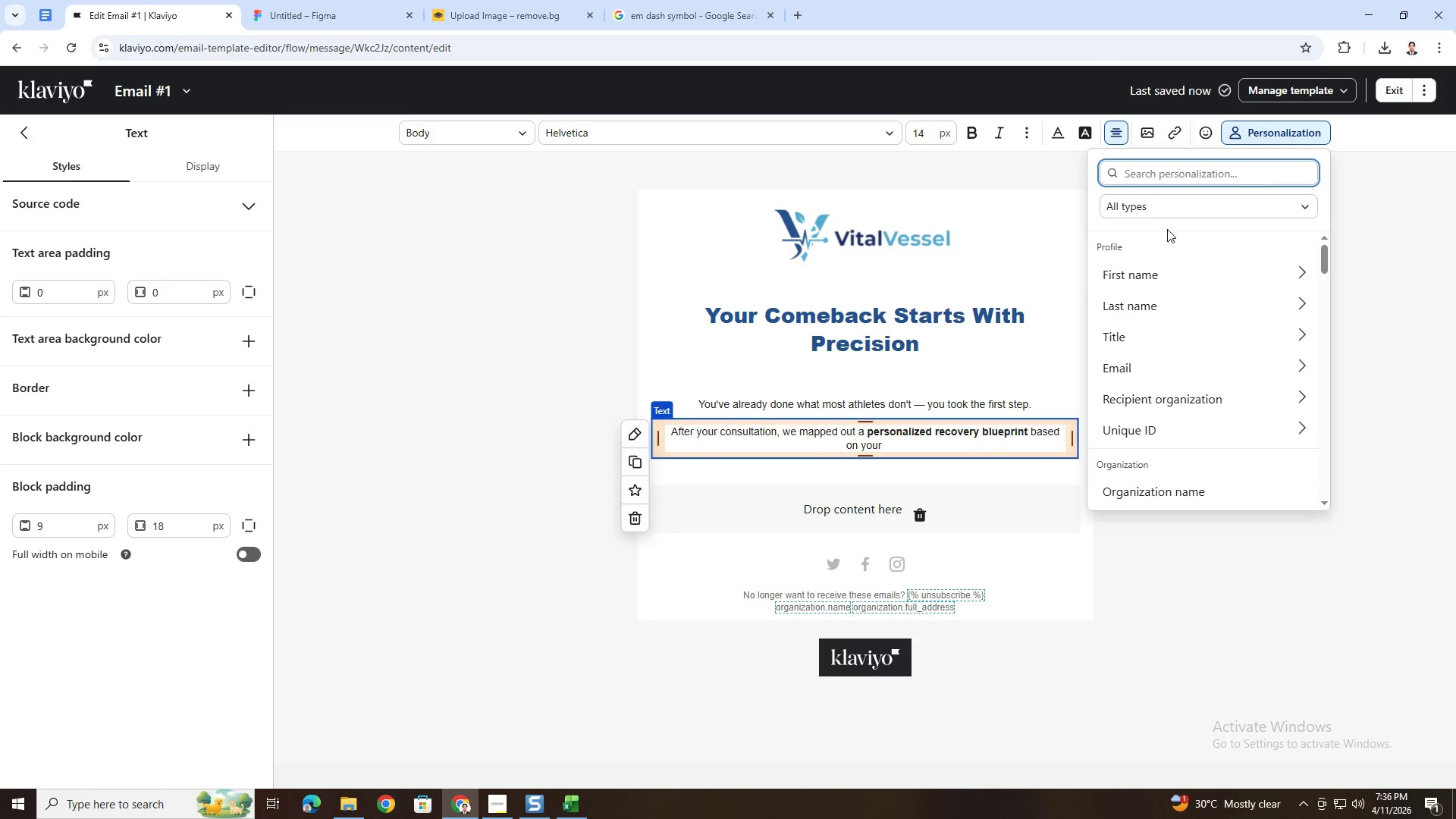 
type(surge)
 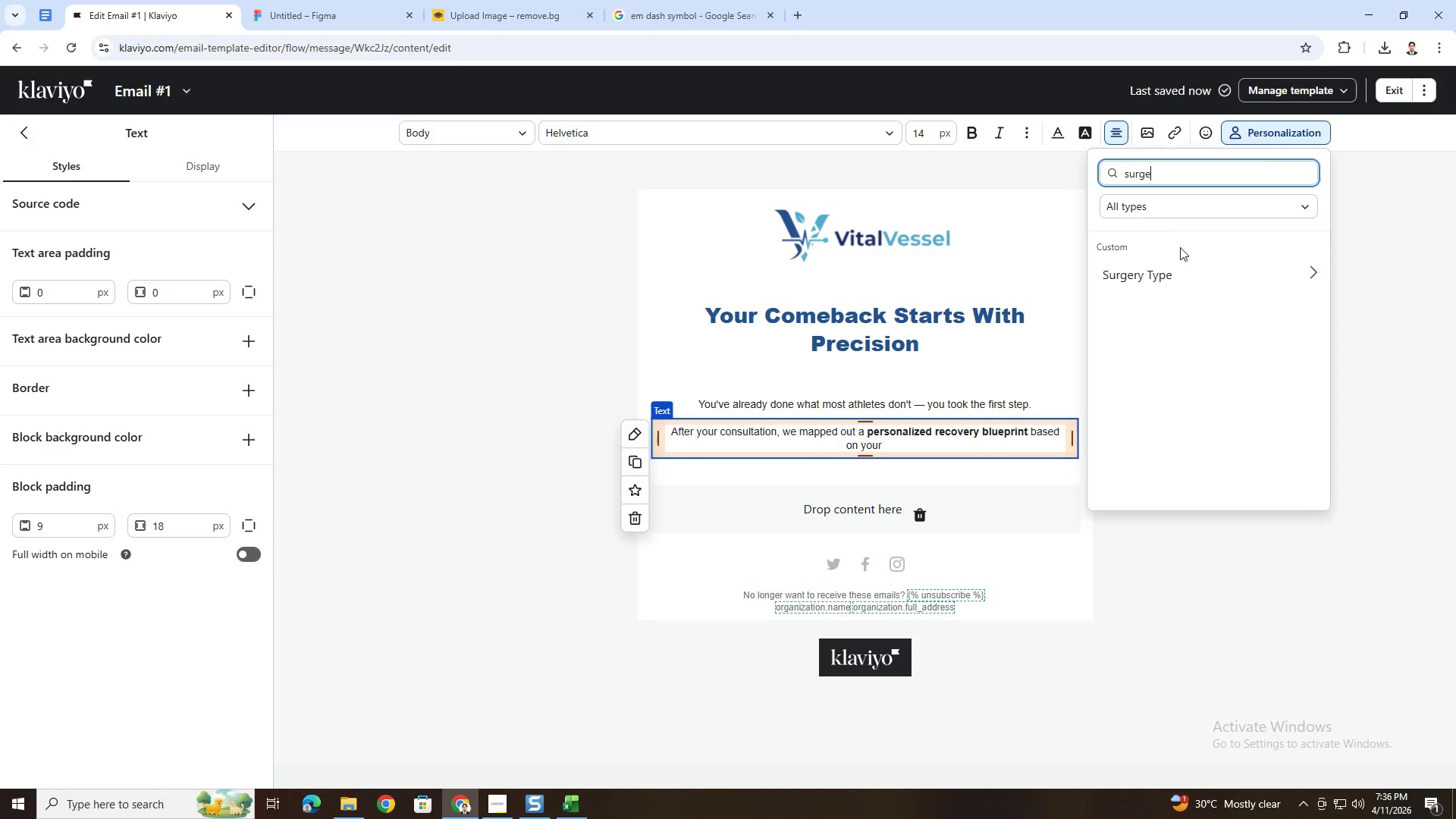 
left_click([1186, 275])
 